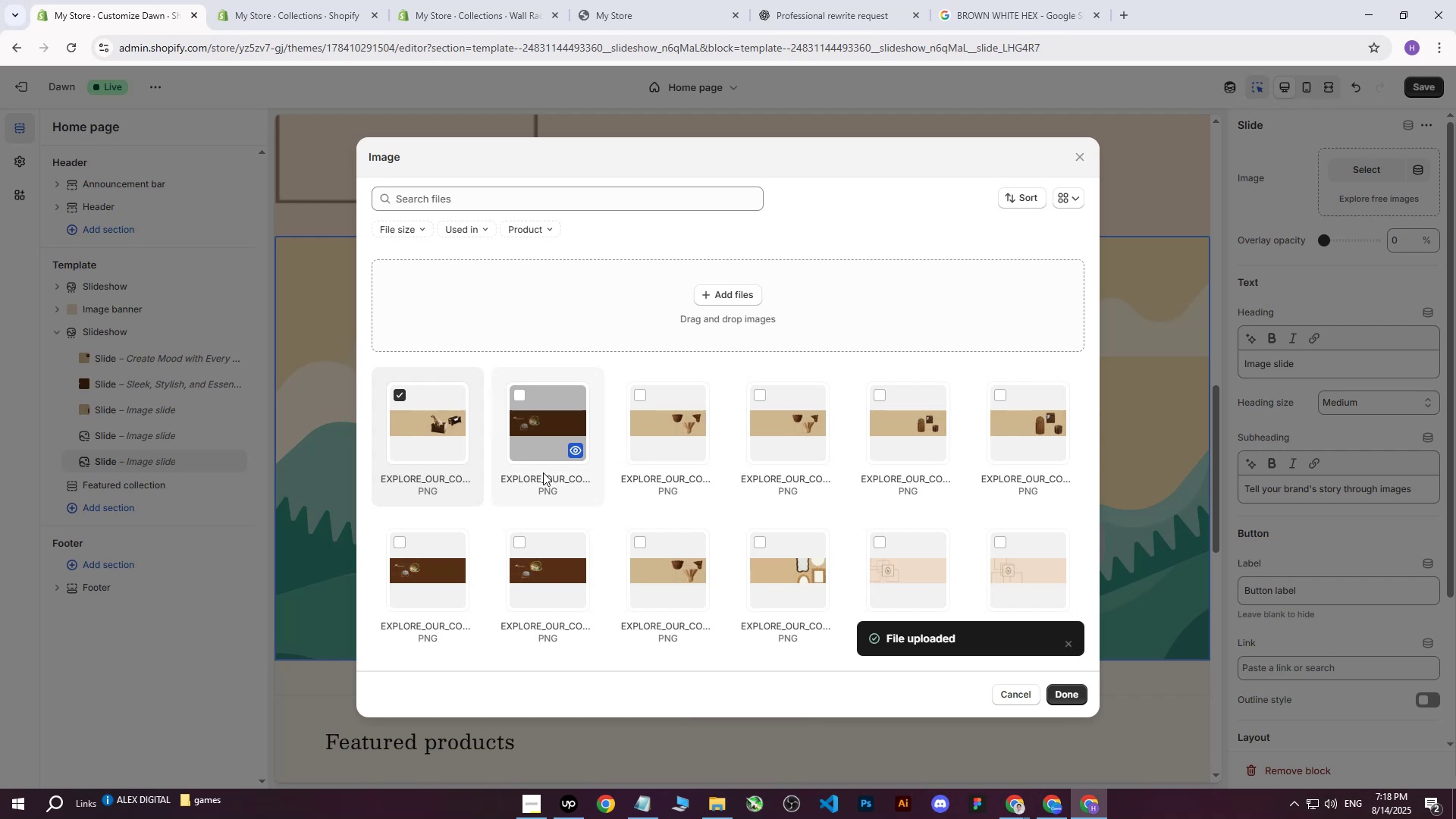 
wait(11.87)
 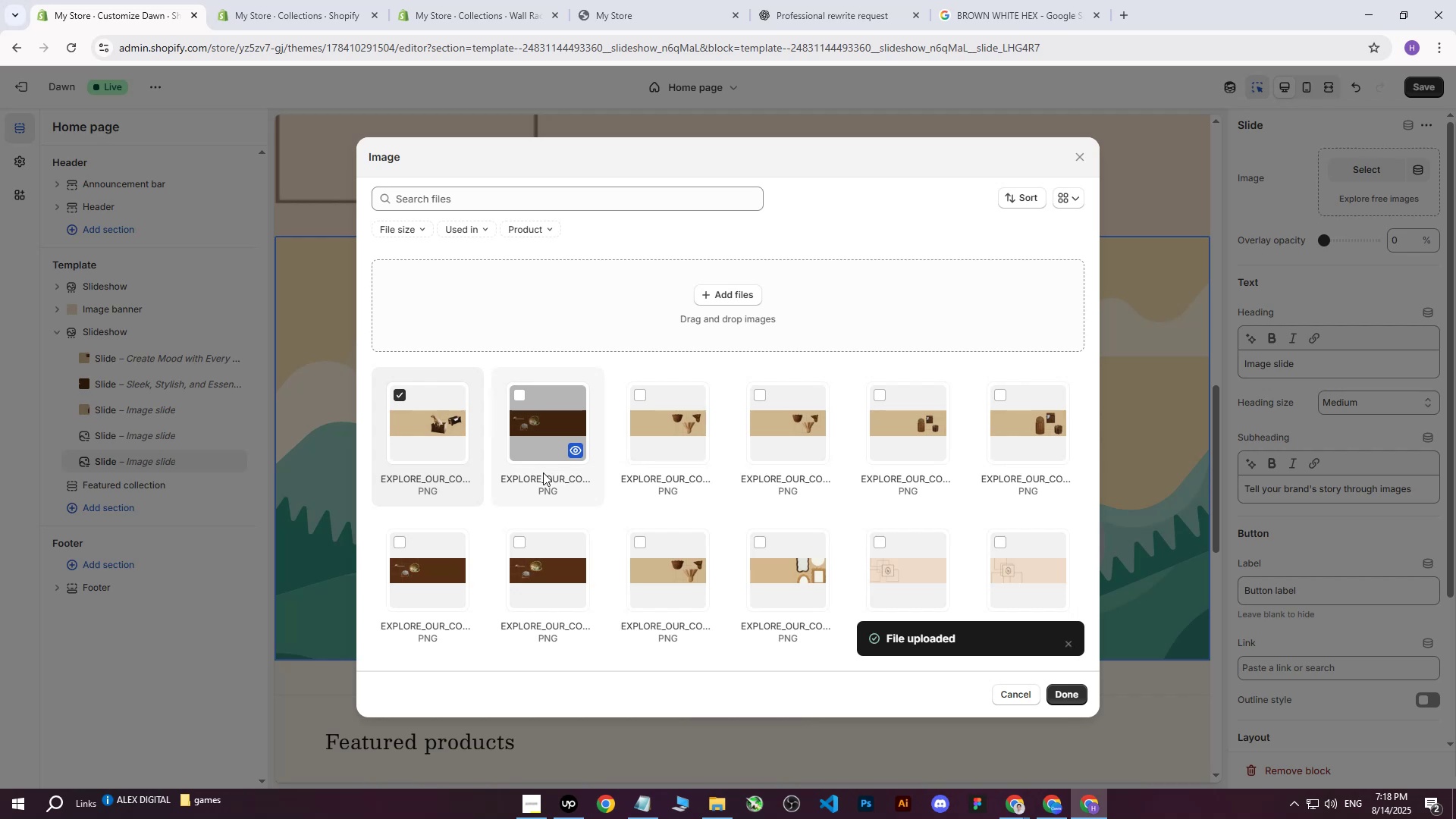 
scroll: coordinate [1329, 529], scroll_direction: down, amount: 3.0
 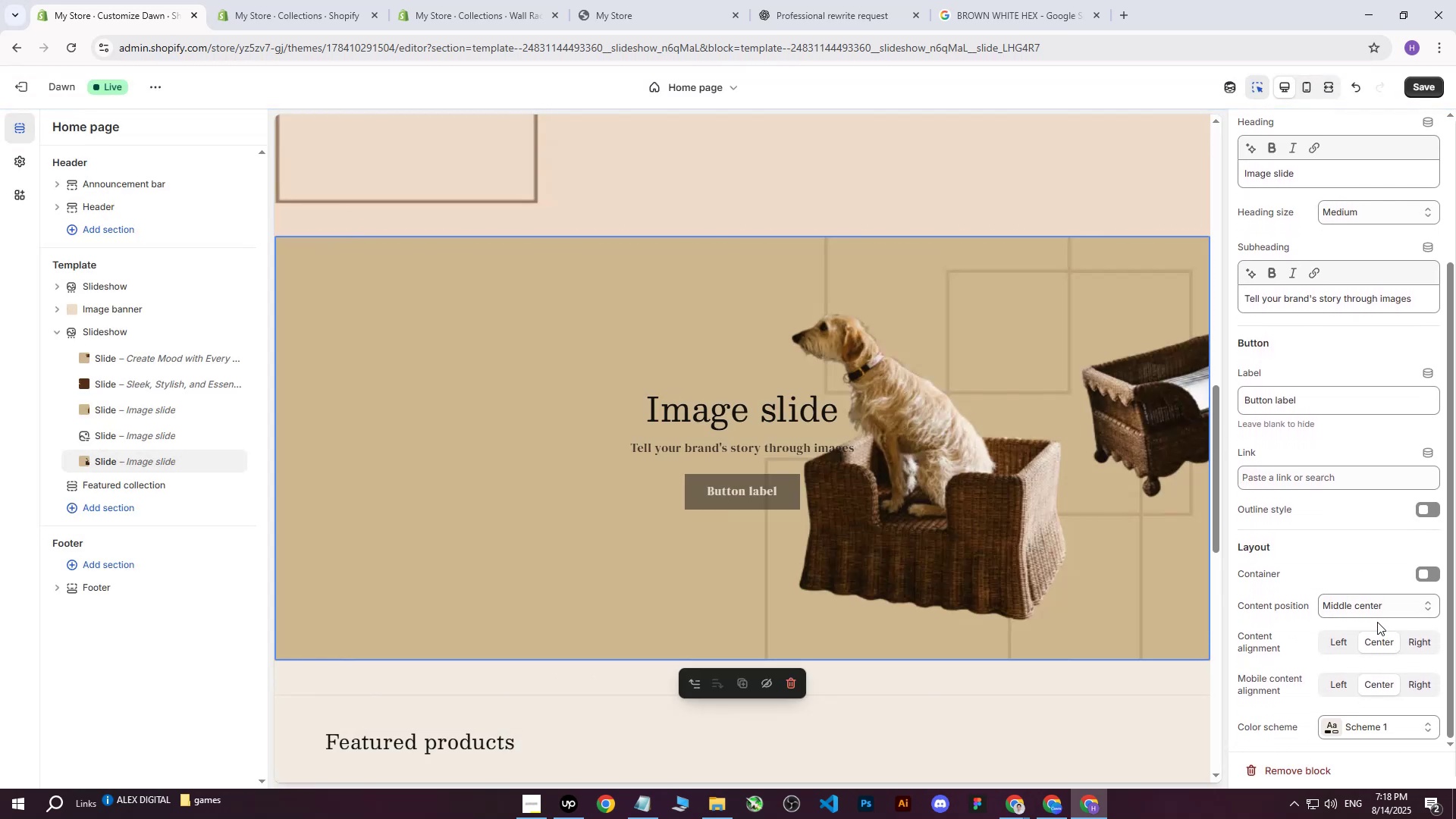 
left_click([1373, 610])
 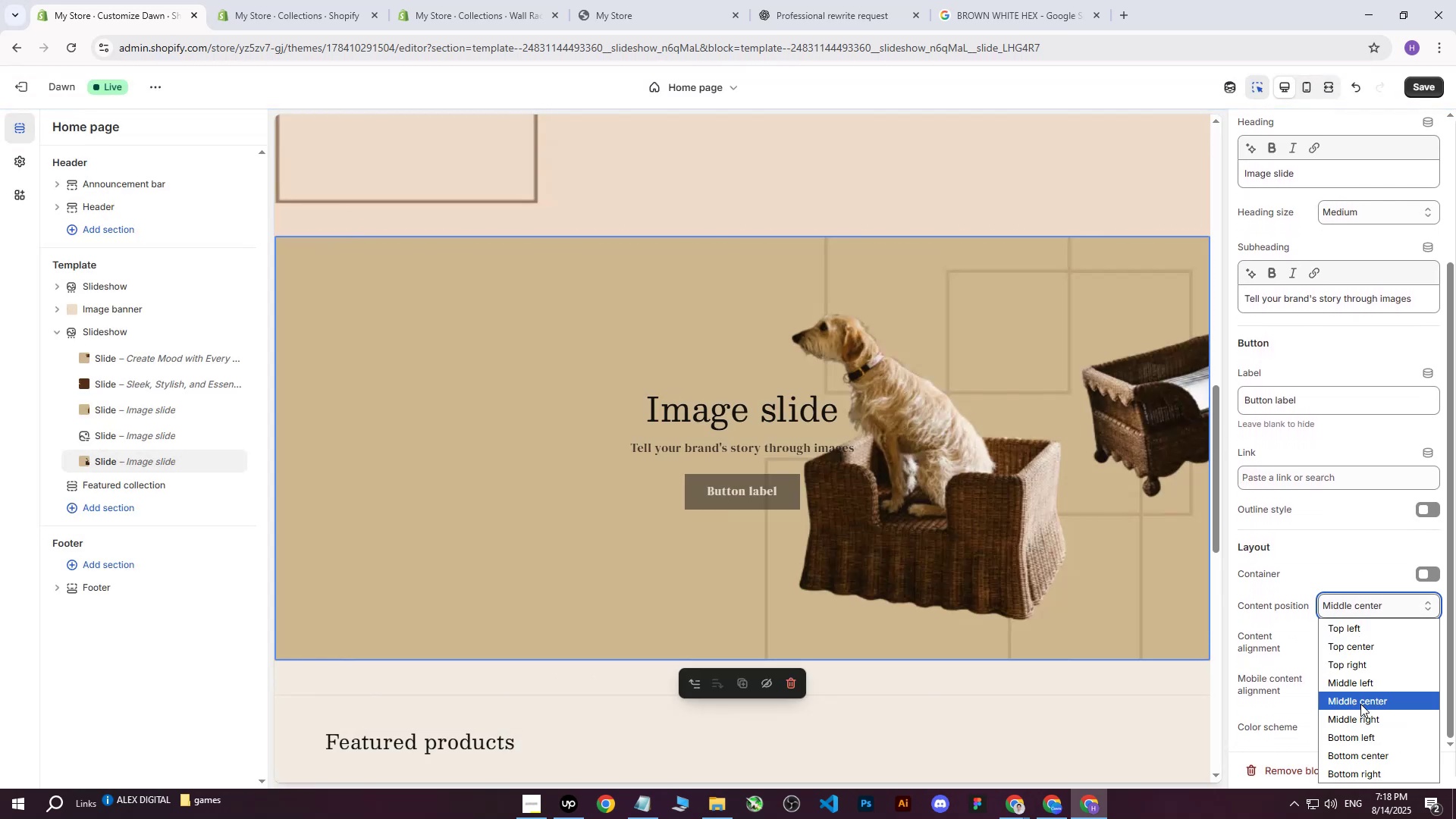 
left_click([1360, 686])
 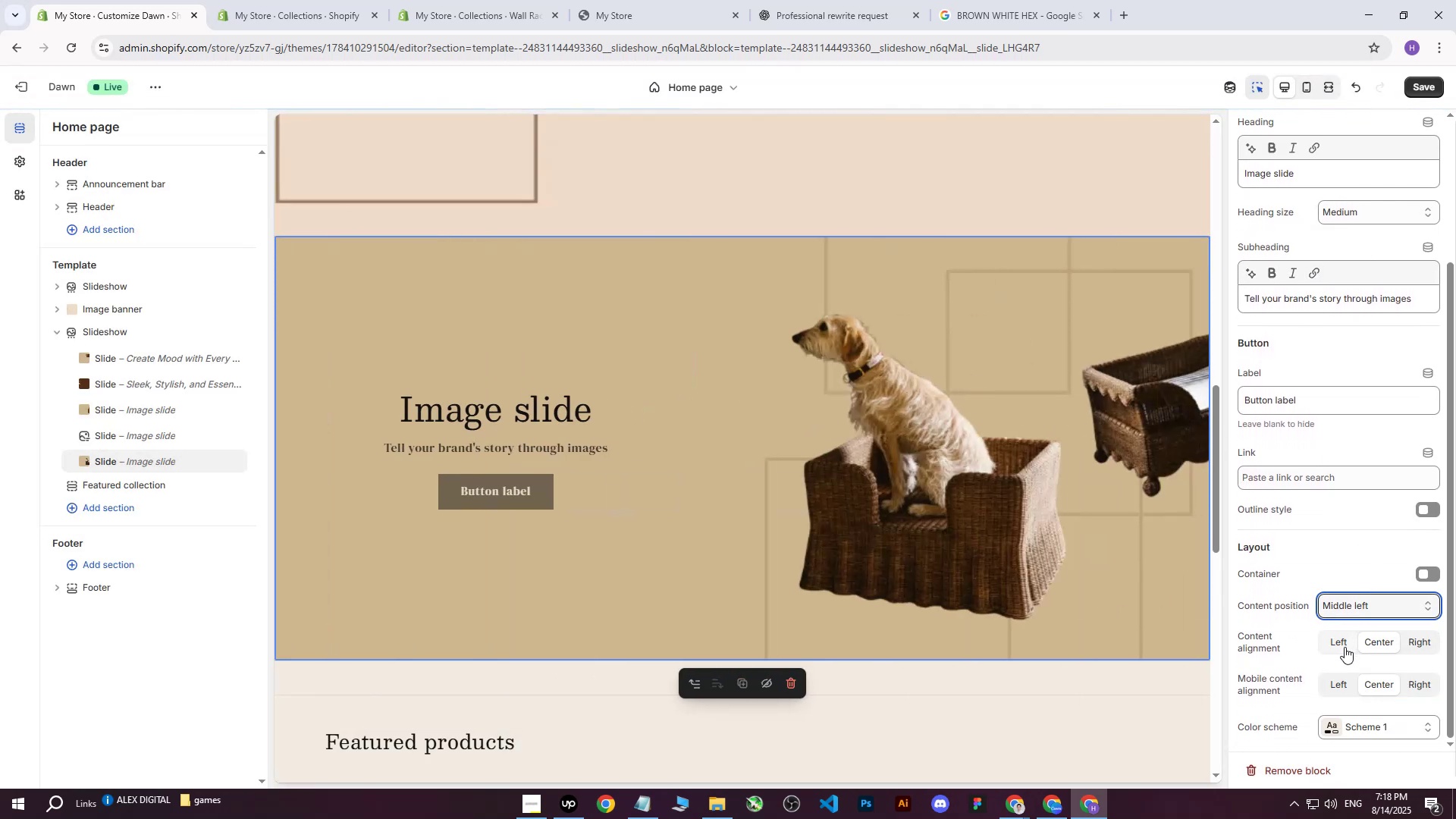 
left_click([1341, 644])
 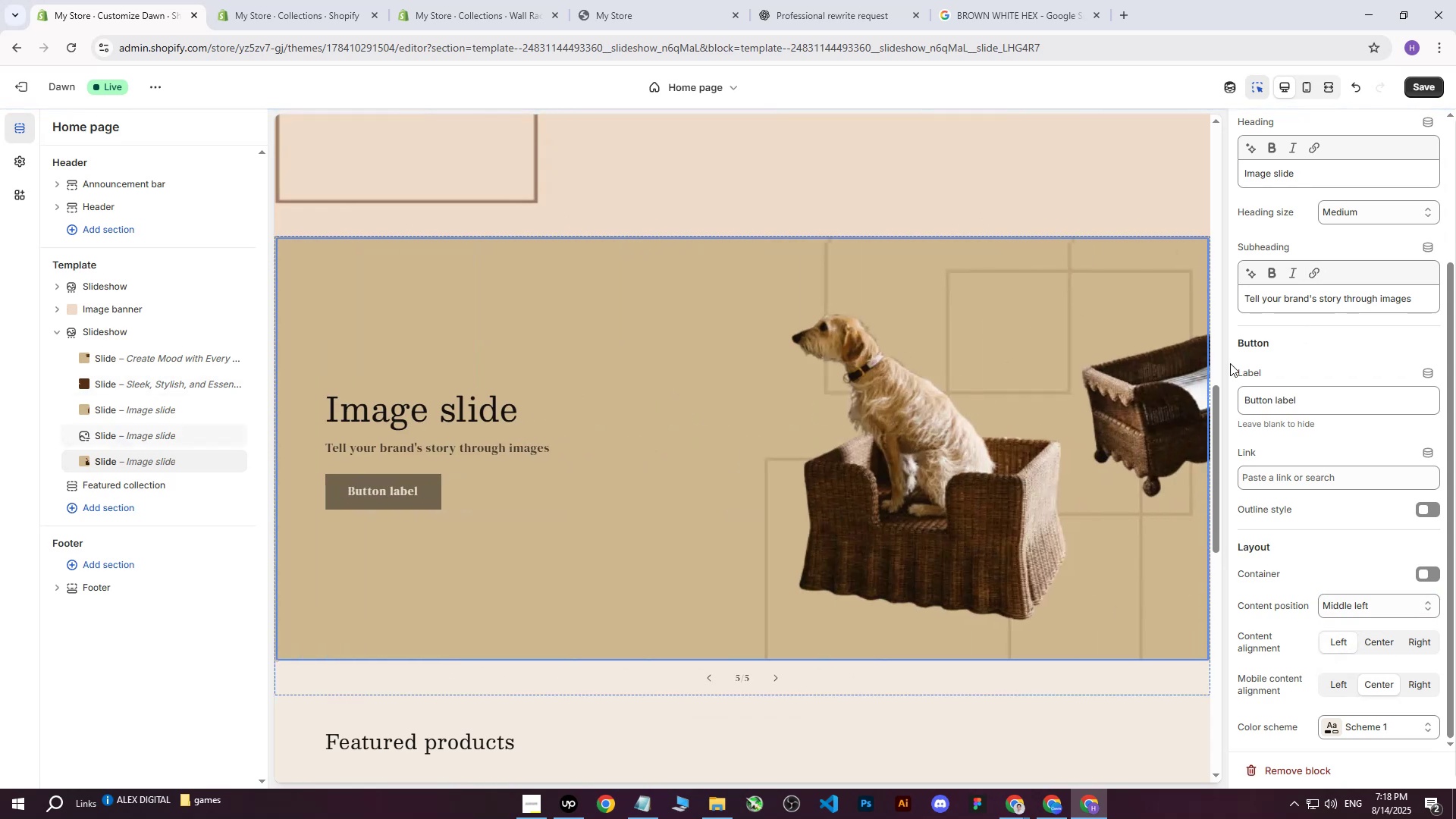 
left_click([1429, 86])
 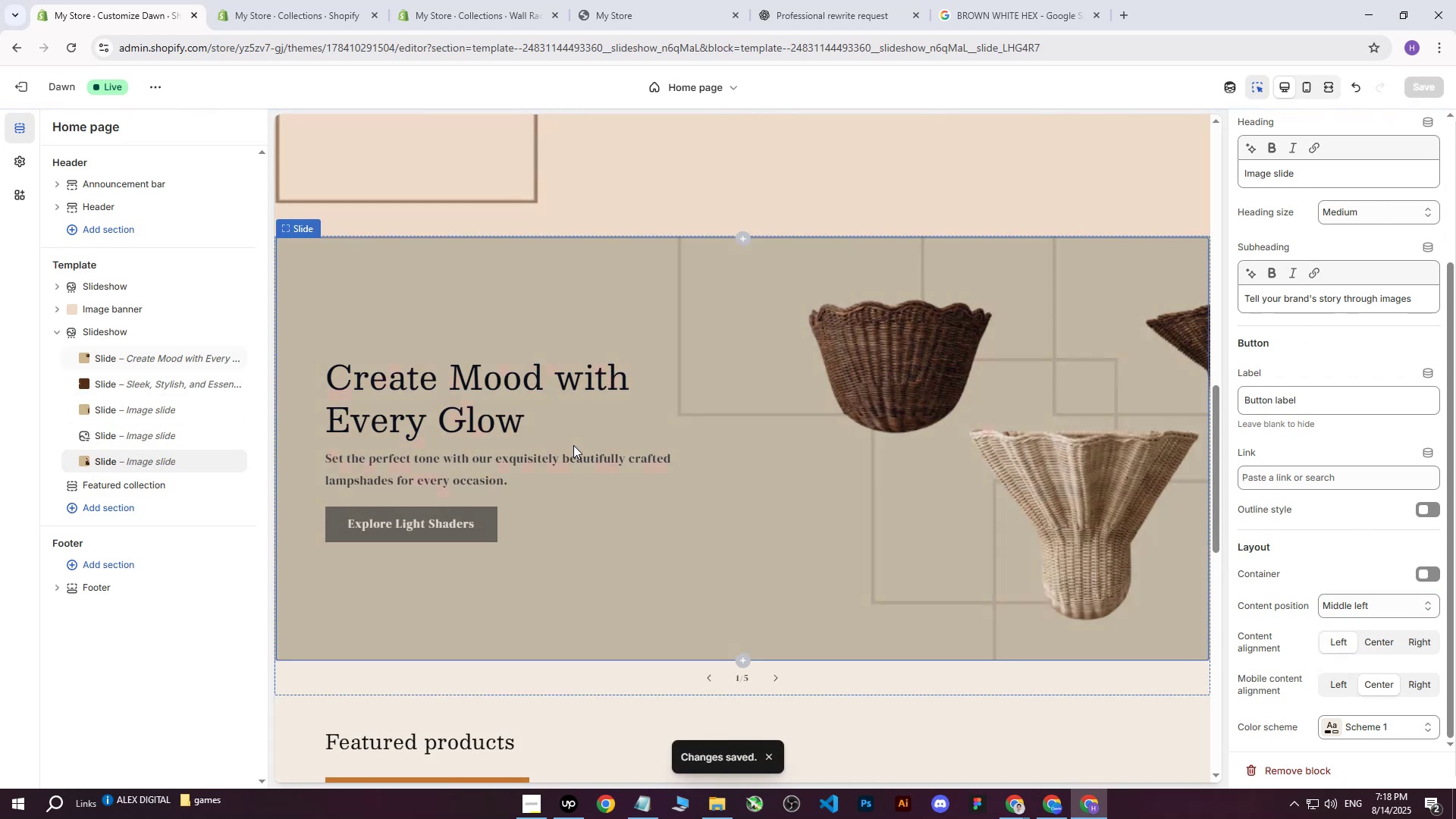 
left_click([121, 463])
 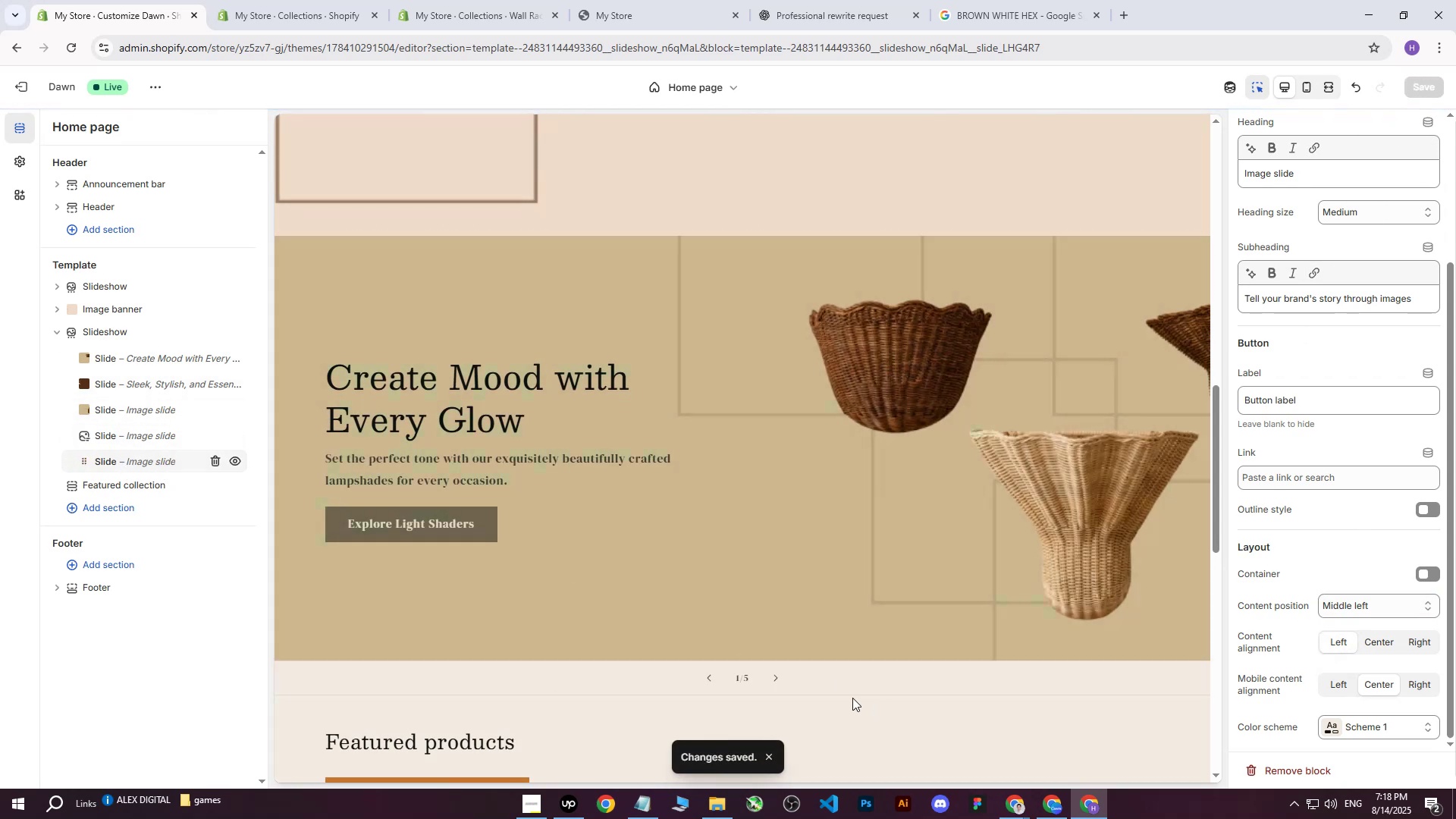 
left_click([705, 674])
 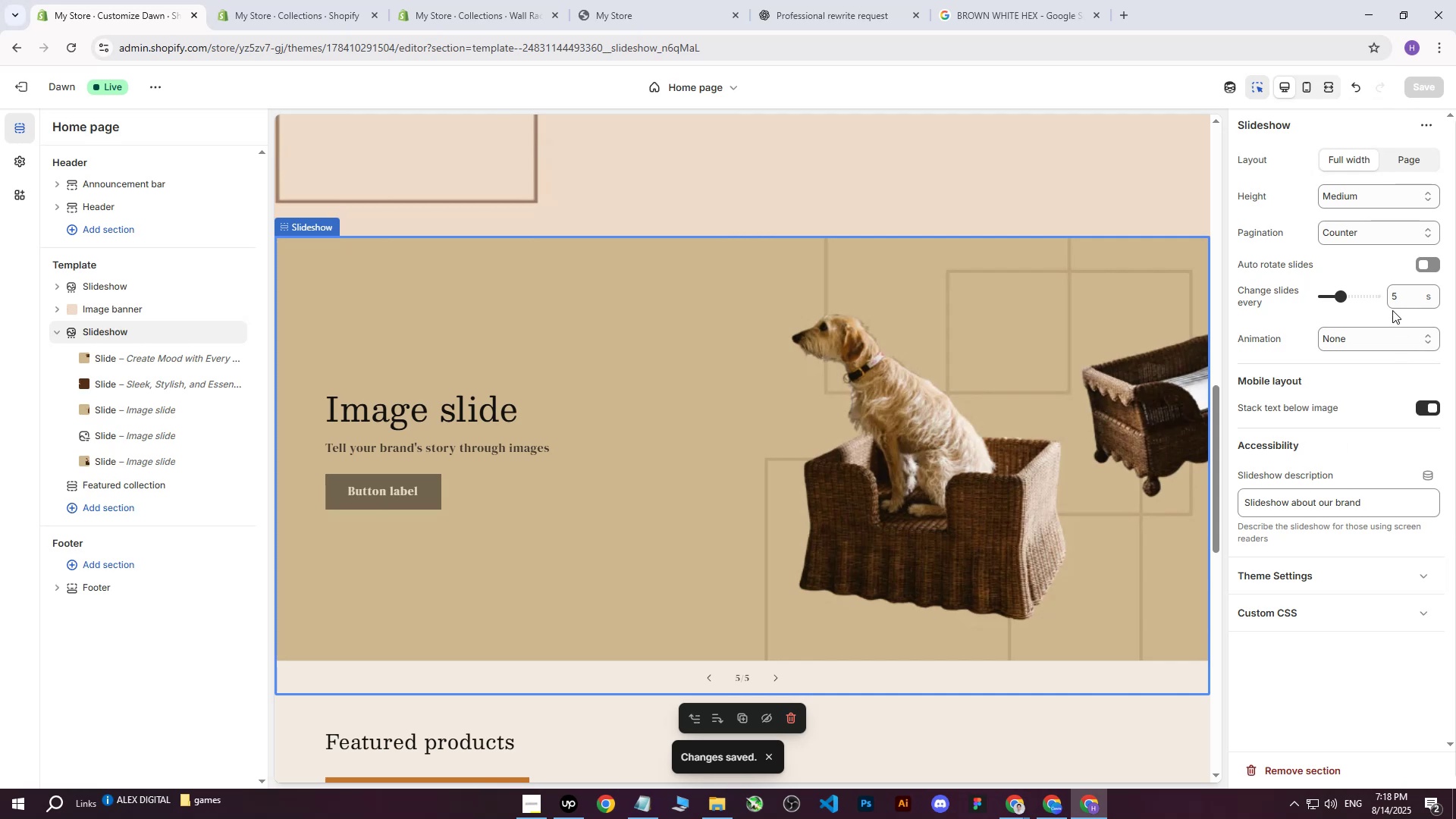 
left_click([673, 306])
 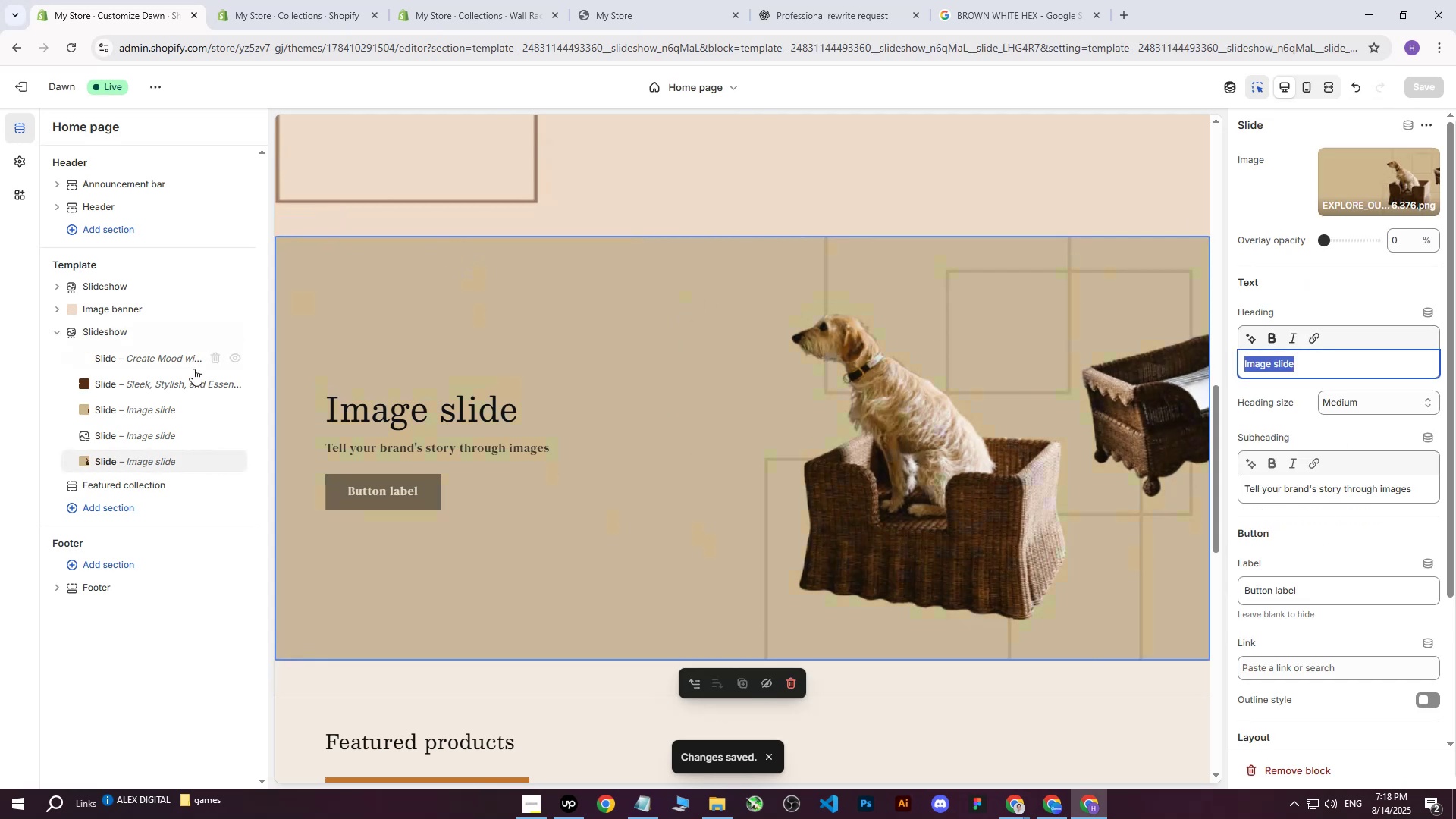 
left_click([121, 335])
 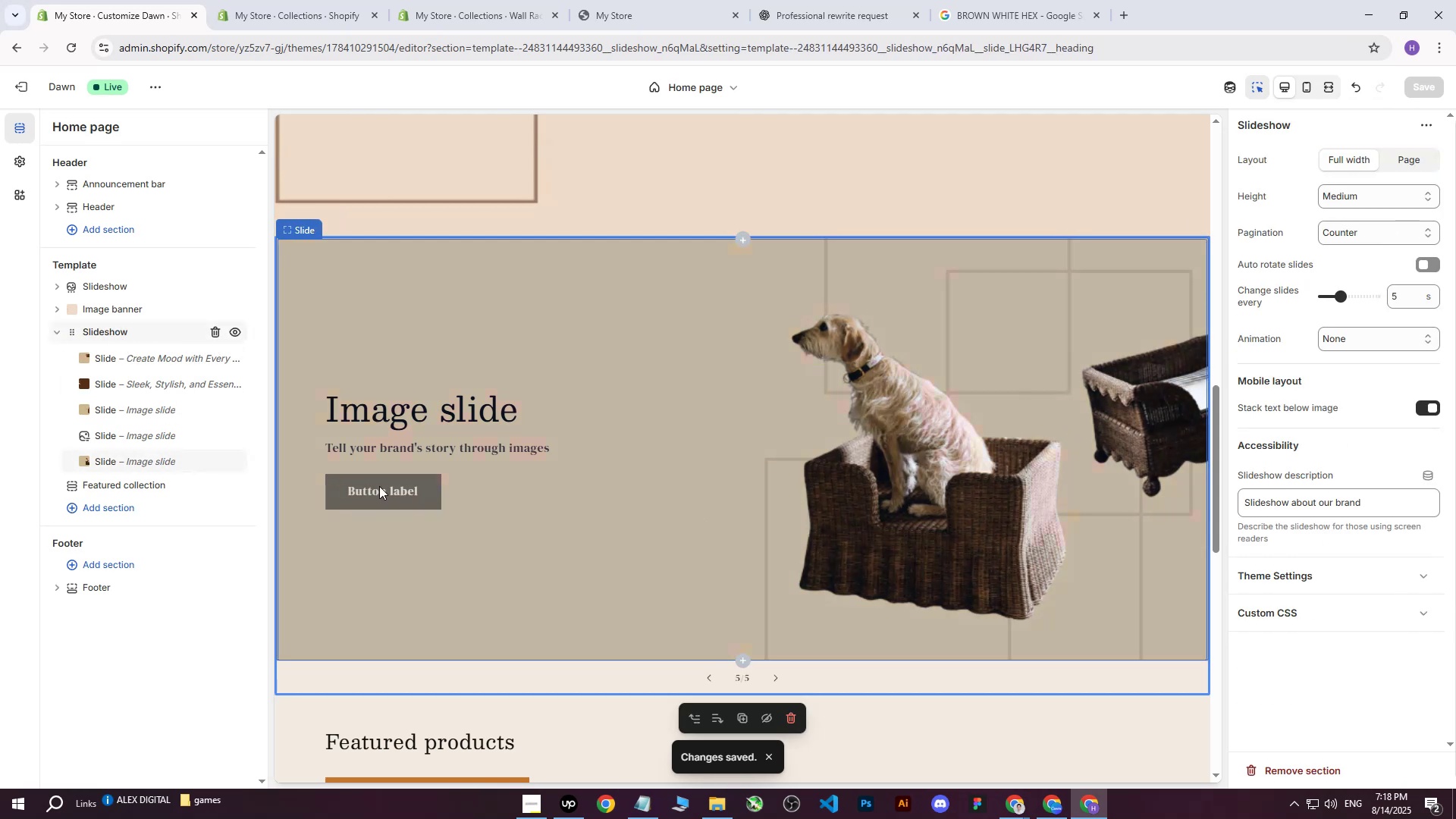 
left_click([137, 460])
 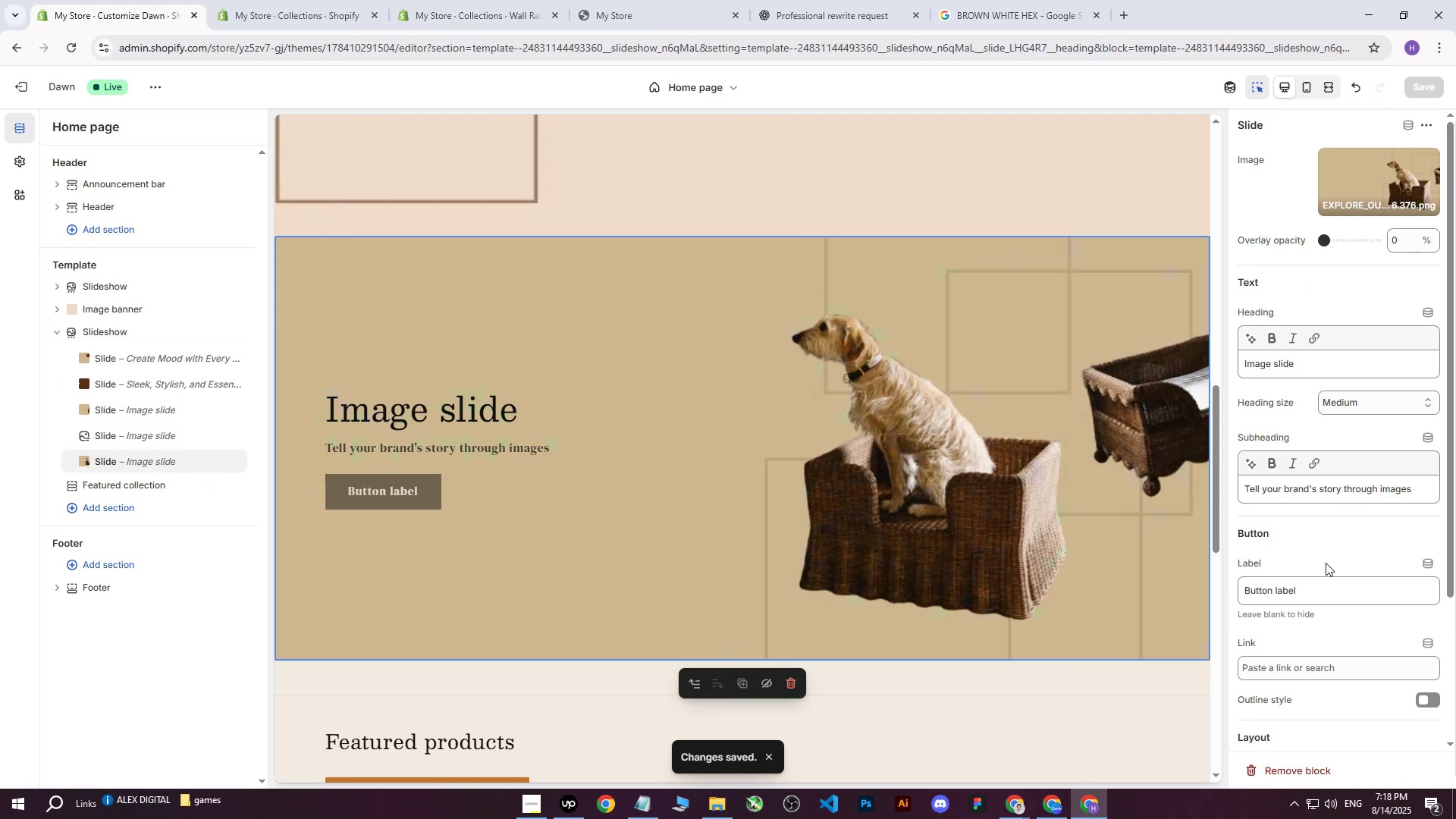 
scroll: coordinate [1336, 534], scroll_direction: down, amount: 4.0
 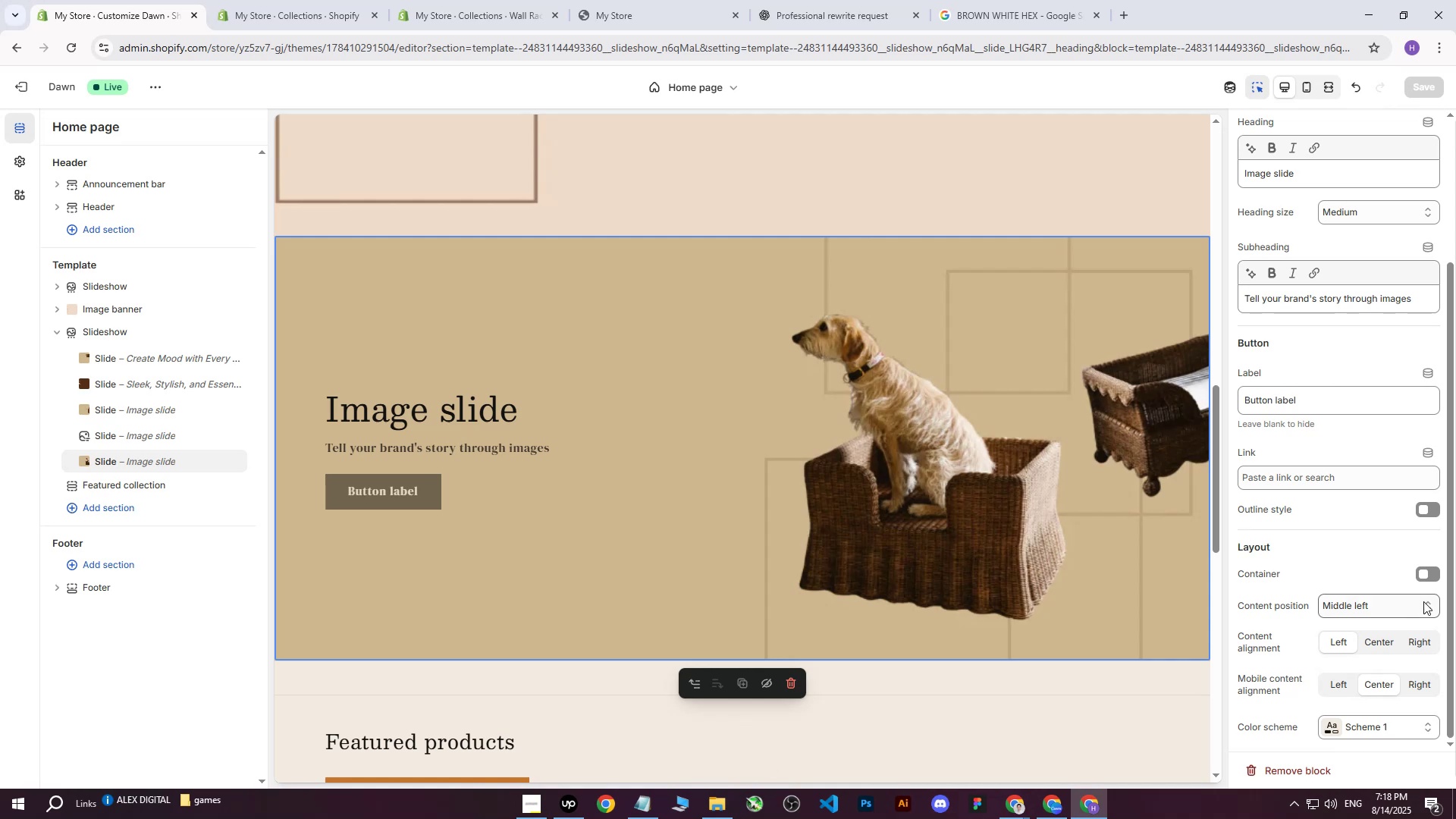 
double_click([1363, 607])
 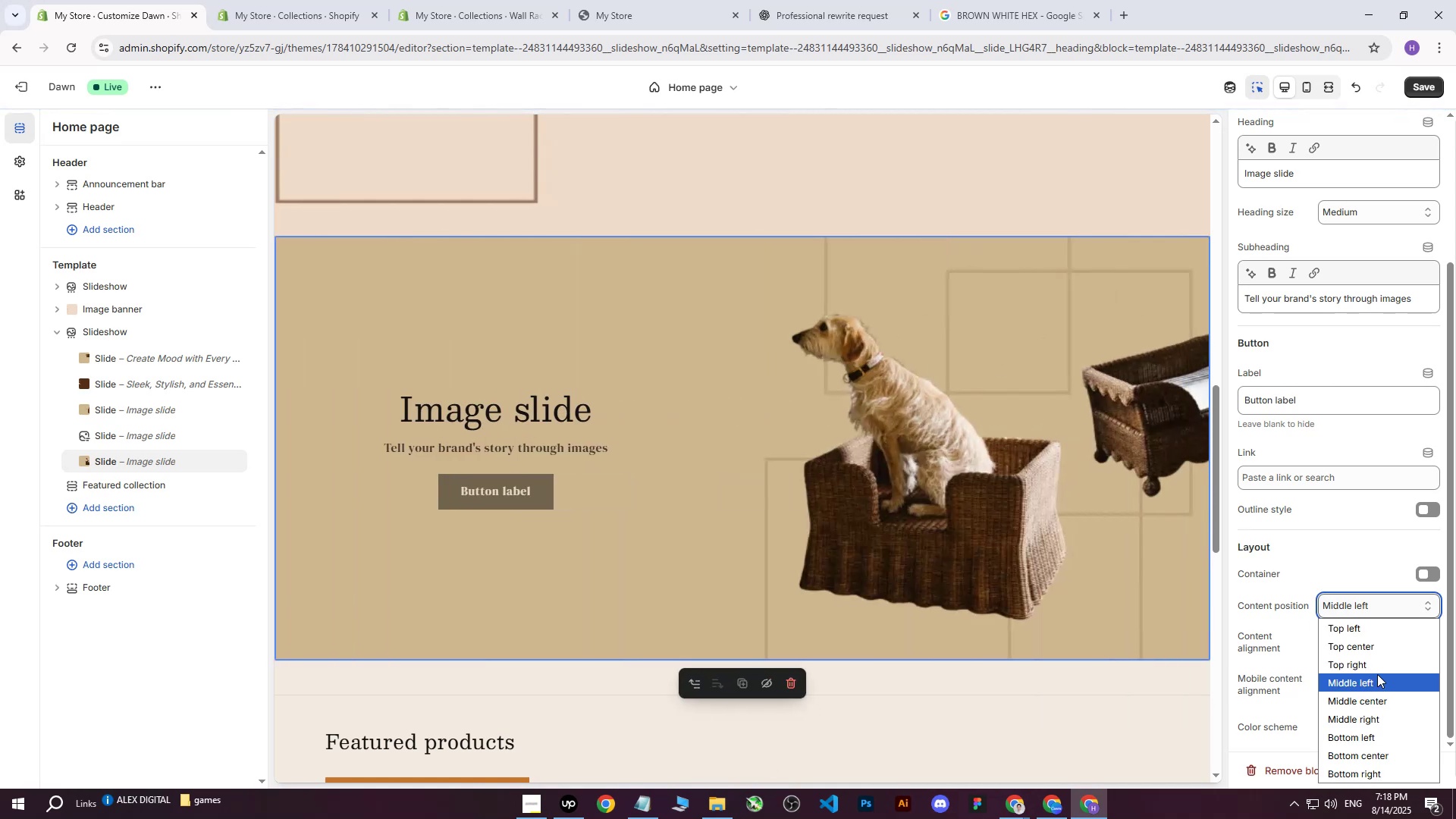 
left_click([1377, 701])
 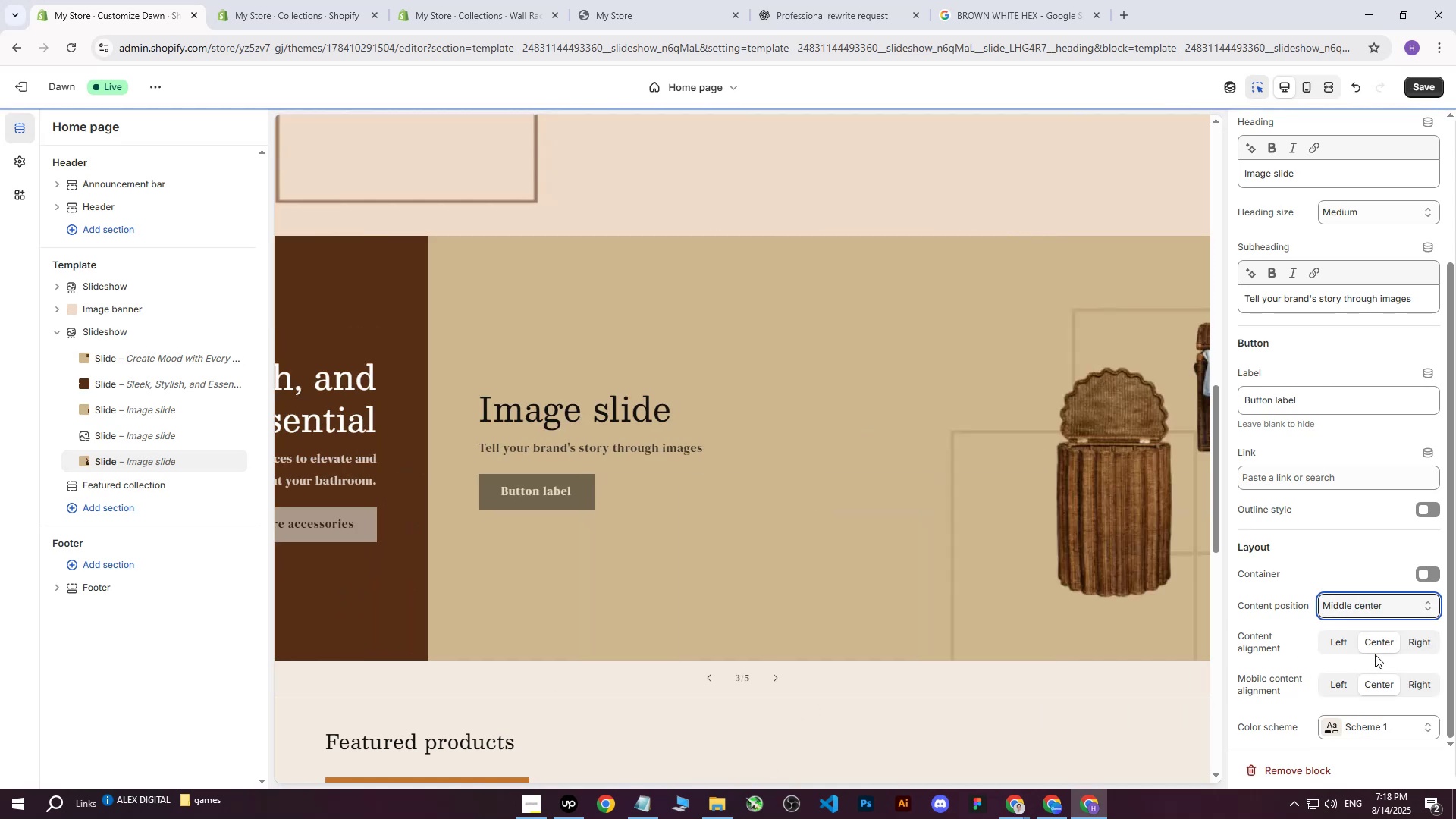 
left_click([1378, 615])
 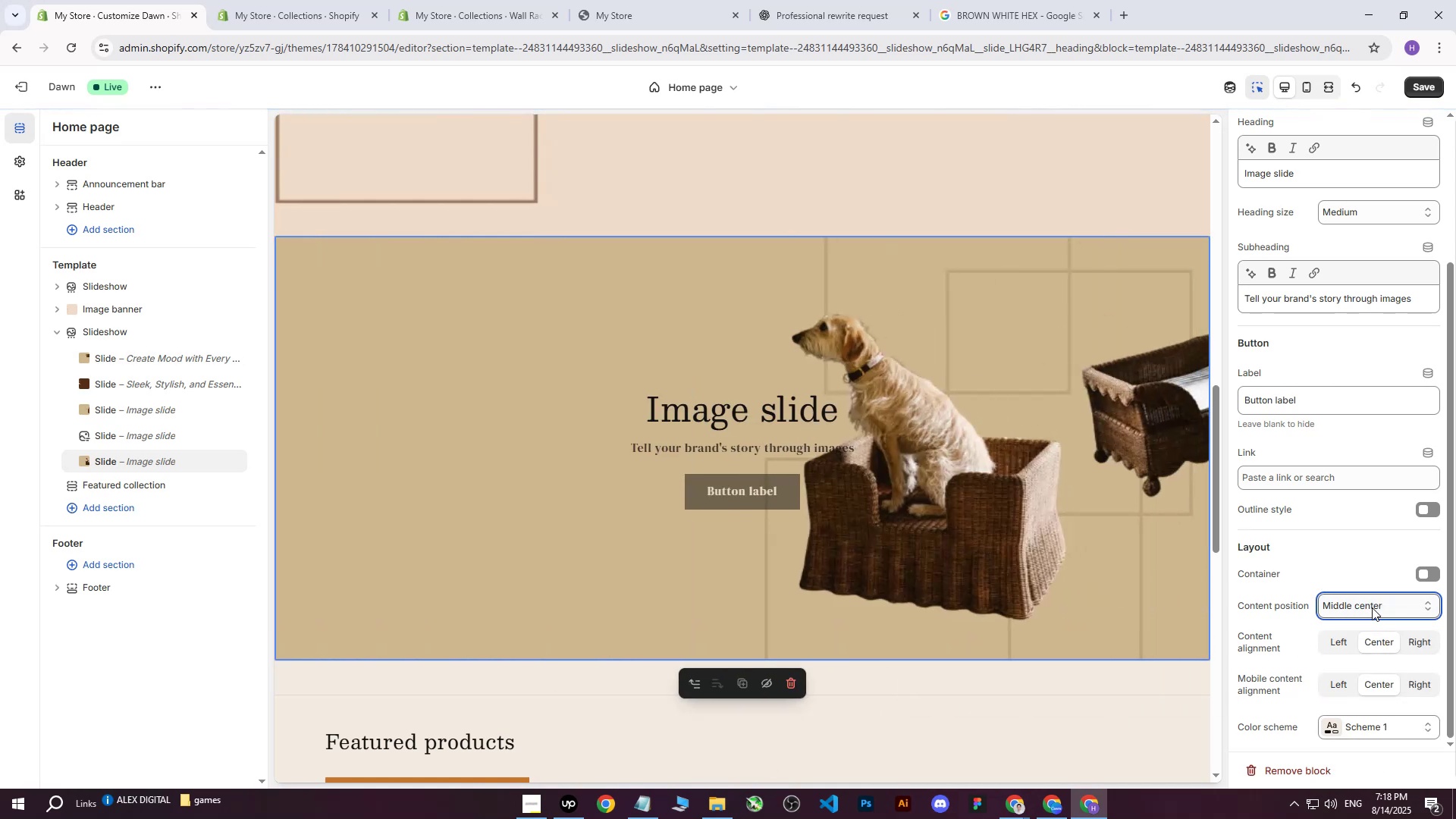 
double_click([1372, 607])
 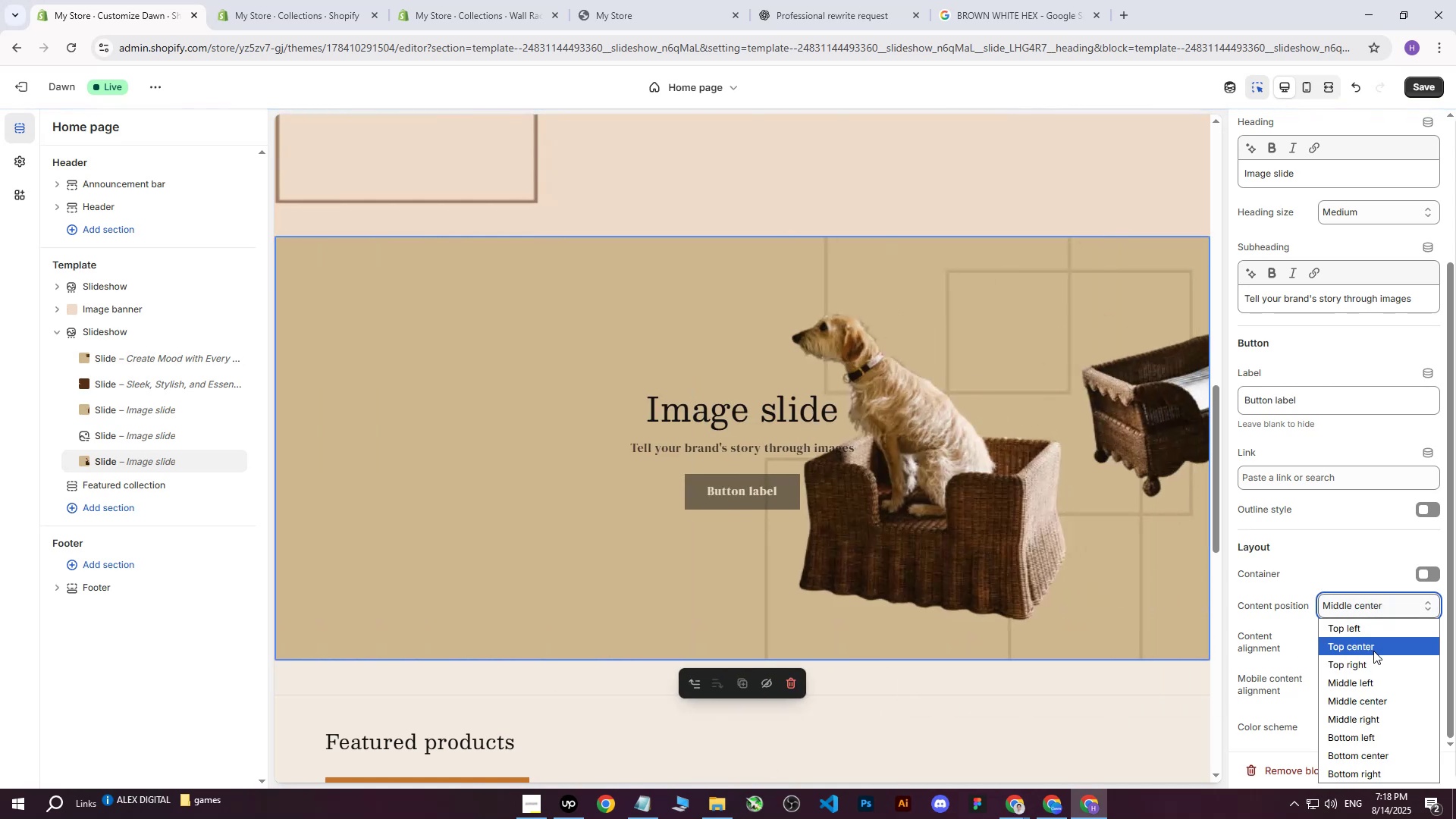 
left_click_drag(start_coordinate=[1373, 651], to_coordinate=[1370, 694])
 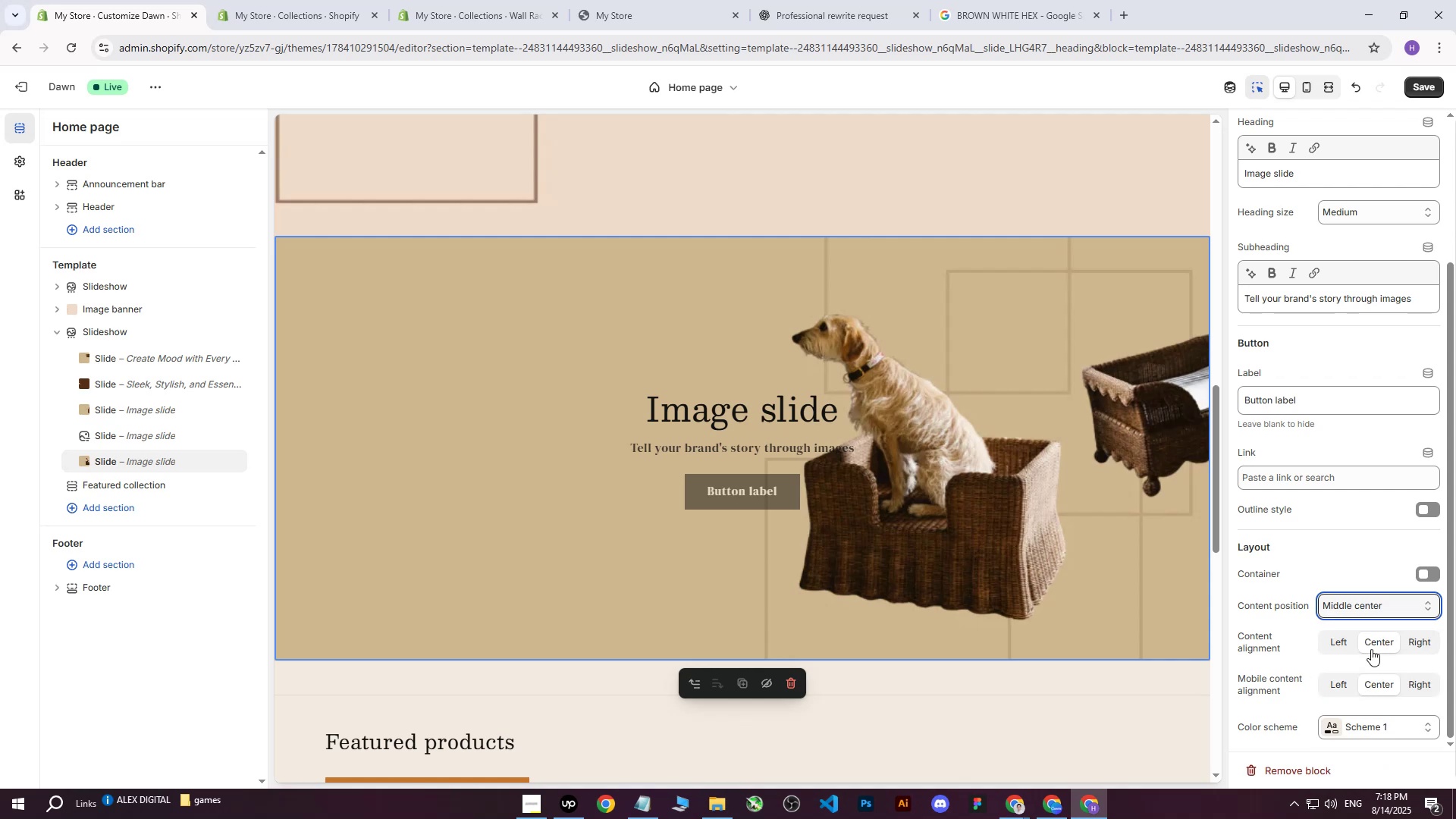 
left_click([1371, 609])
 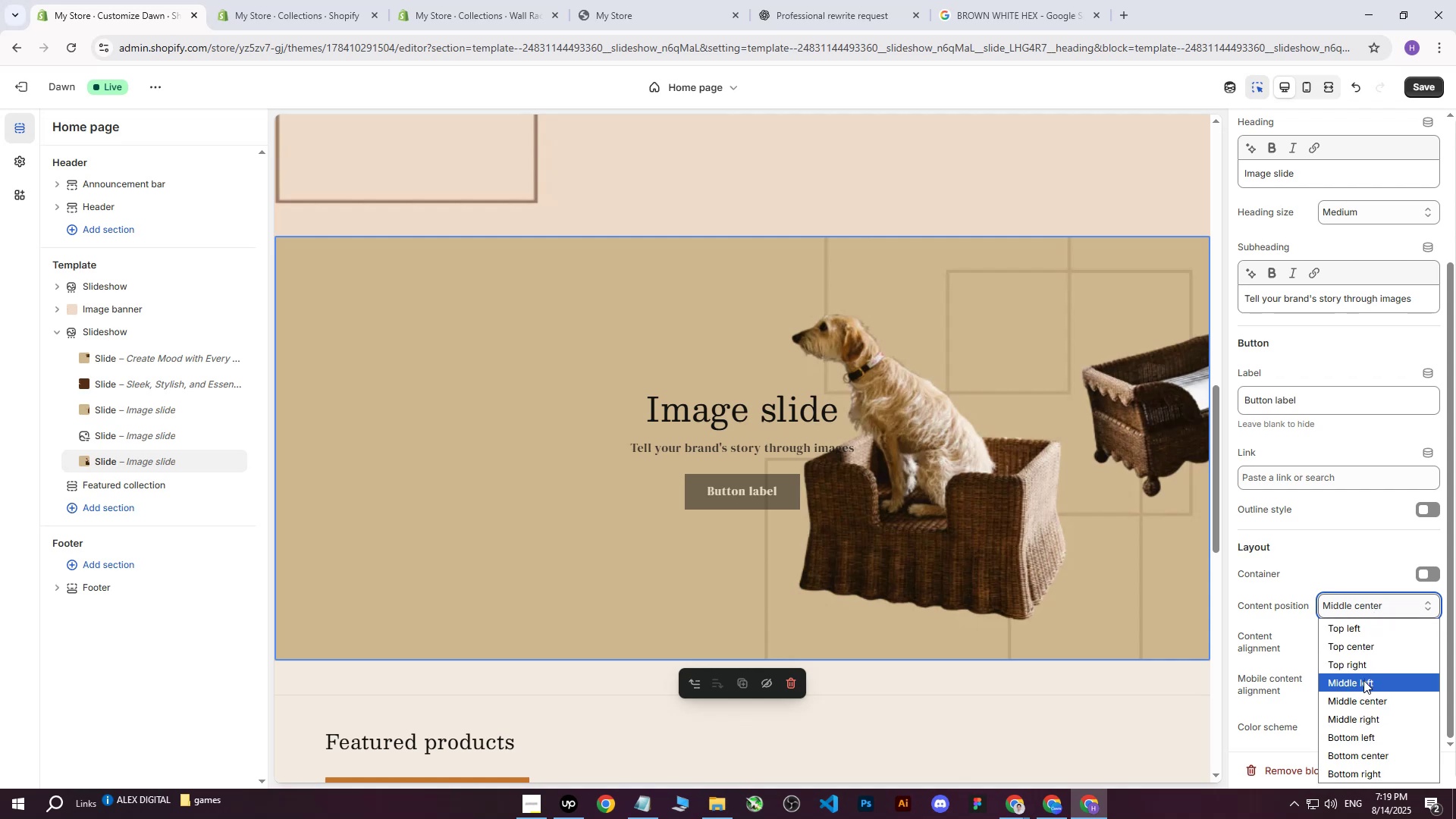 
left_click([1363, 681])
 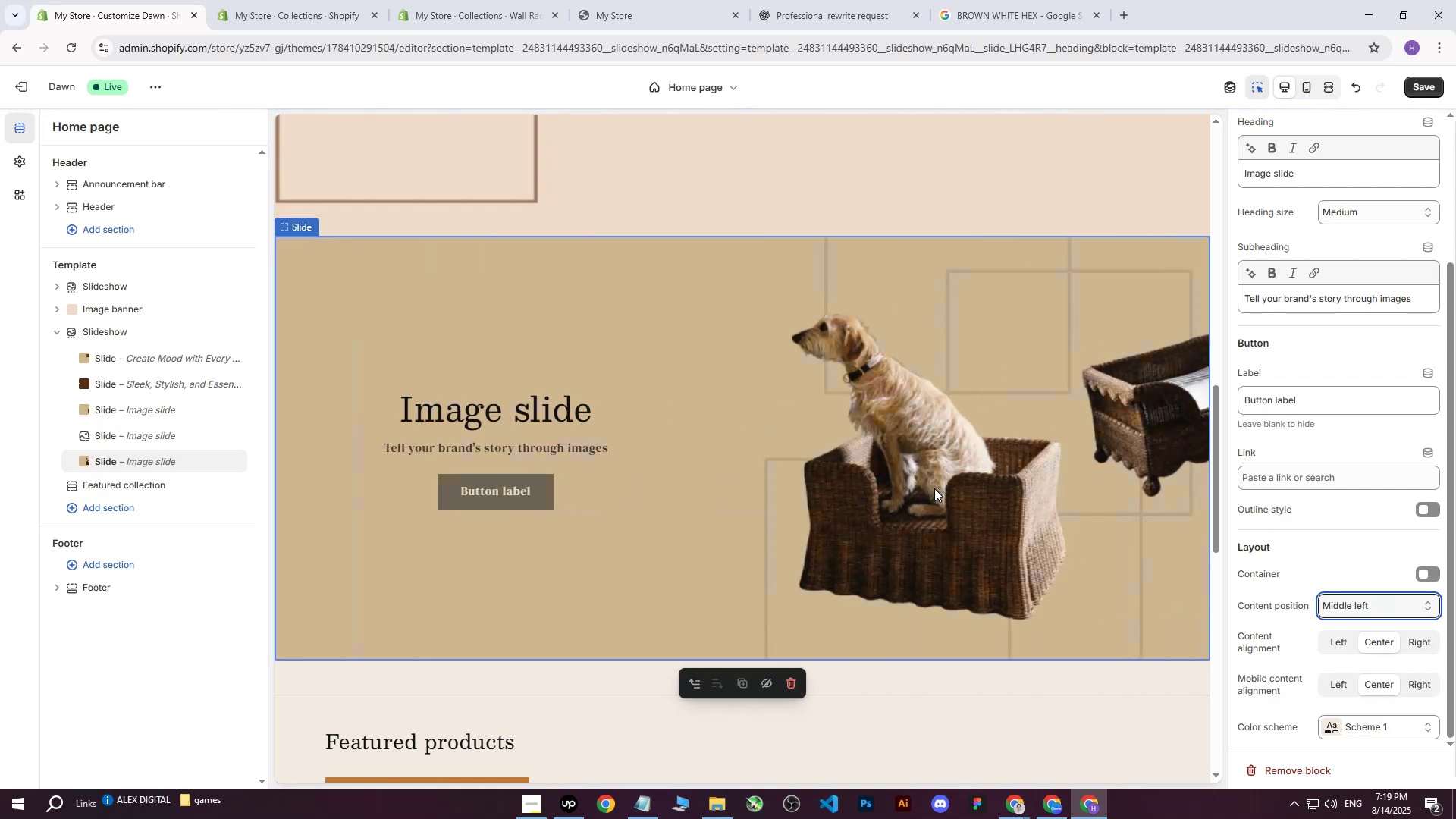 
scroll: coordinate [507, 416], scroll_direction: up, amount: 2.0
 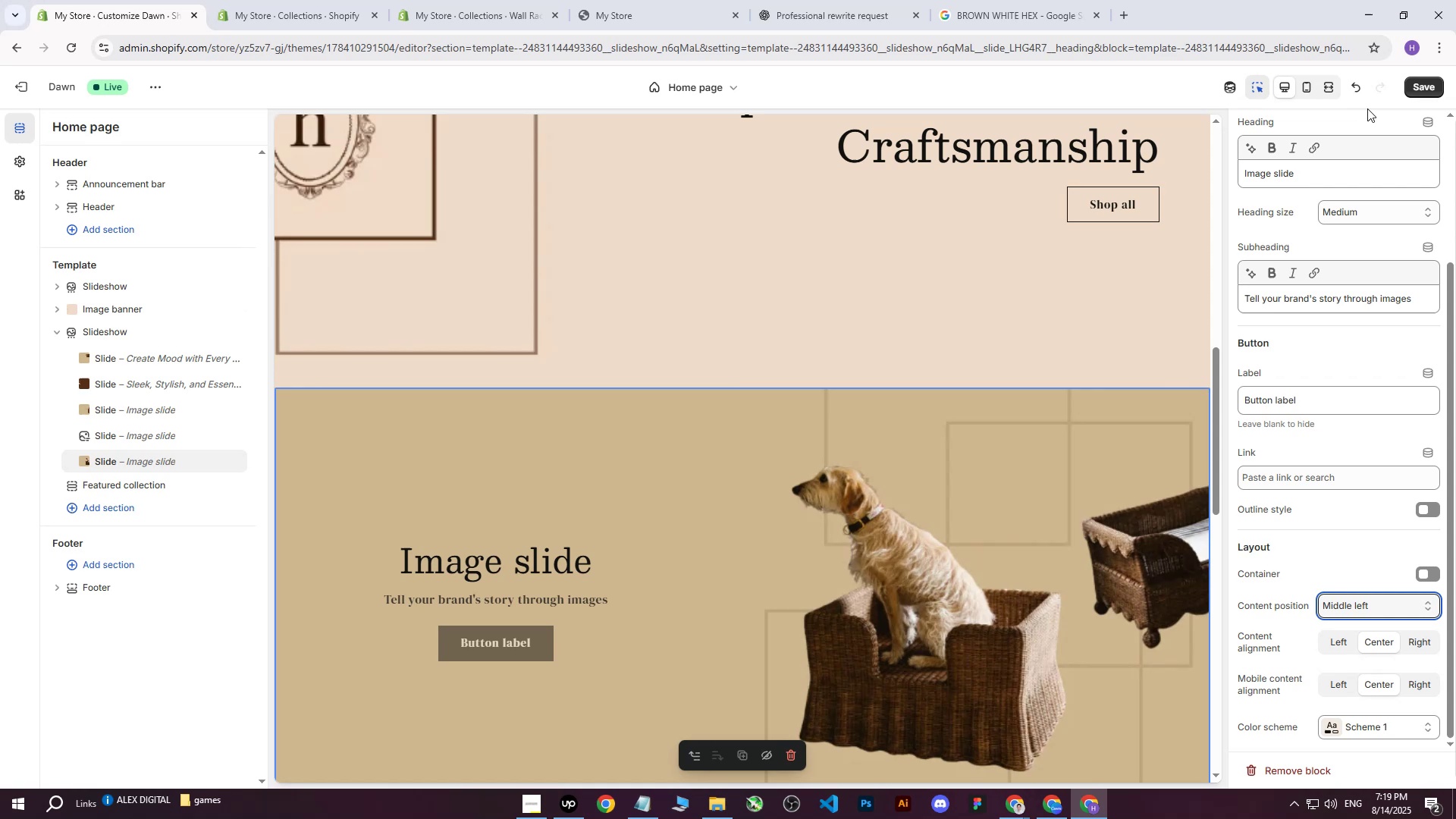 
left_click([1421, 88])
 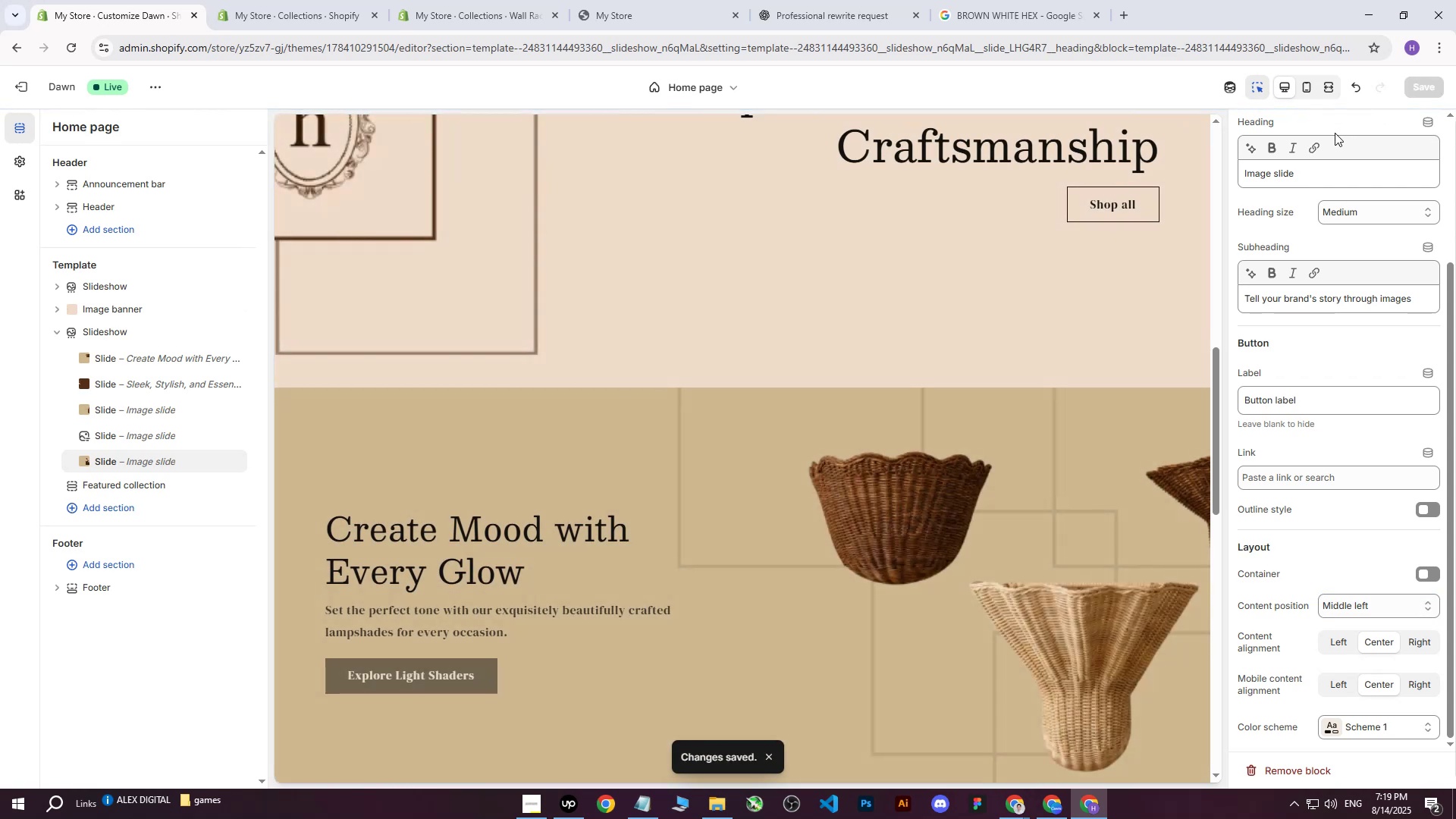 
wait(5.01)
 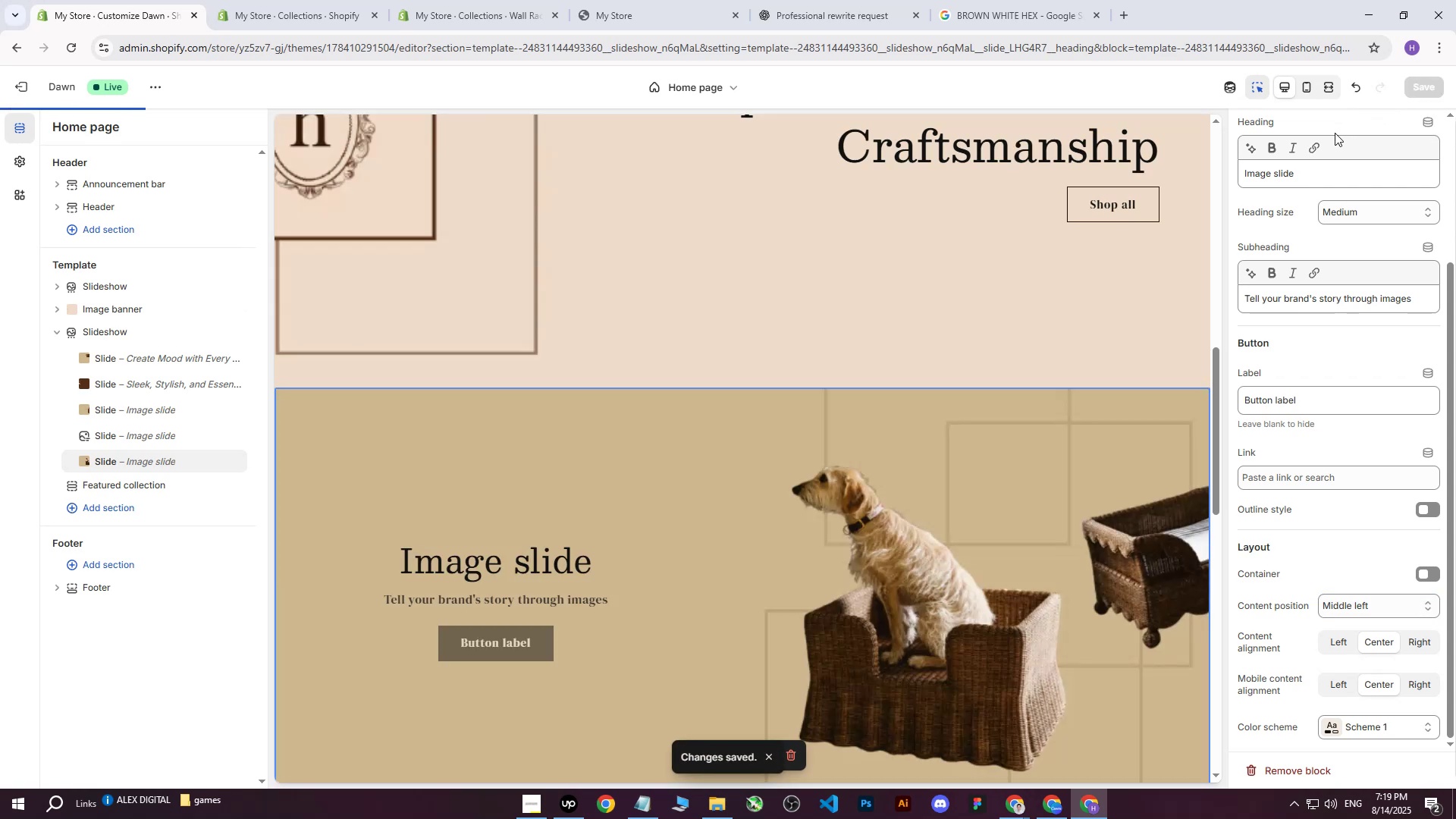 
scroll: coordinate [738, 328], scroll_direction: up, amount: 6.0
 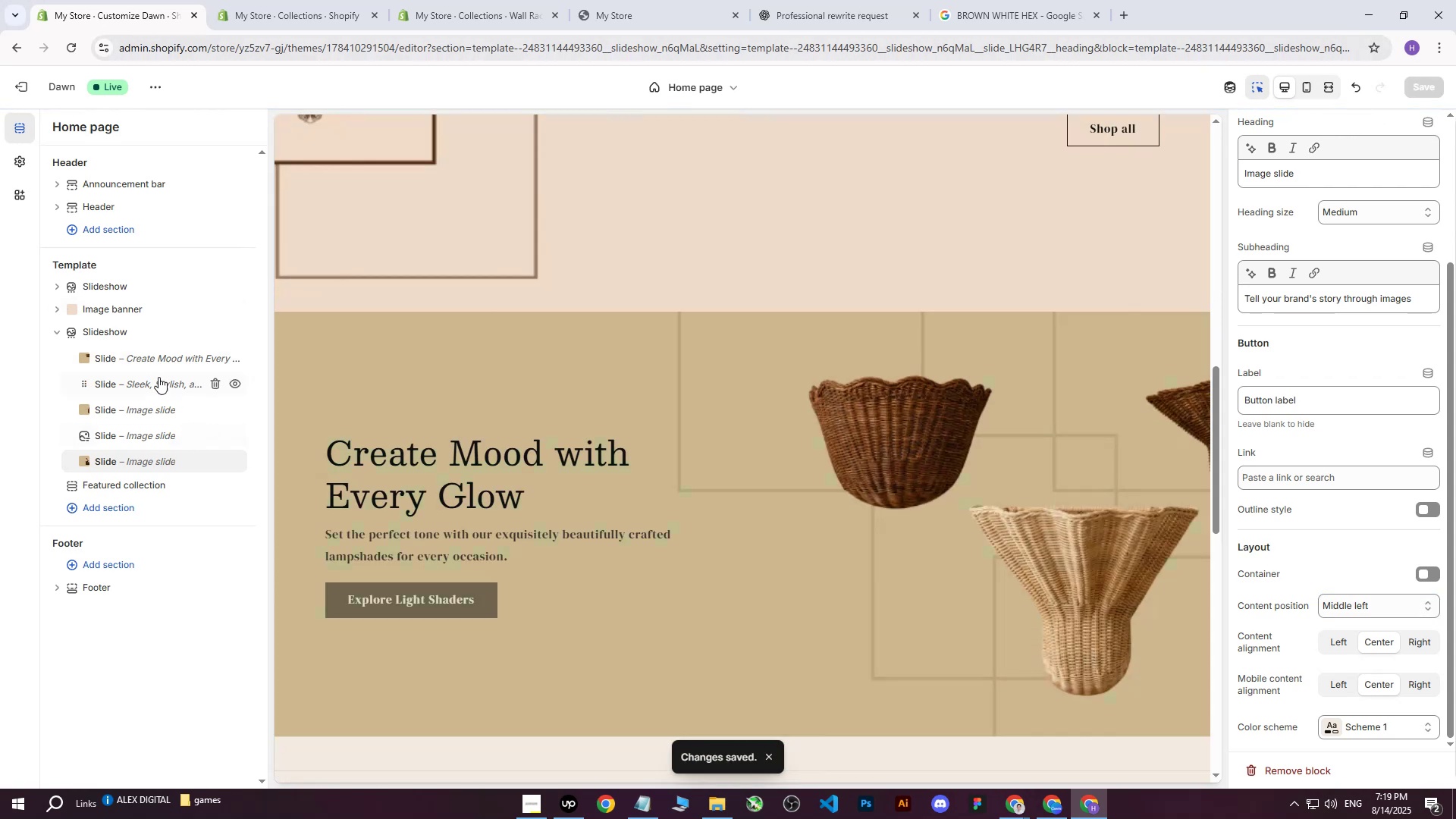 
left_click([143, 367])
 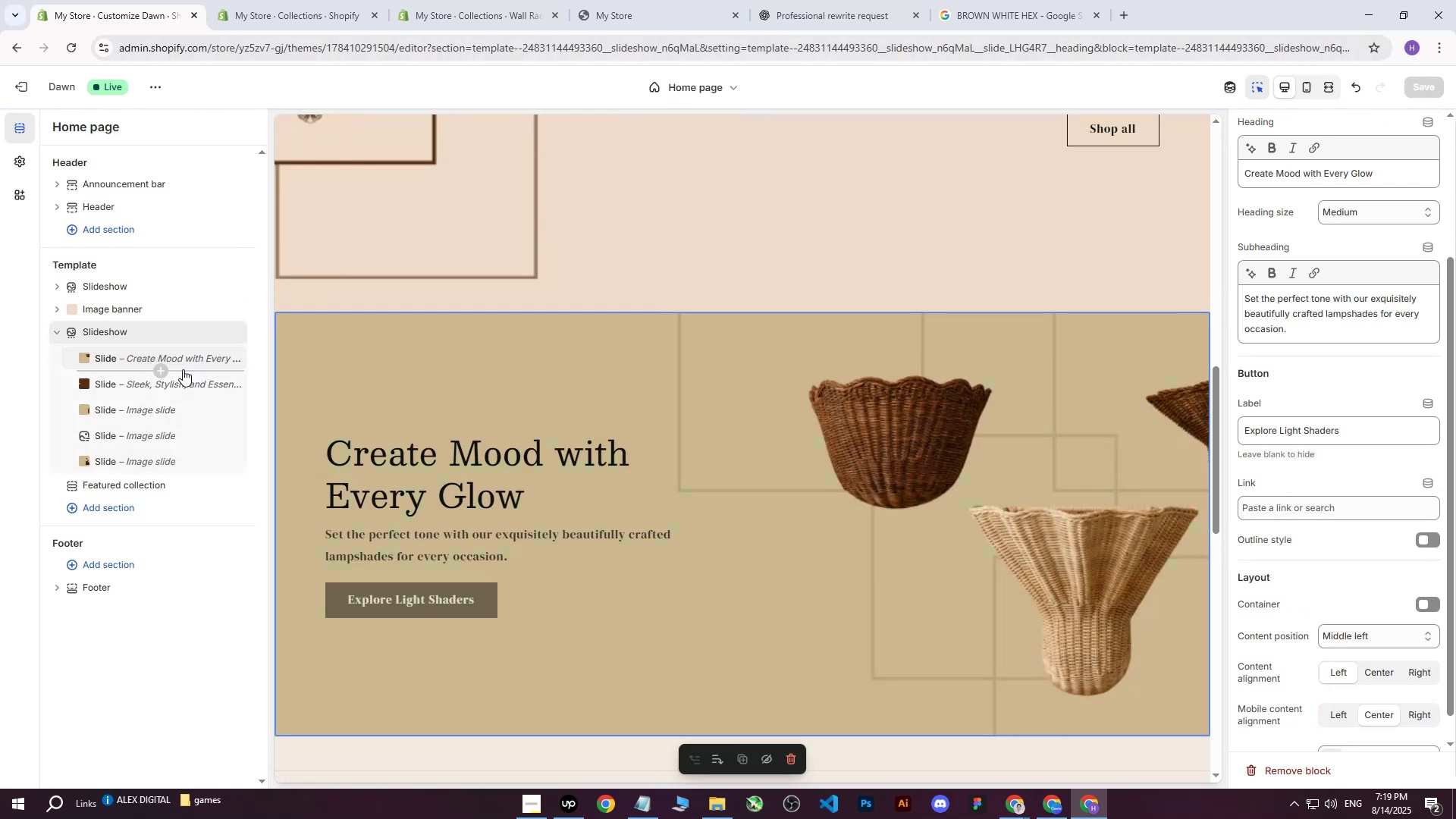 
scroll: coordinate [1340, 551], scroll_direction: down, amount: 2.0
 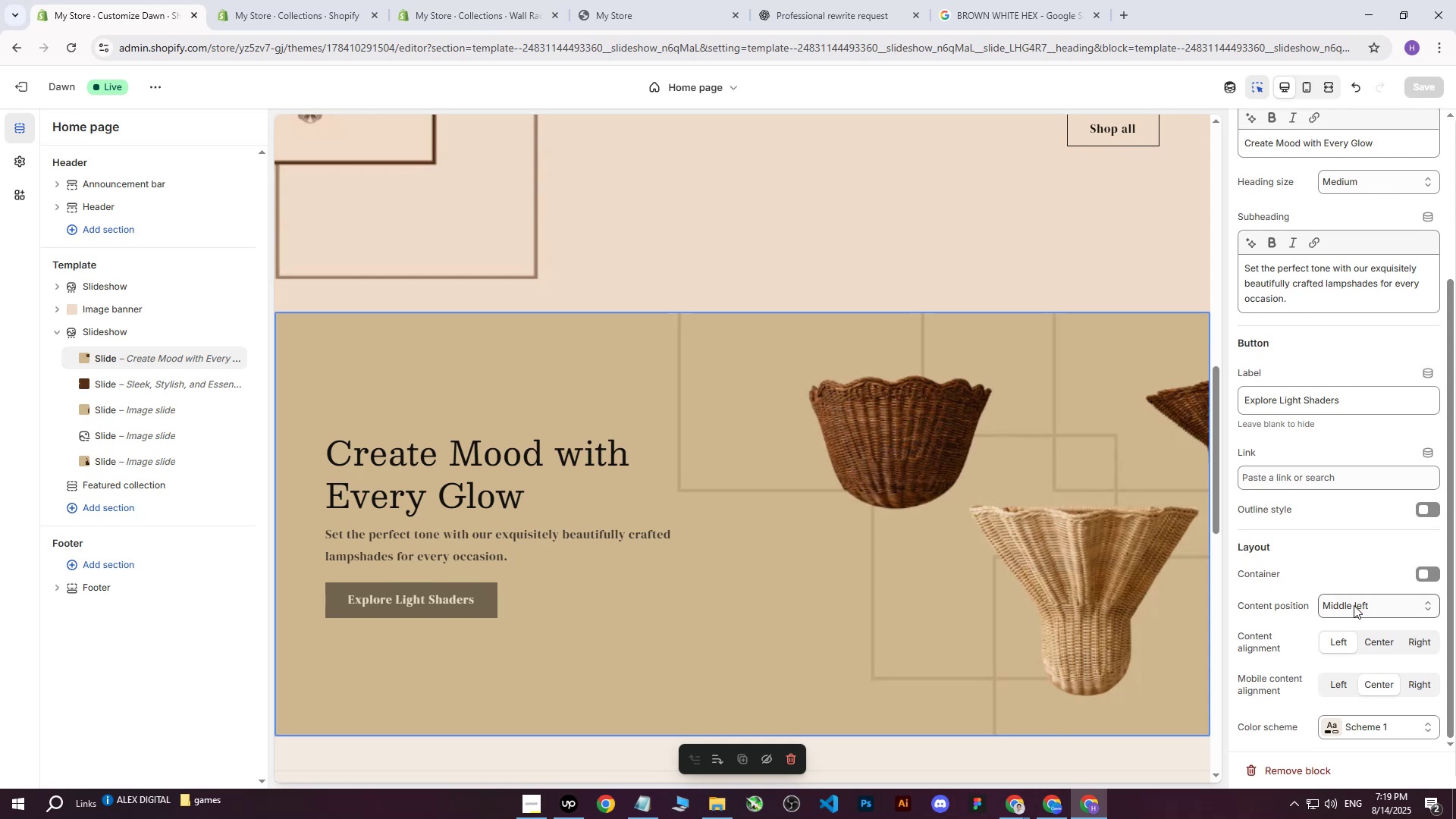 
left_click([1354, 605])
 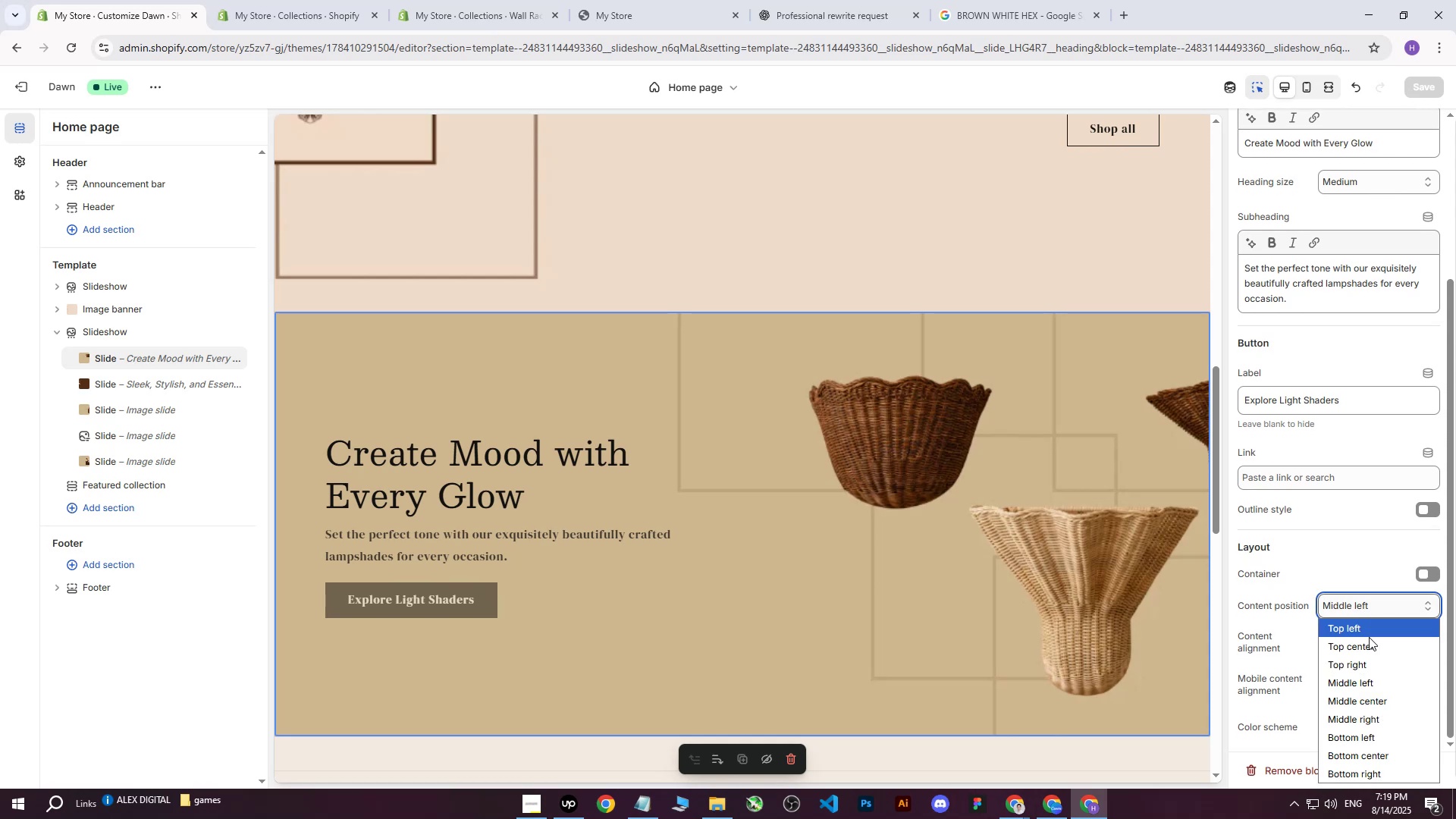 
left_click([1370, 702])
 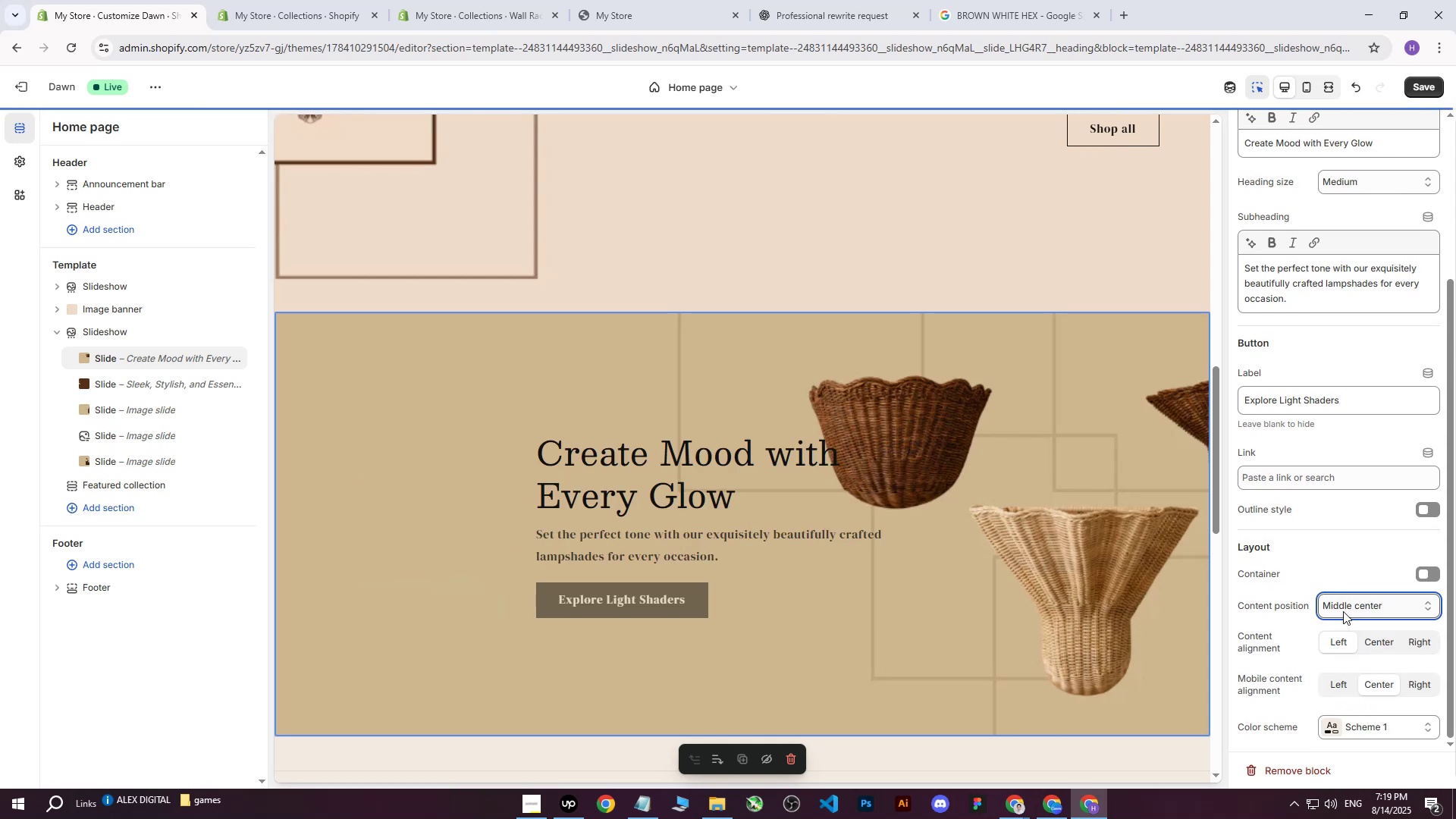 
left_click([1347, 603])
 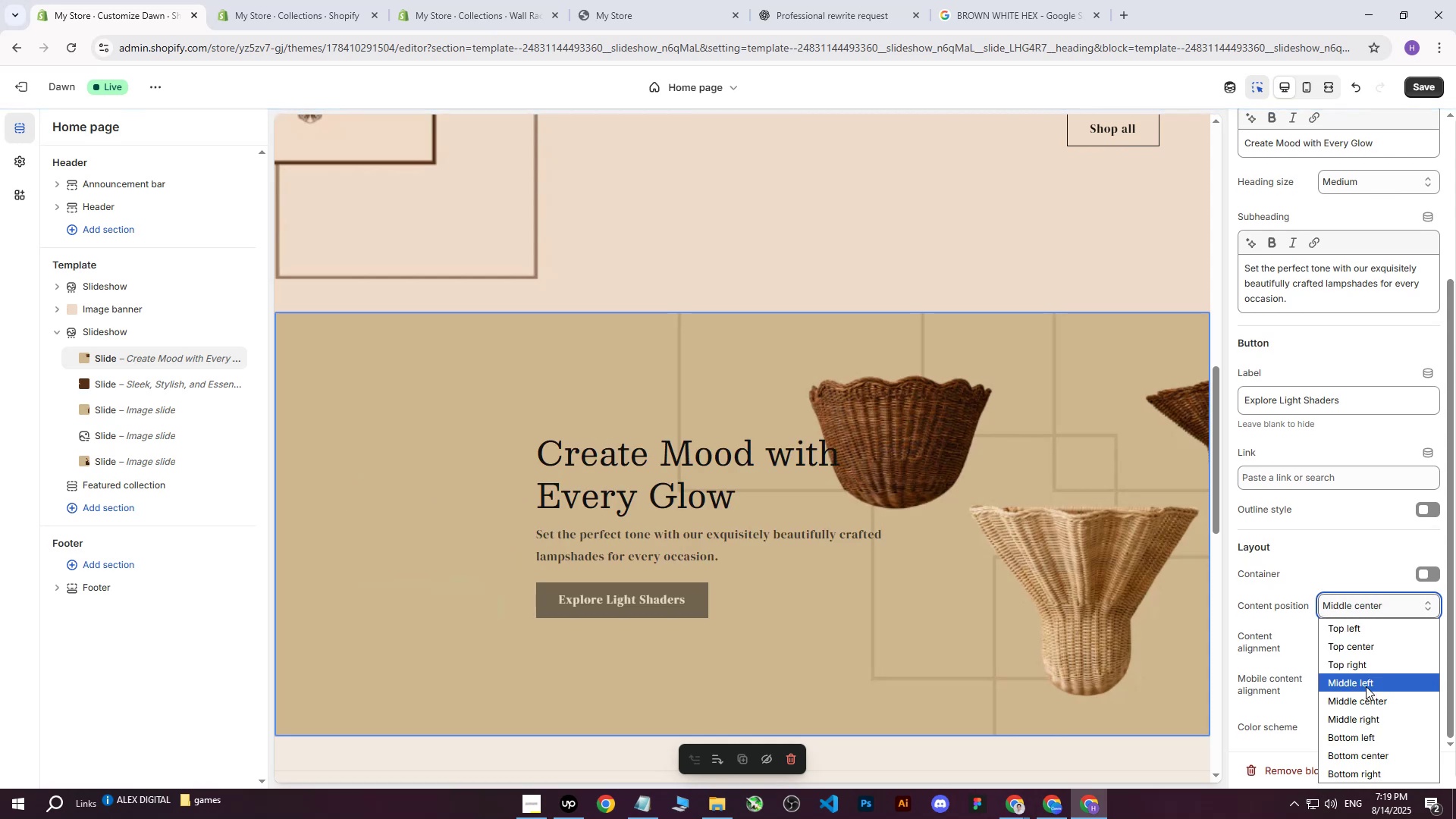 
left_click([1366, 683])
 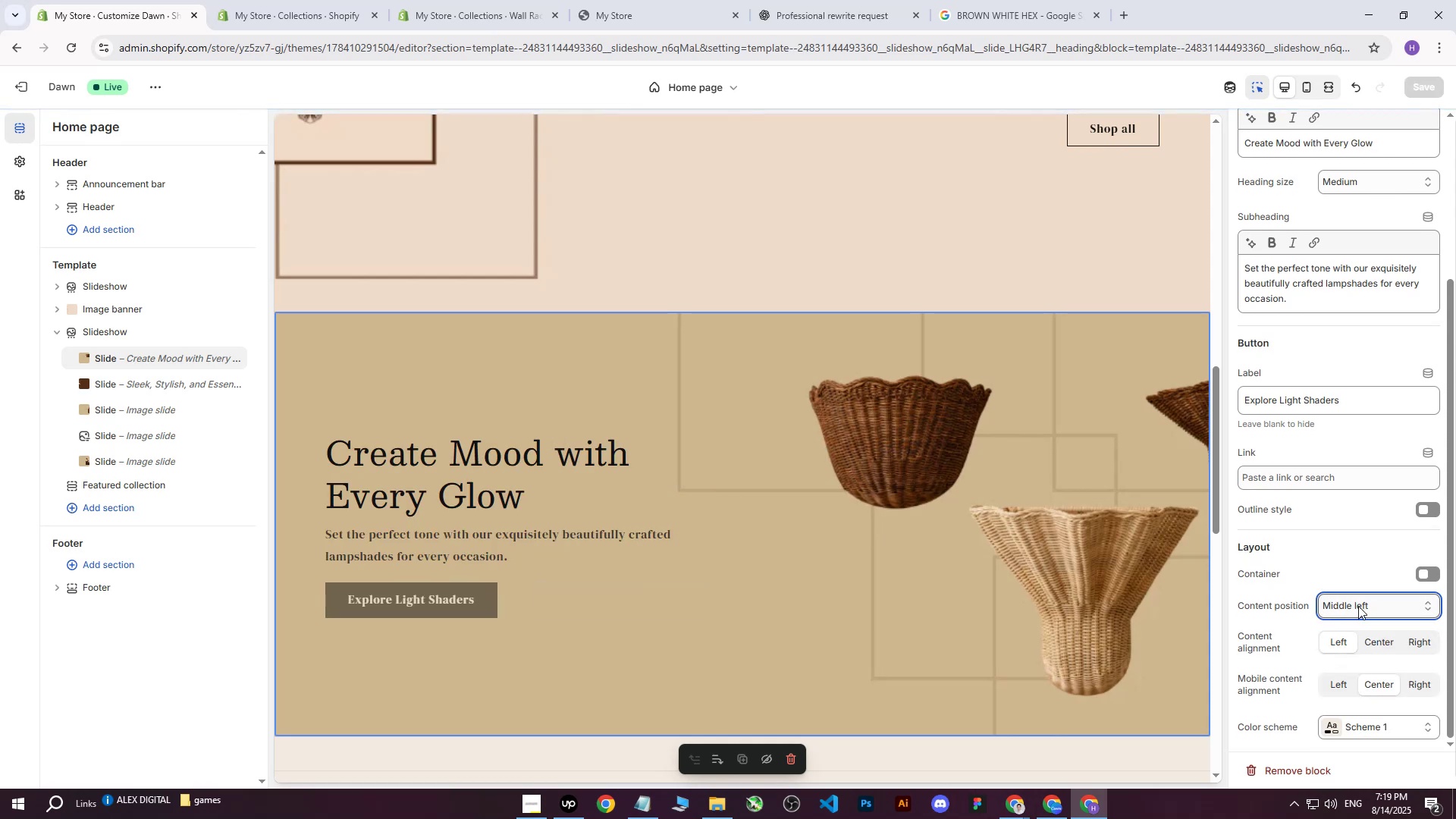 
left_click([1382, 639])
 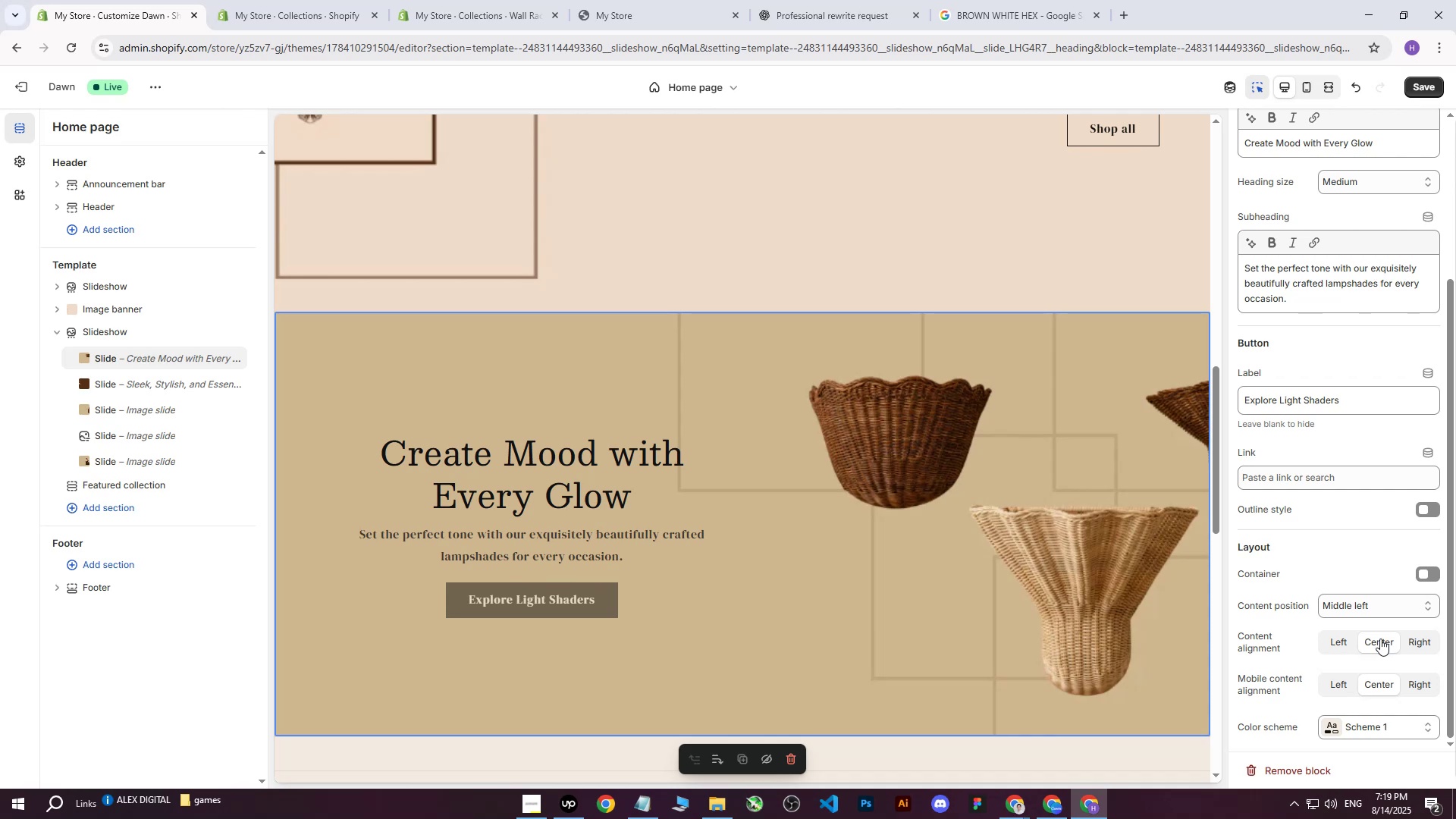 
left_click([1354, 604])
 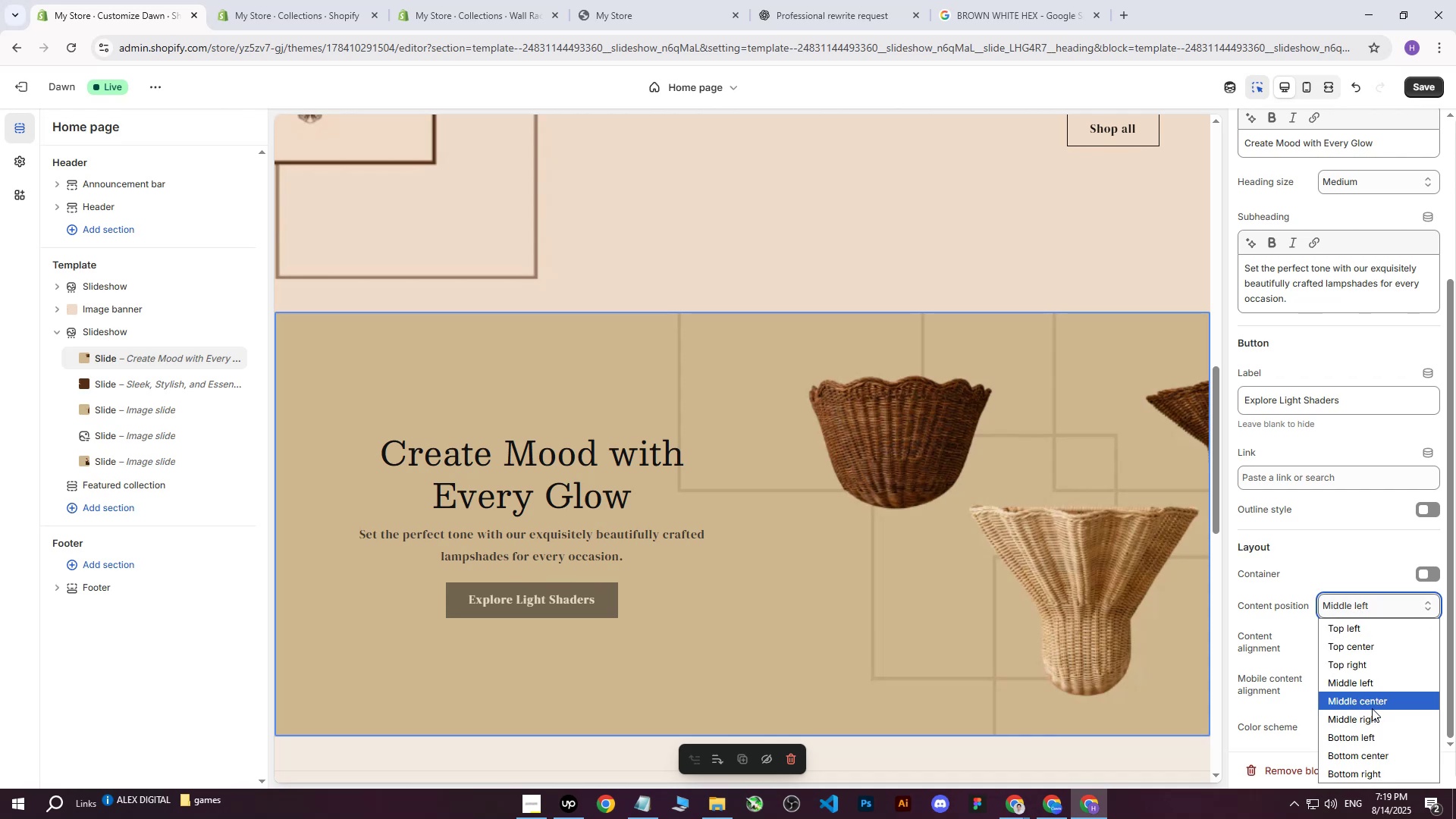 
left_click([1363, 676])
 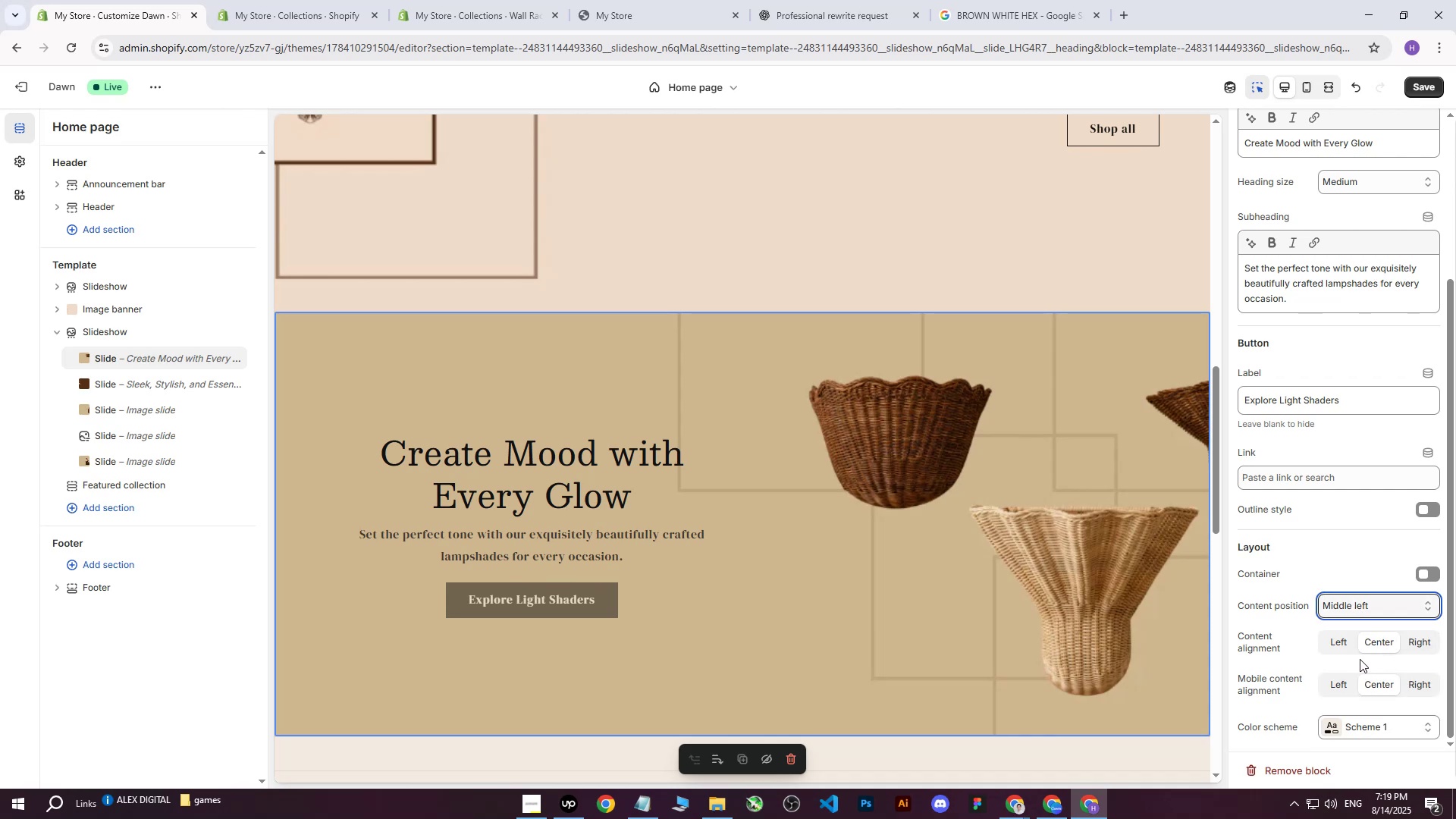 
left_click([1330, 642])
 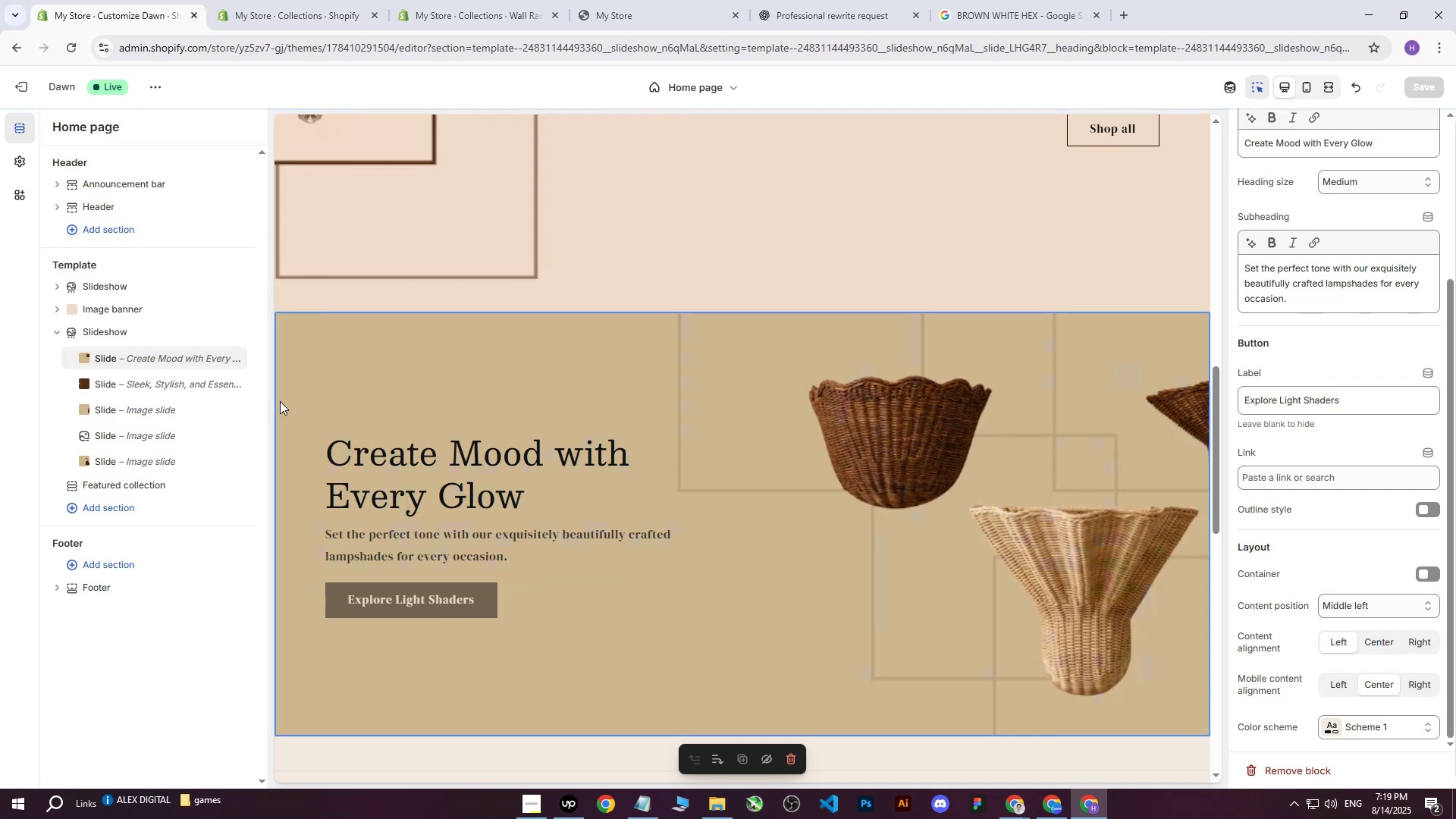 
left_click([119, 465])
 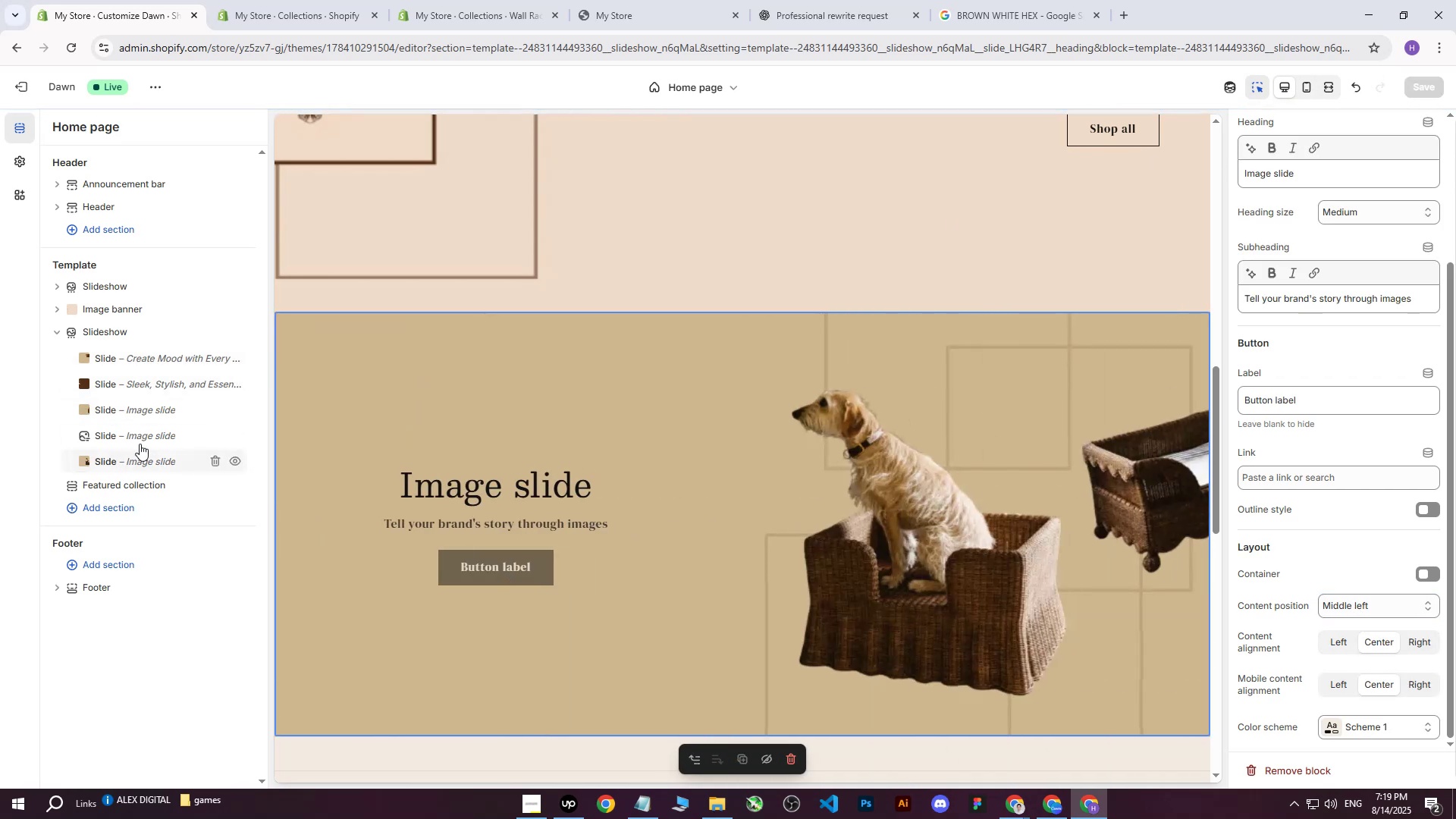 
left_click([143, 437])
 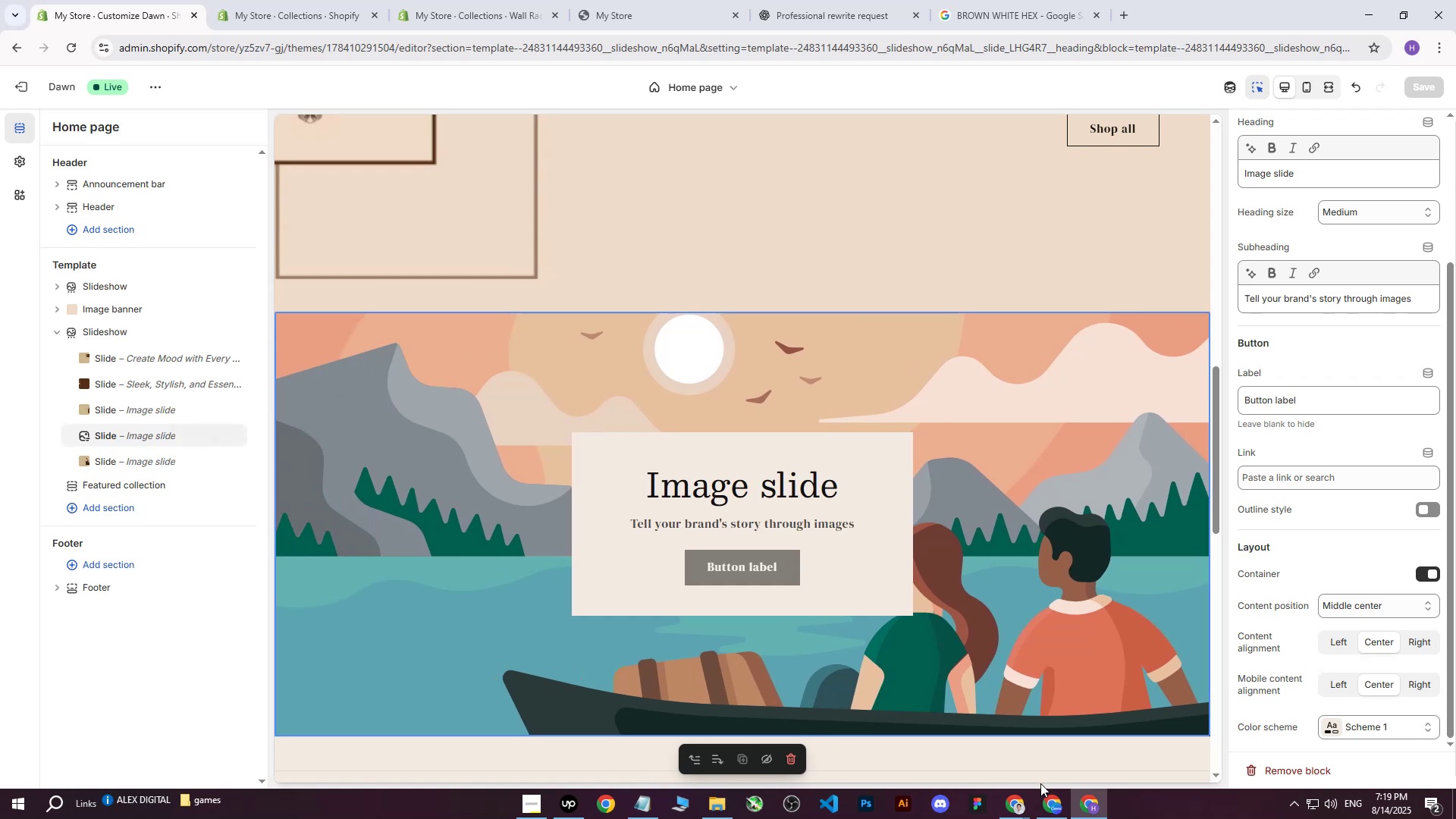 
left_click([1043, 805])
 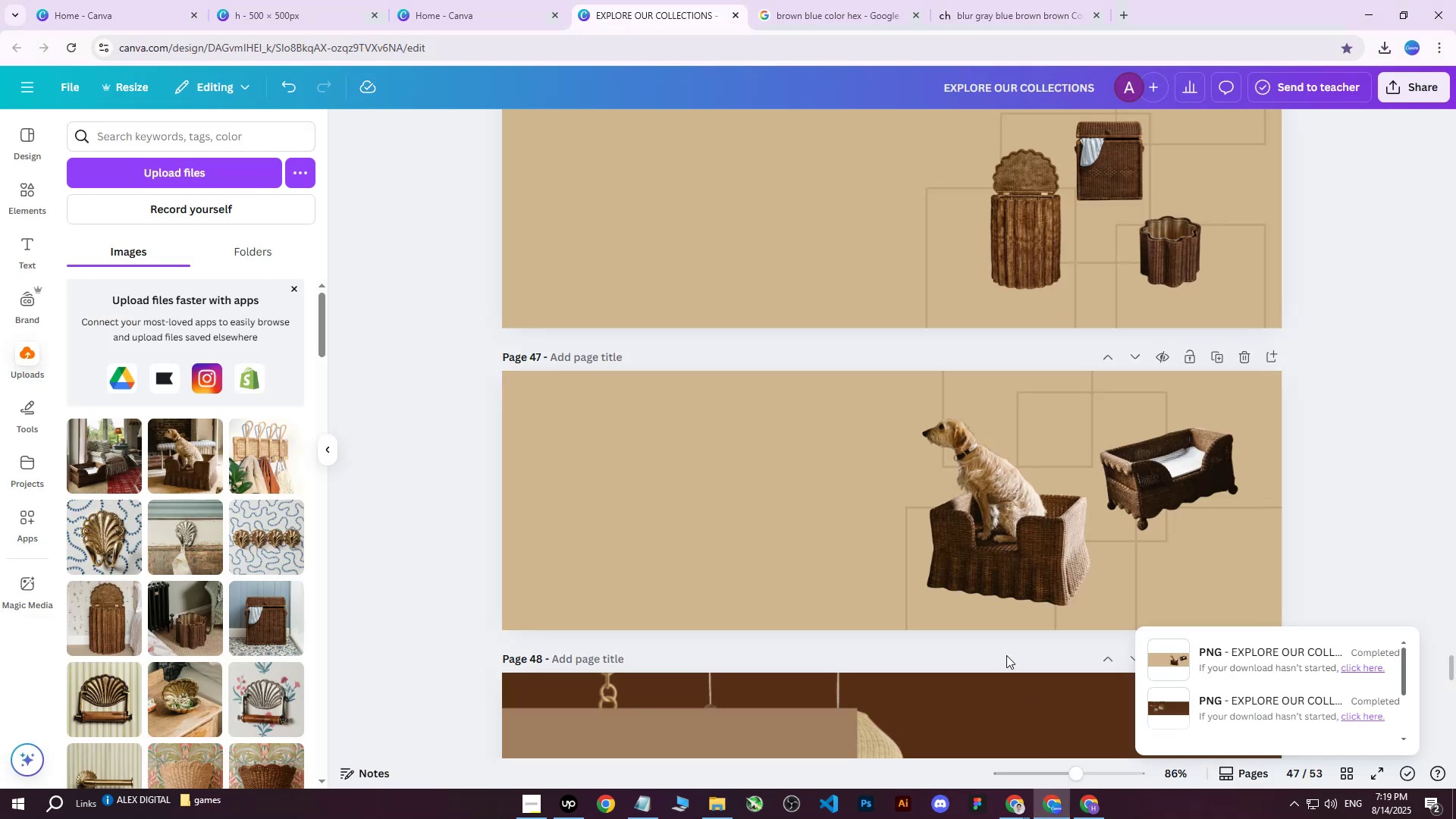 
scroll: coordinate [1133, 466], scroll_direction: down, amount: 23.0
 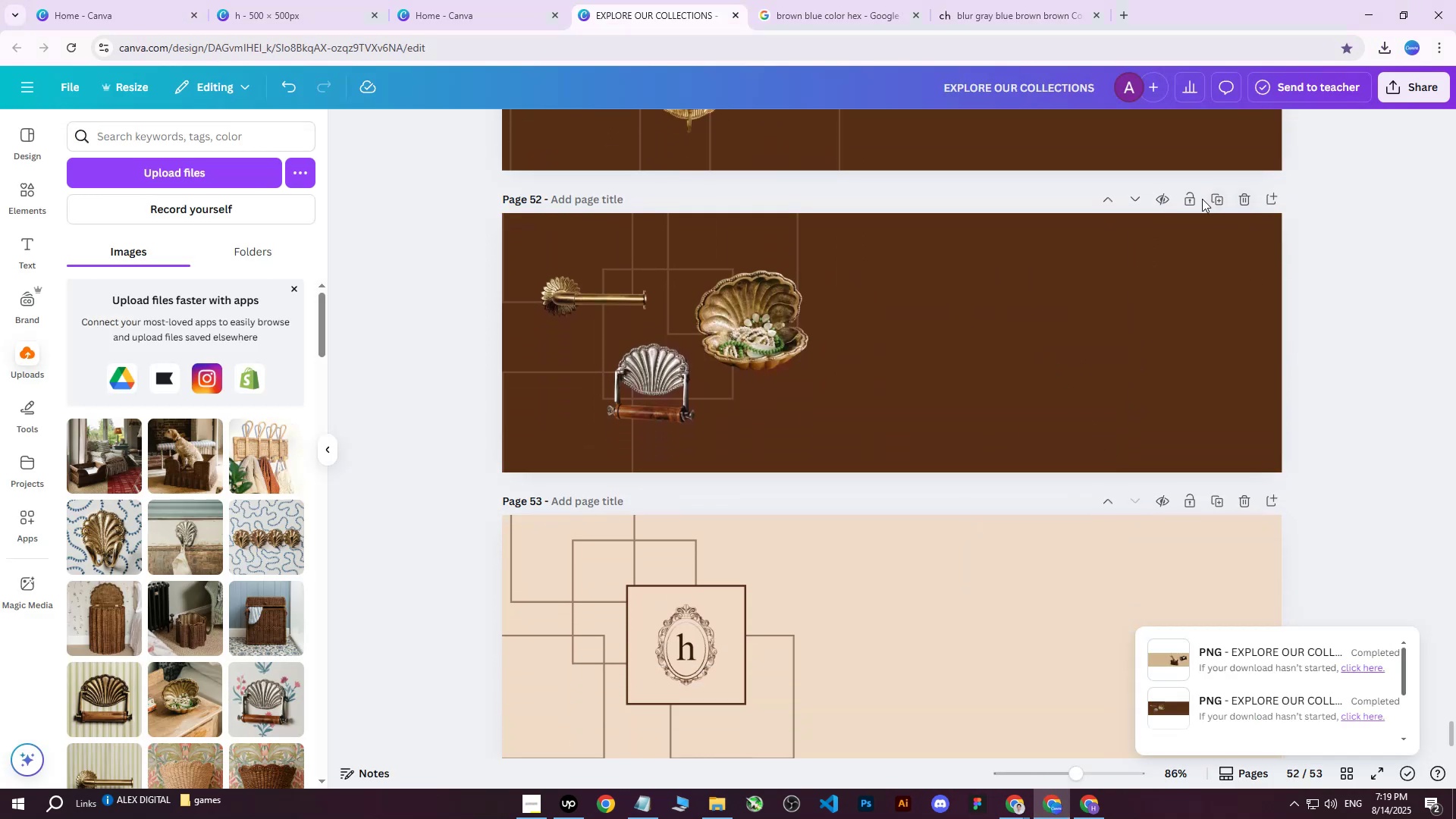 
left_click([1213, 196])
 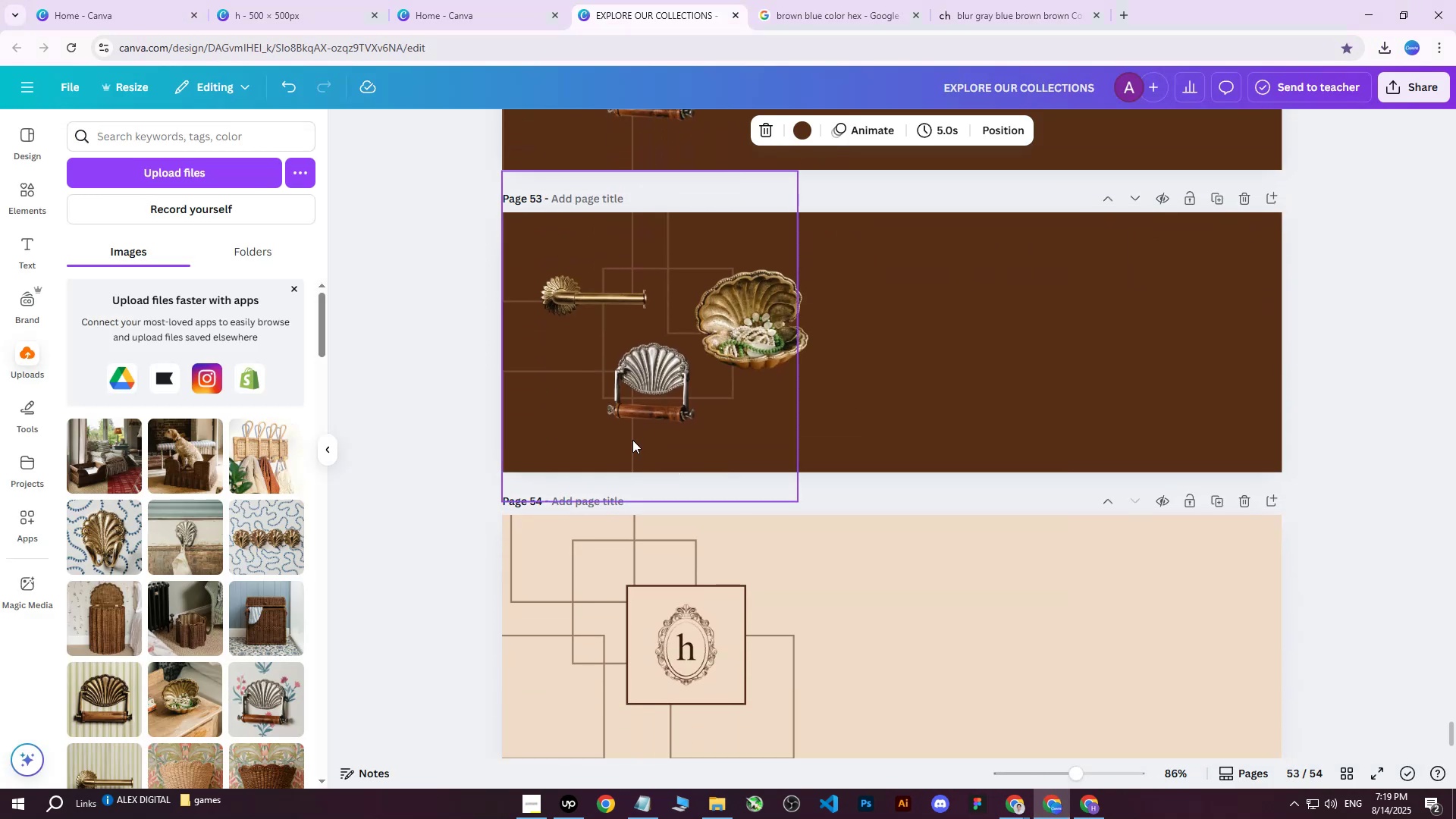 
left_click([642, 391])
 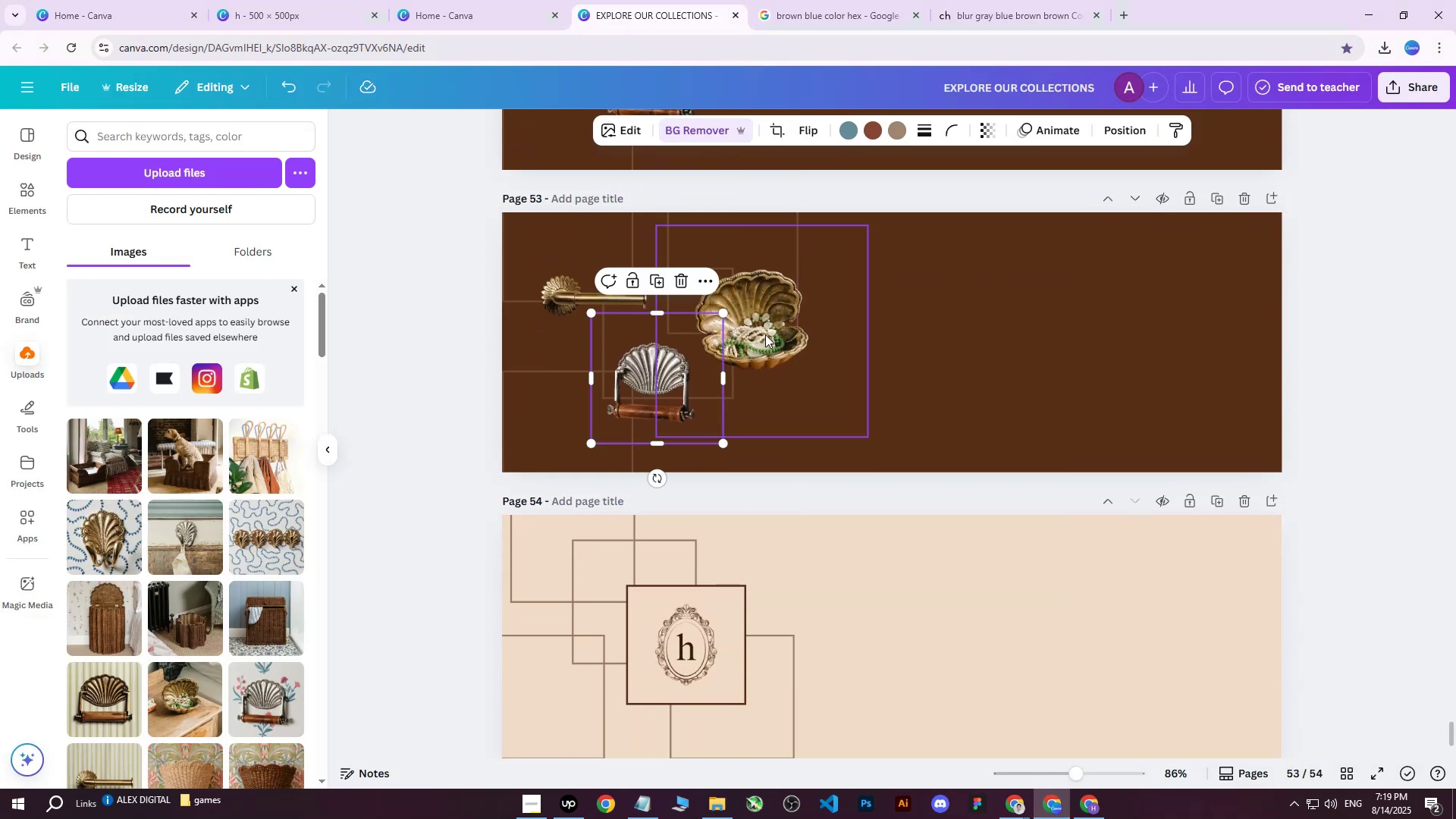 
key(Delete)
 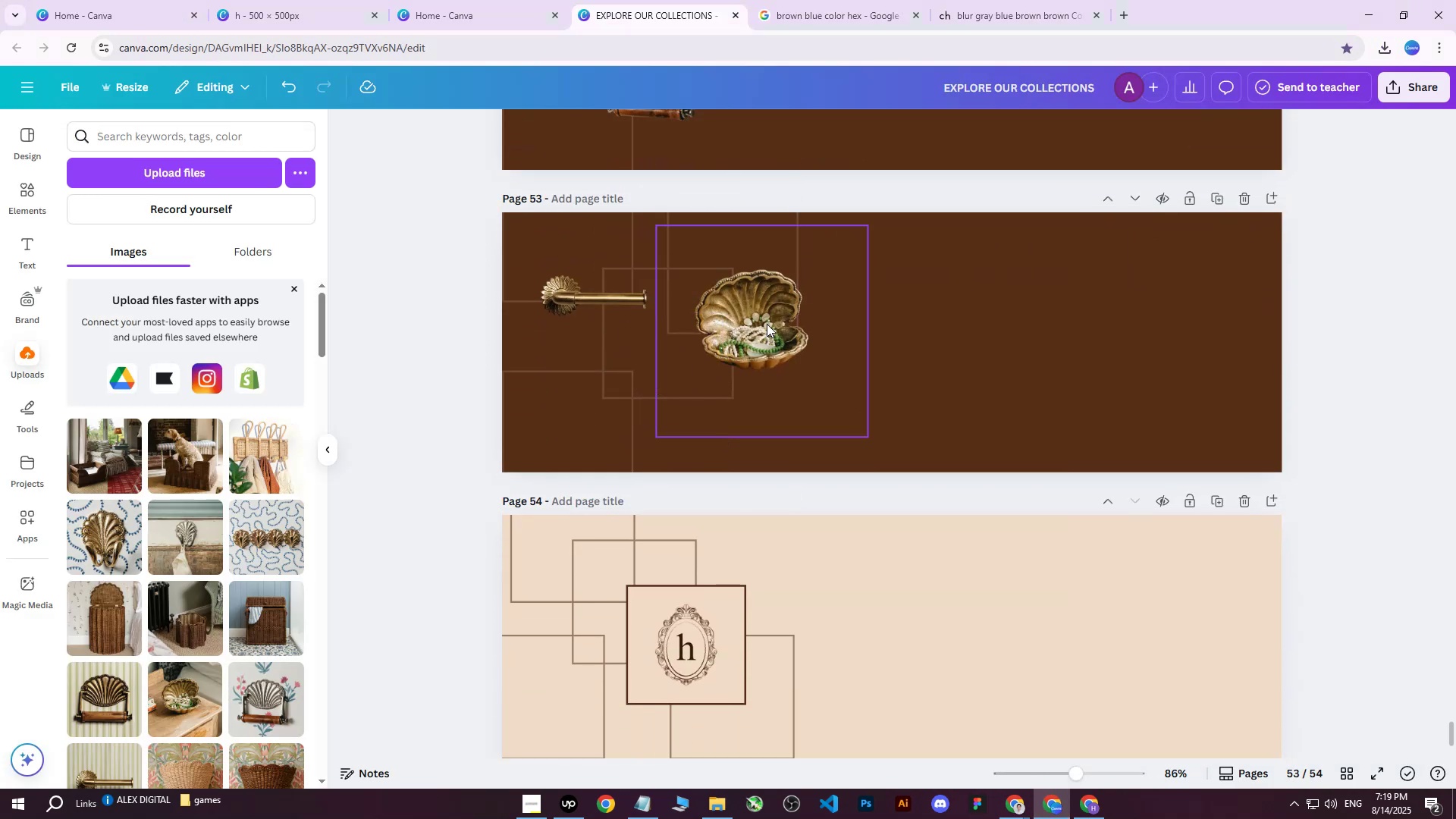 
left_click([767, 324])
 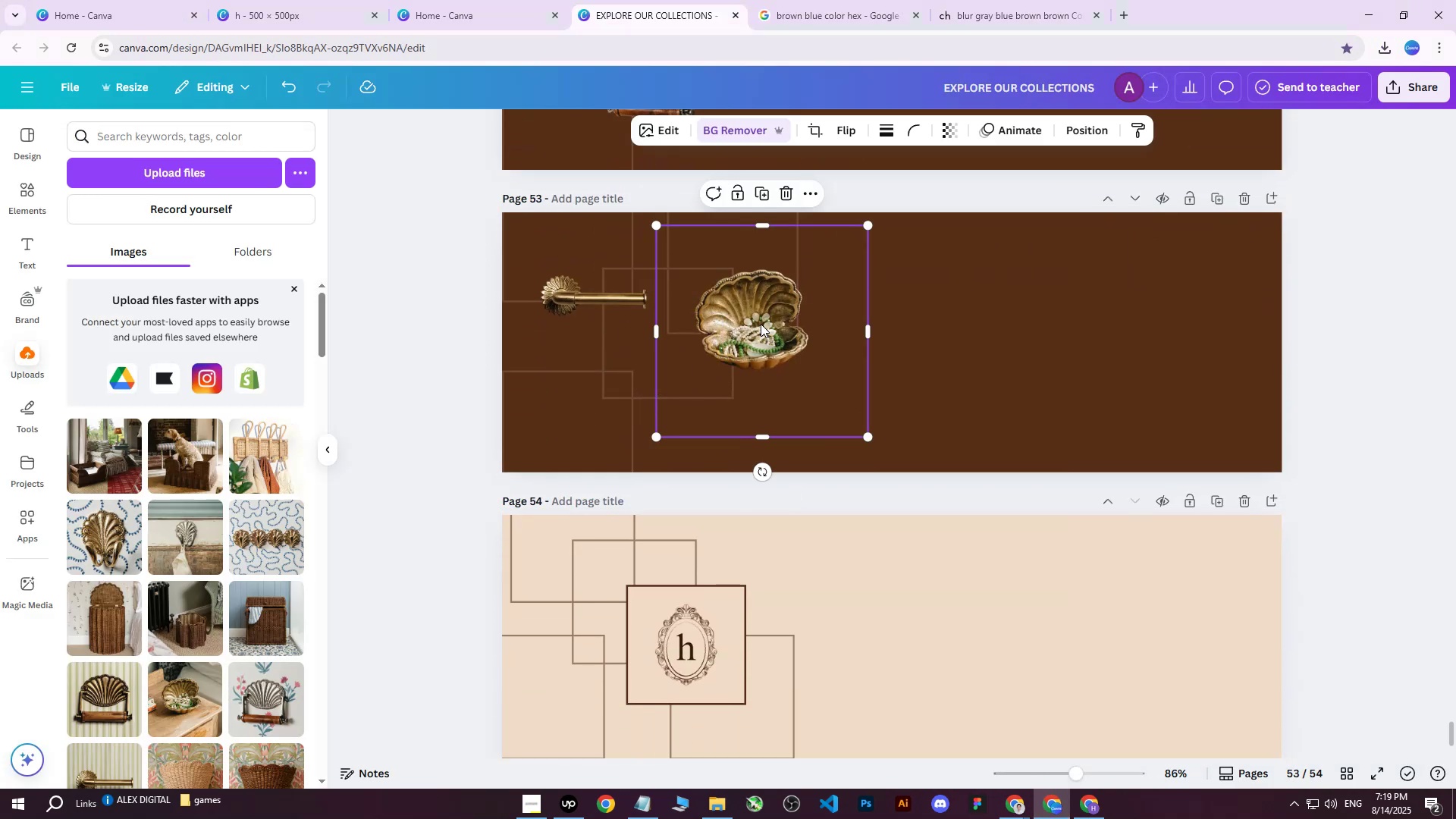 
key(Delete)
 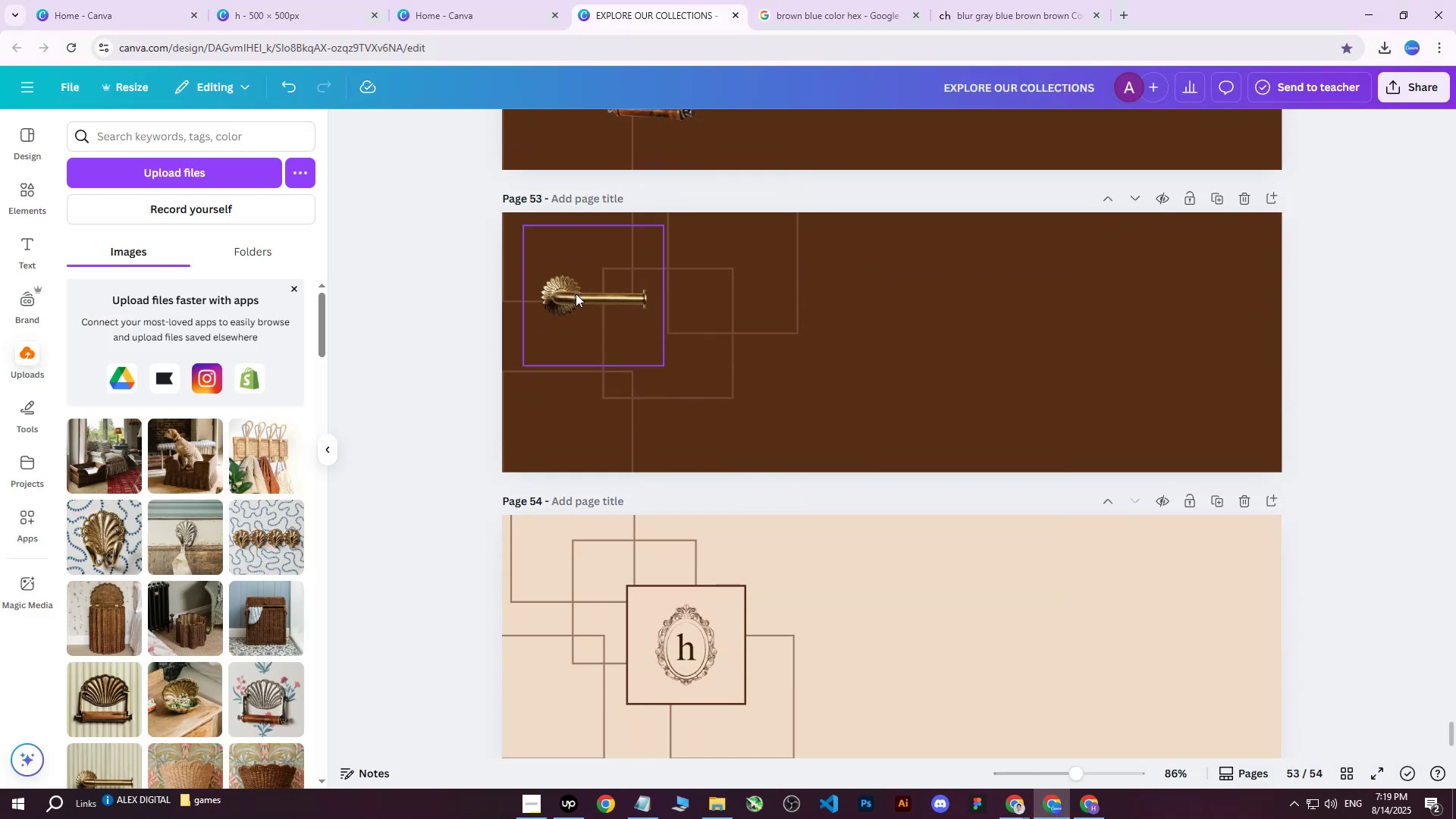 
double_click([567, 292])
 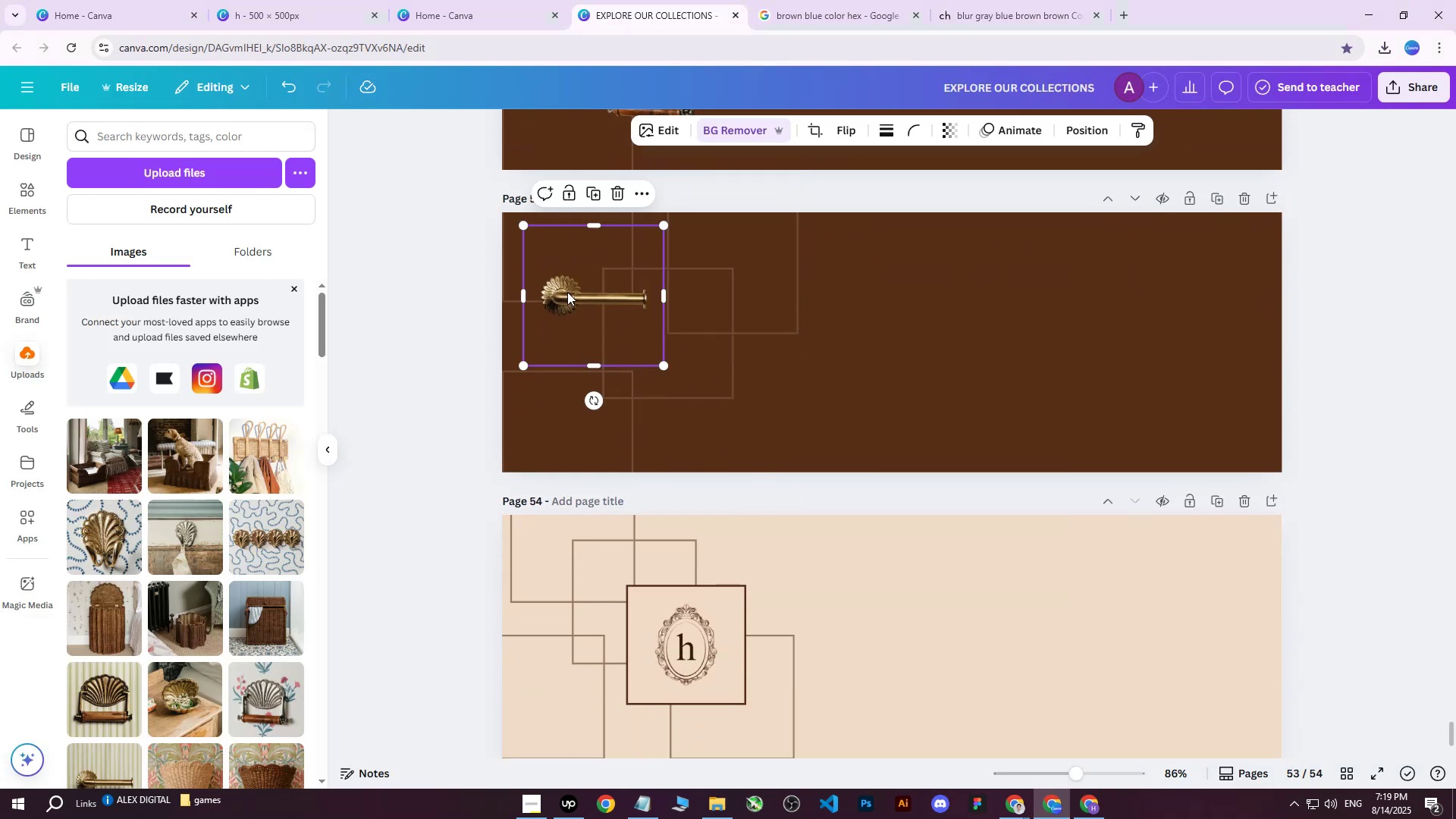 
key(Delete)
 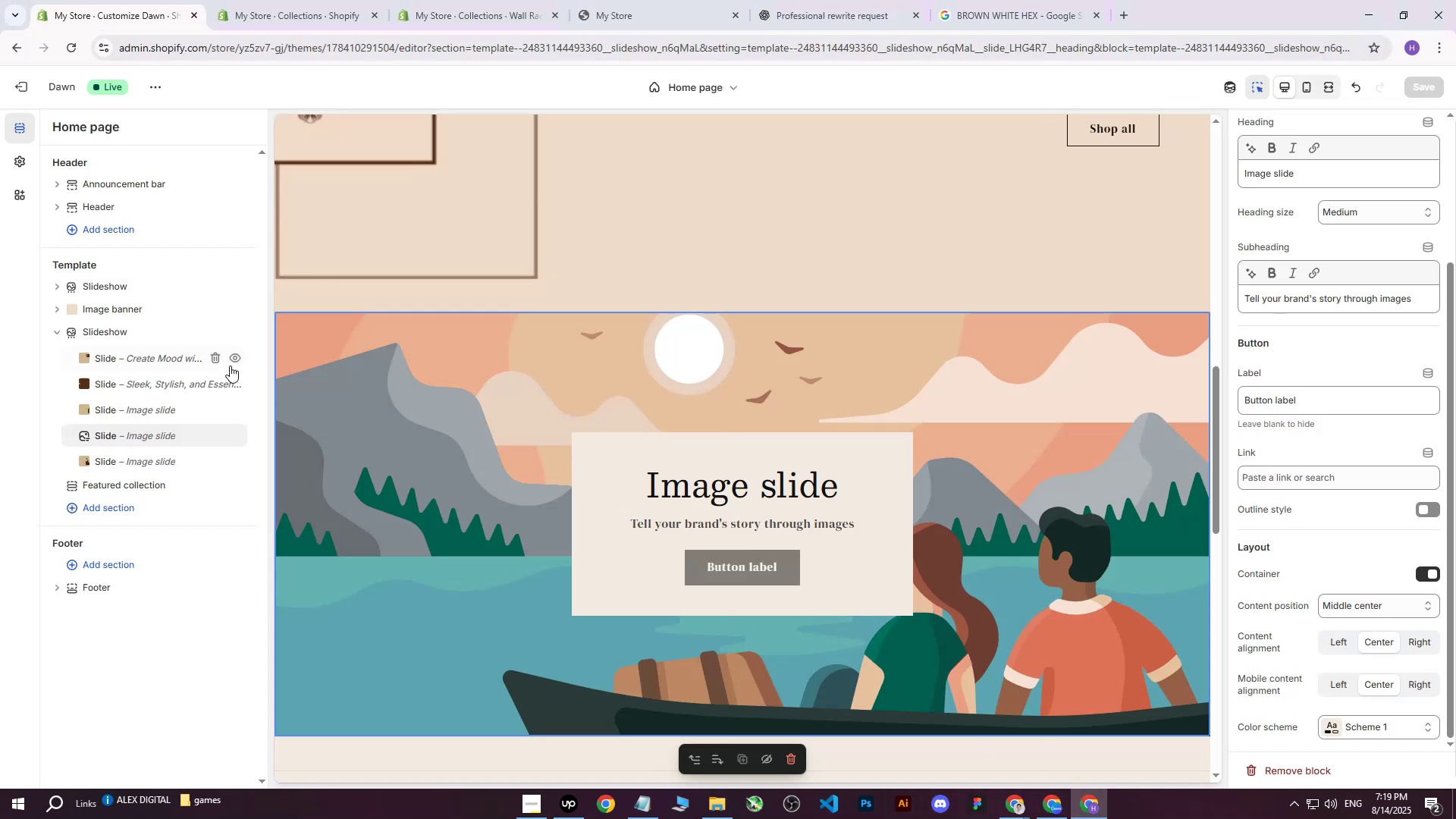 
left_click([358, 0])
 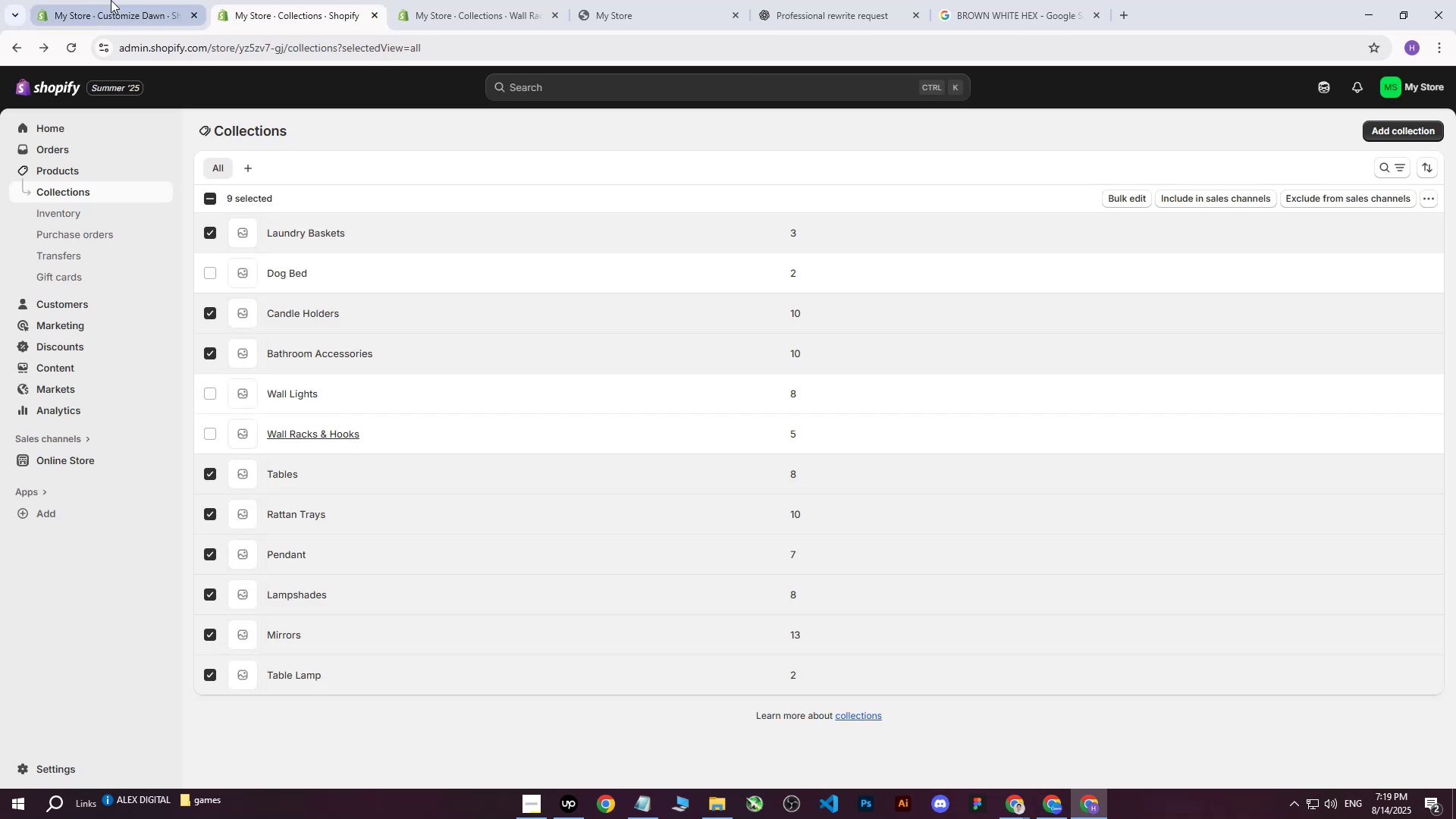 
left_click([111, 0])
 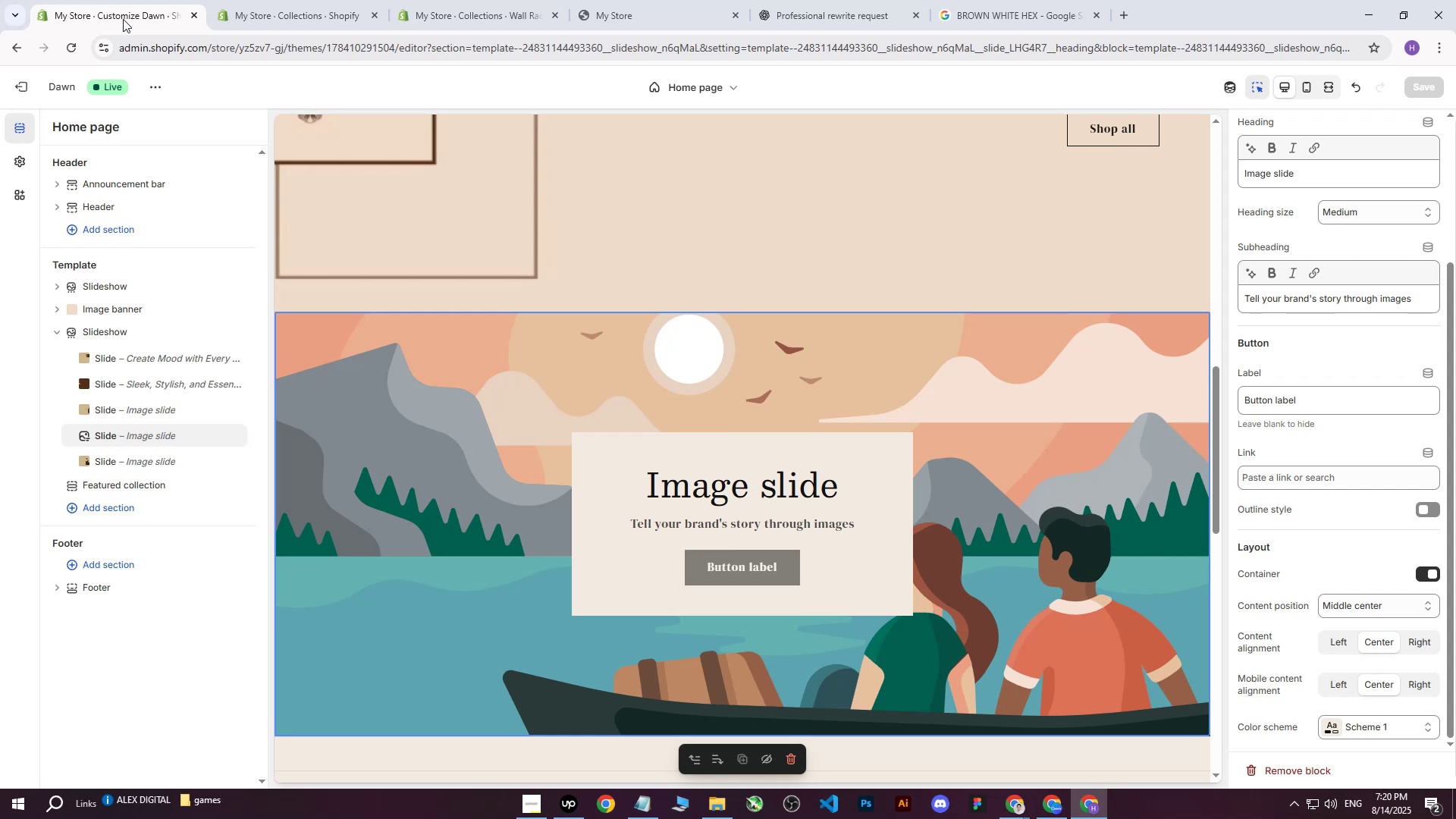 
wait(21.77)
 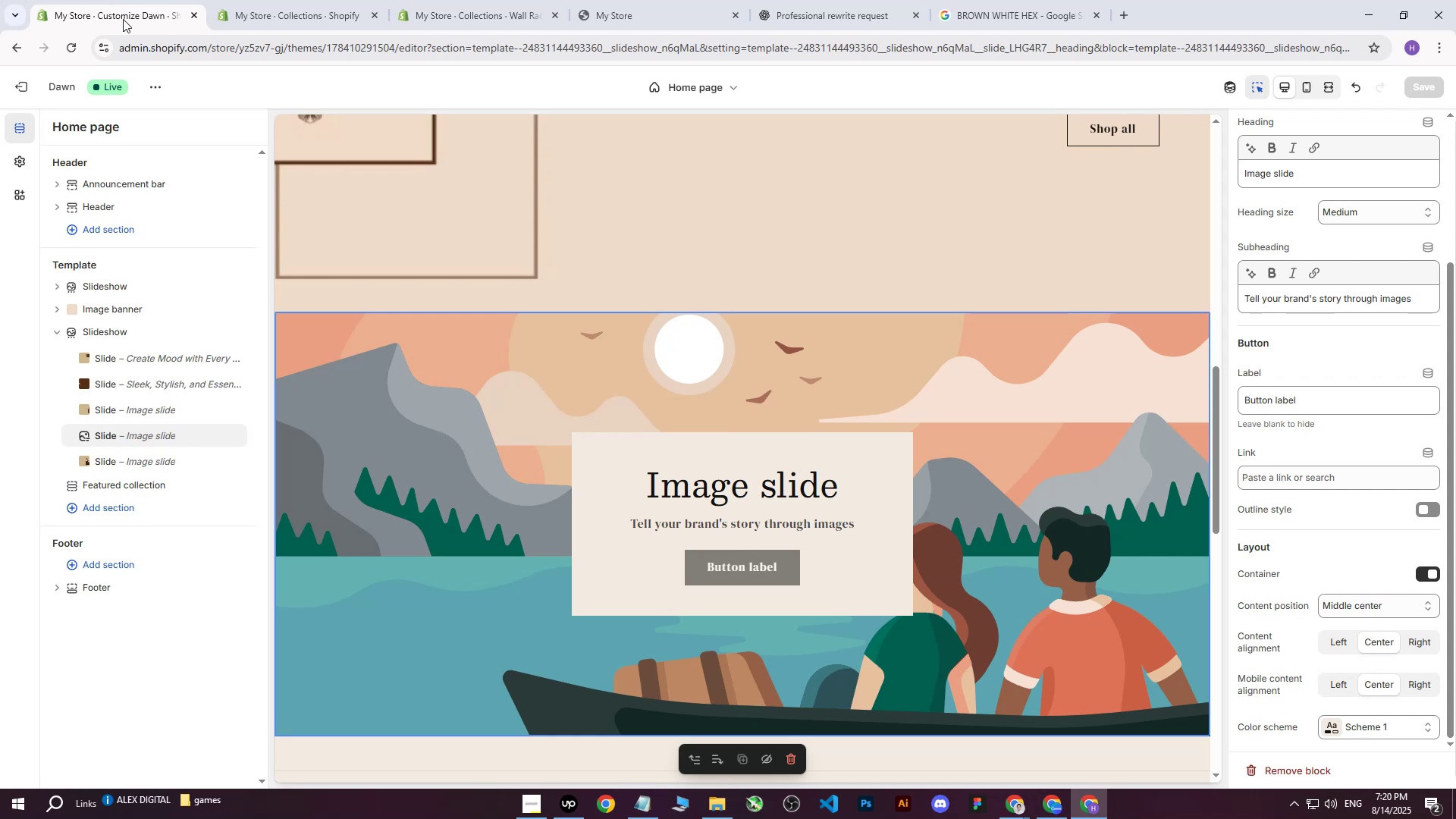 
left_click([278, 0])
 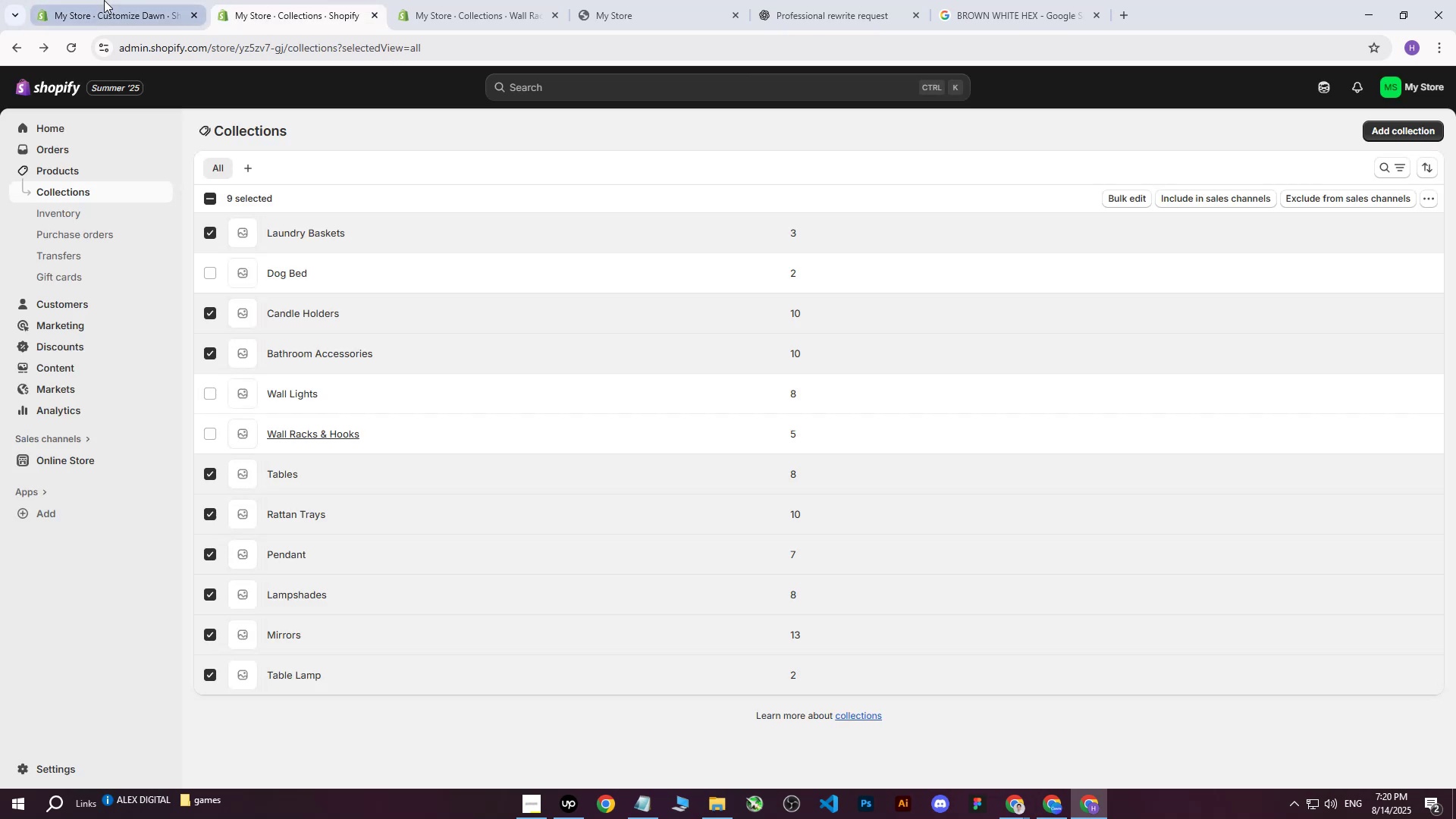 
left_click([120, 0])
 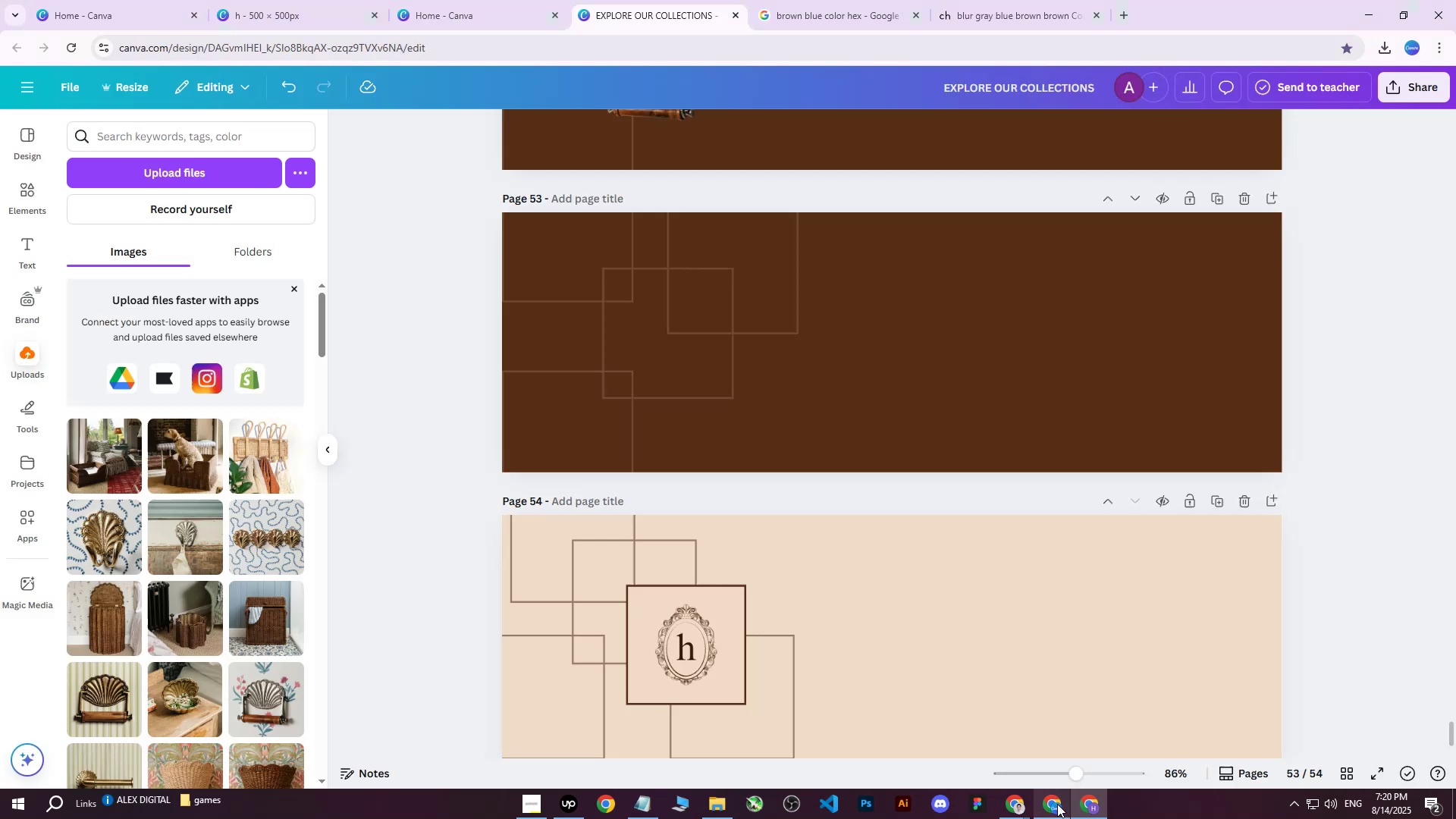 
left_click([1083, 809])
 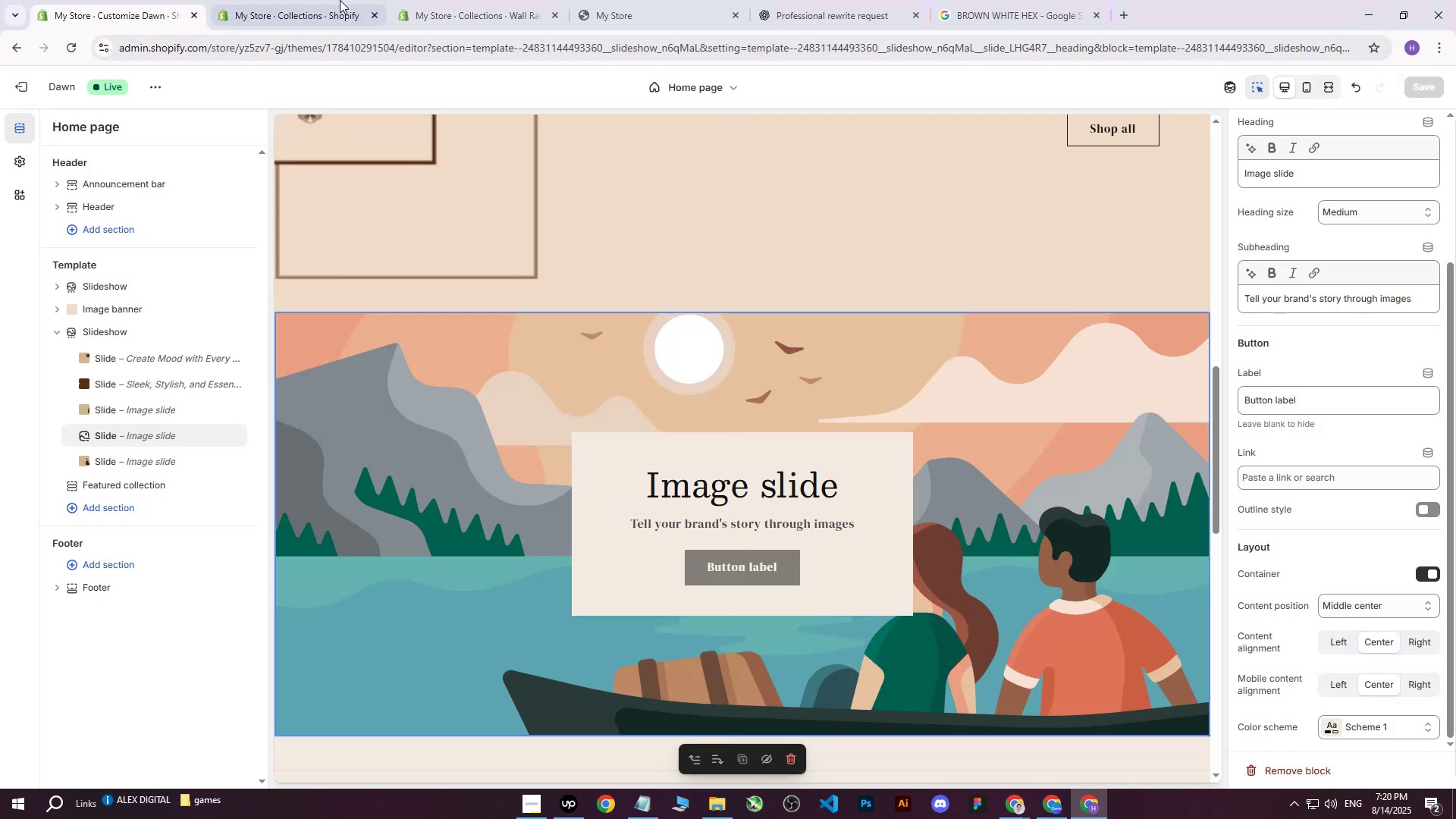 
left_click([330, 0])
 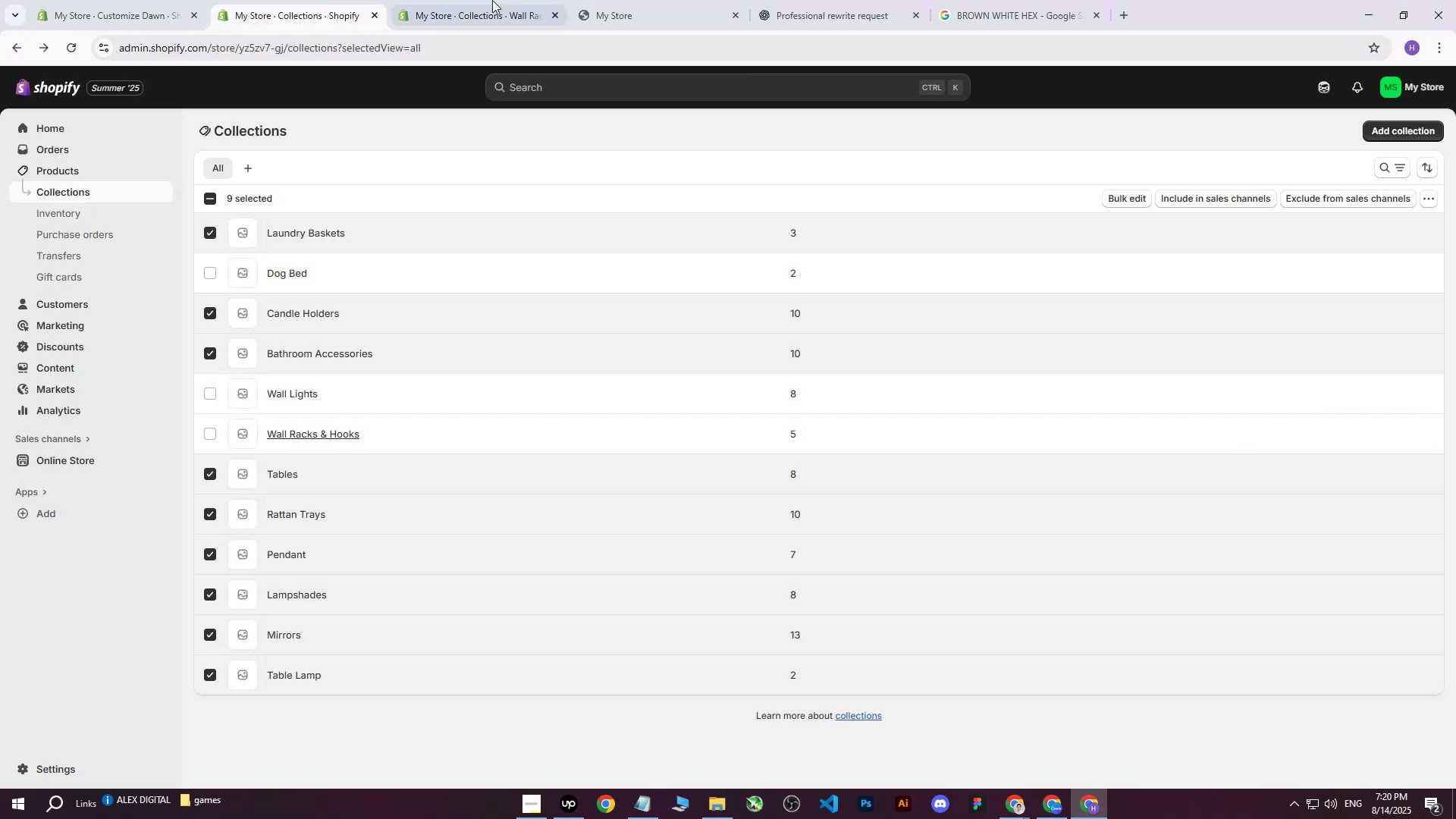 
left_click([498, 0])
 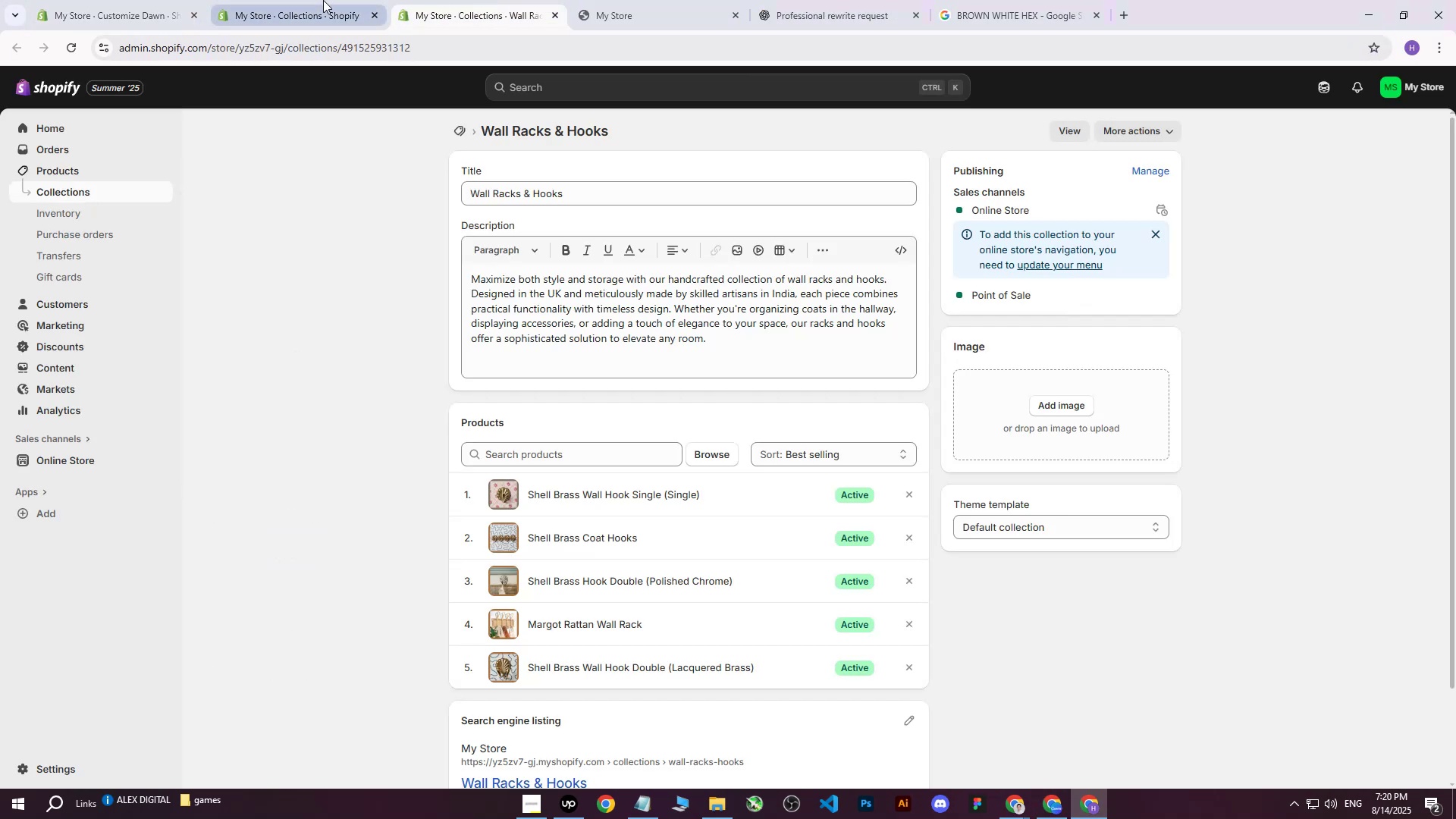 
left_click([323, 0])
 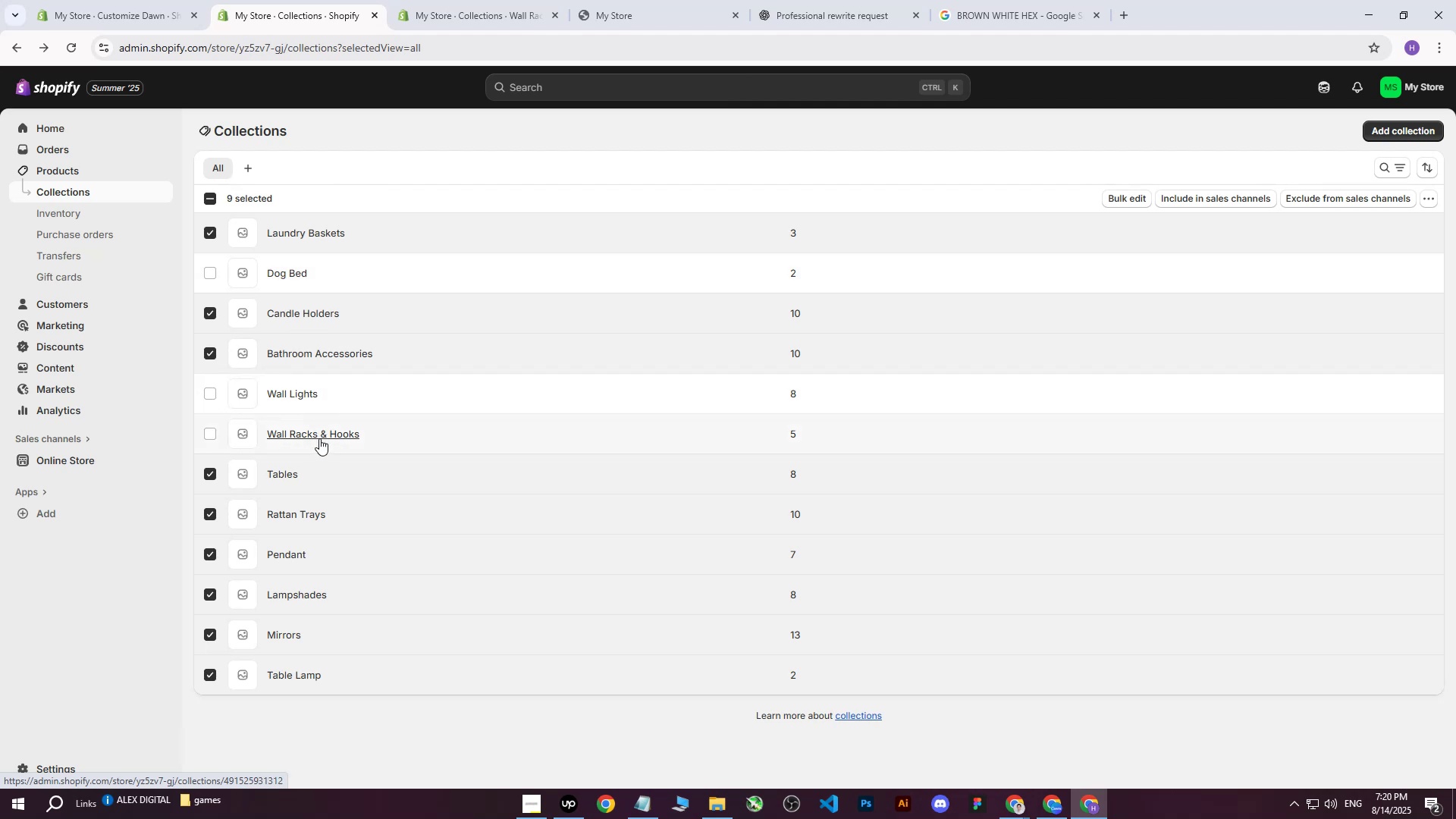 
wait(8.4)
 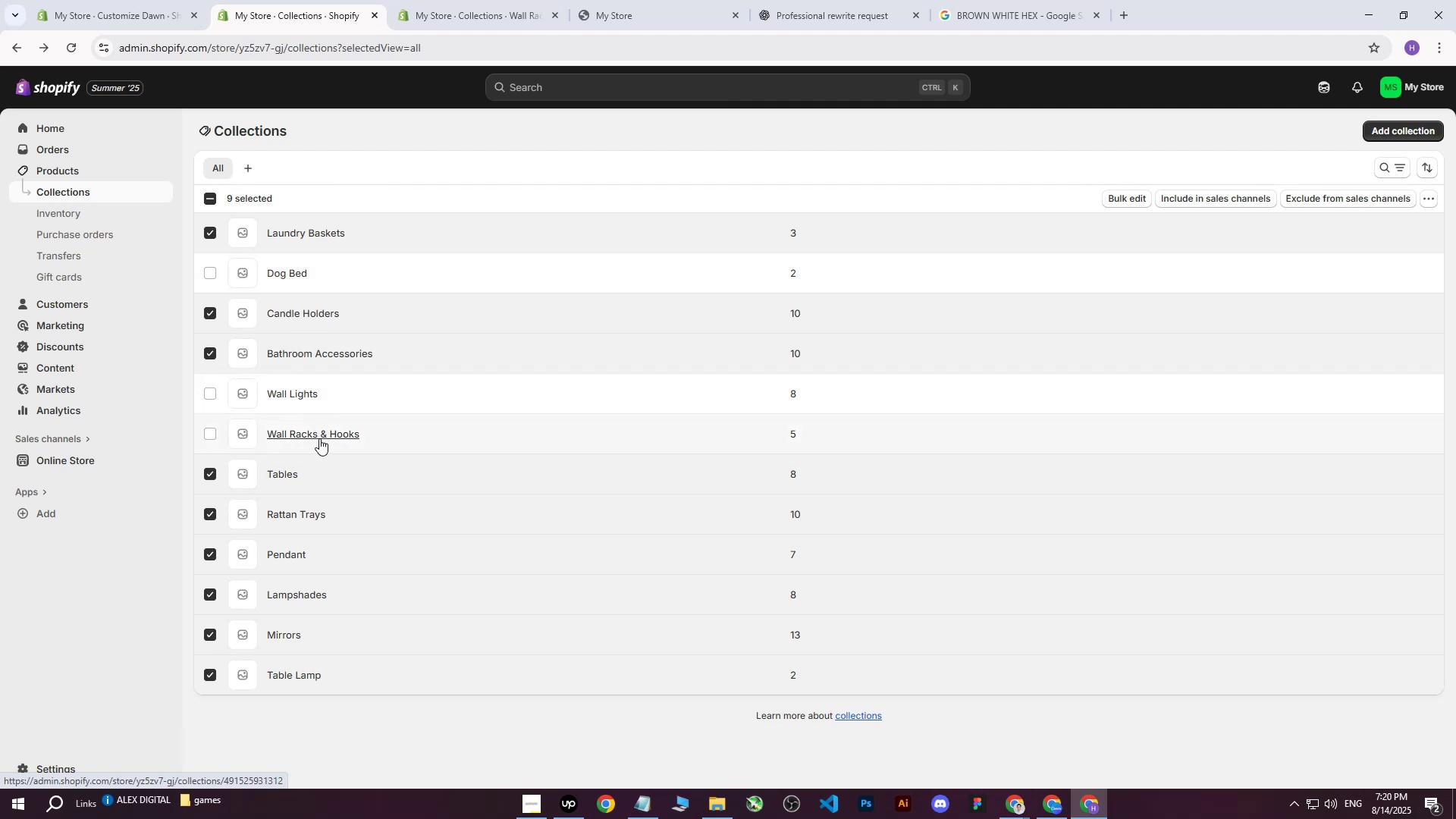 
left_click([461, 0])
 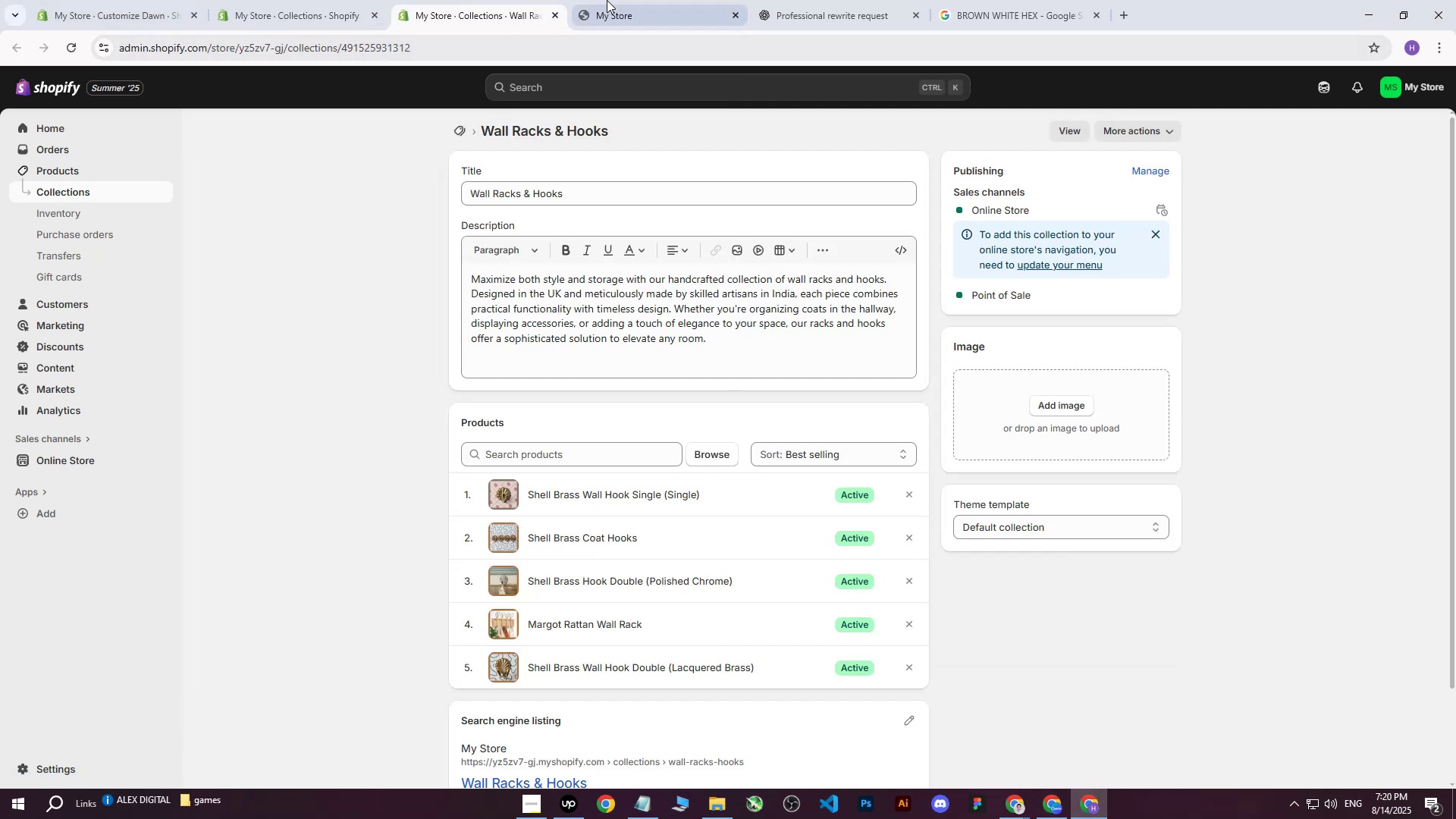 
left_click([603, 0])
 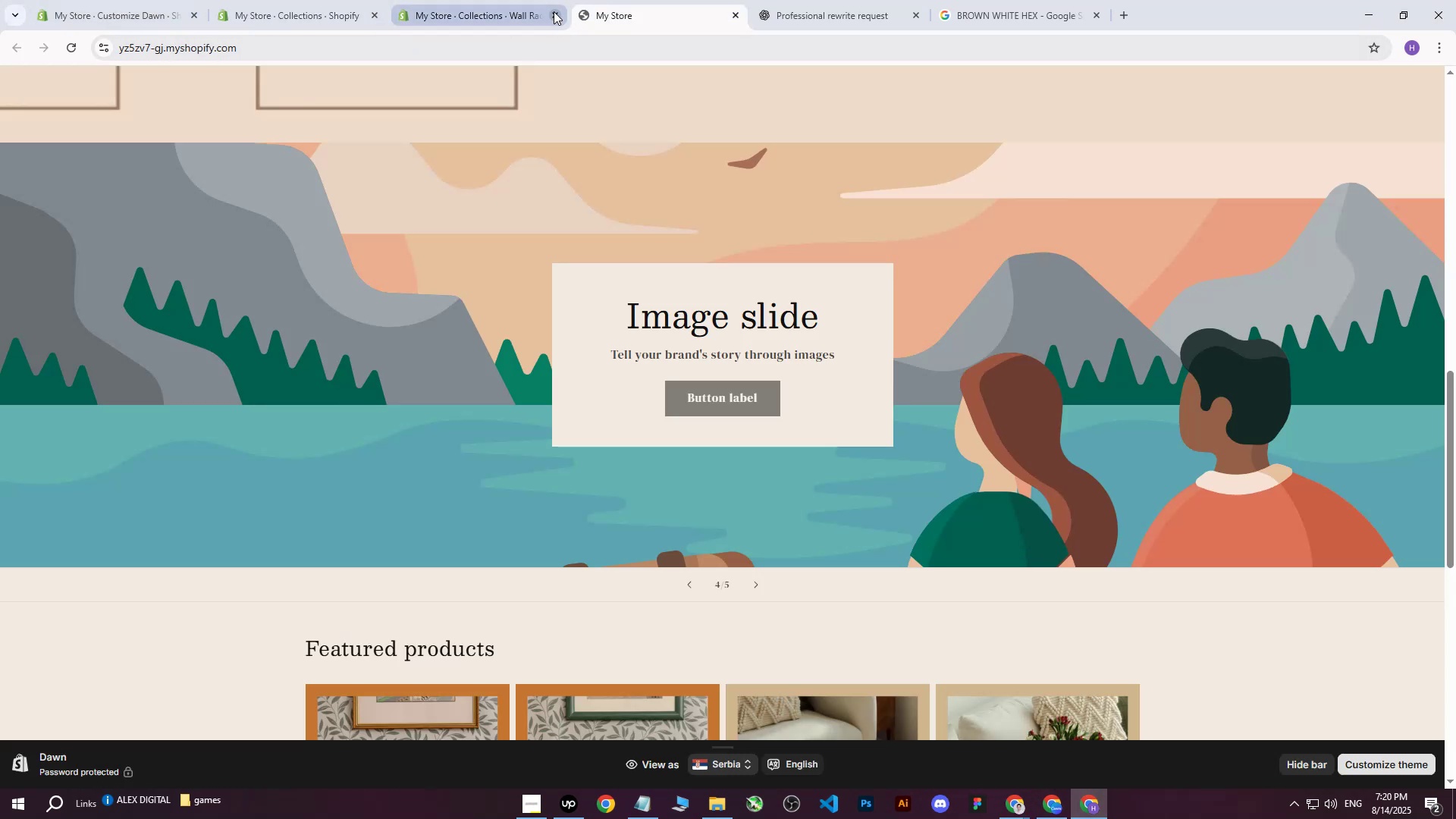 
left_click([528, 0])
 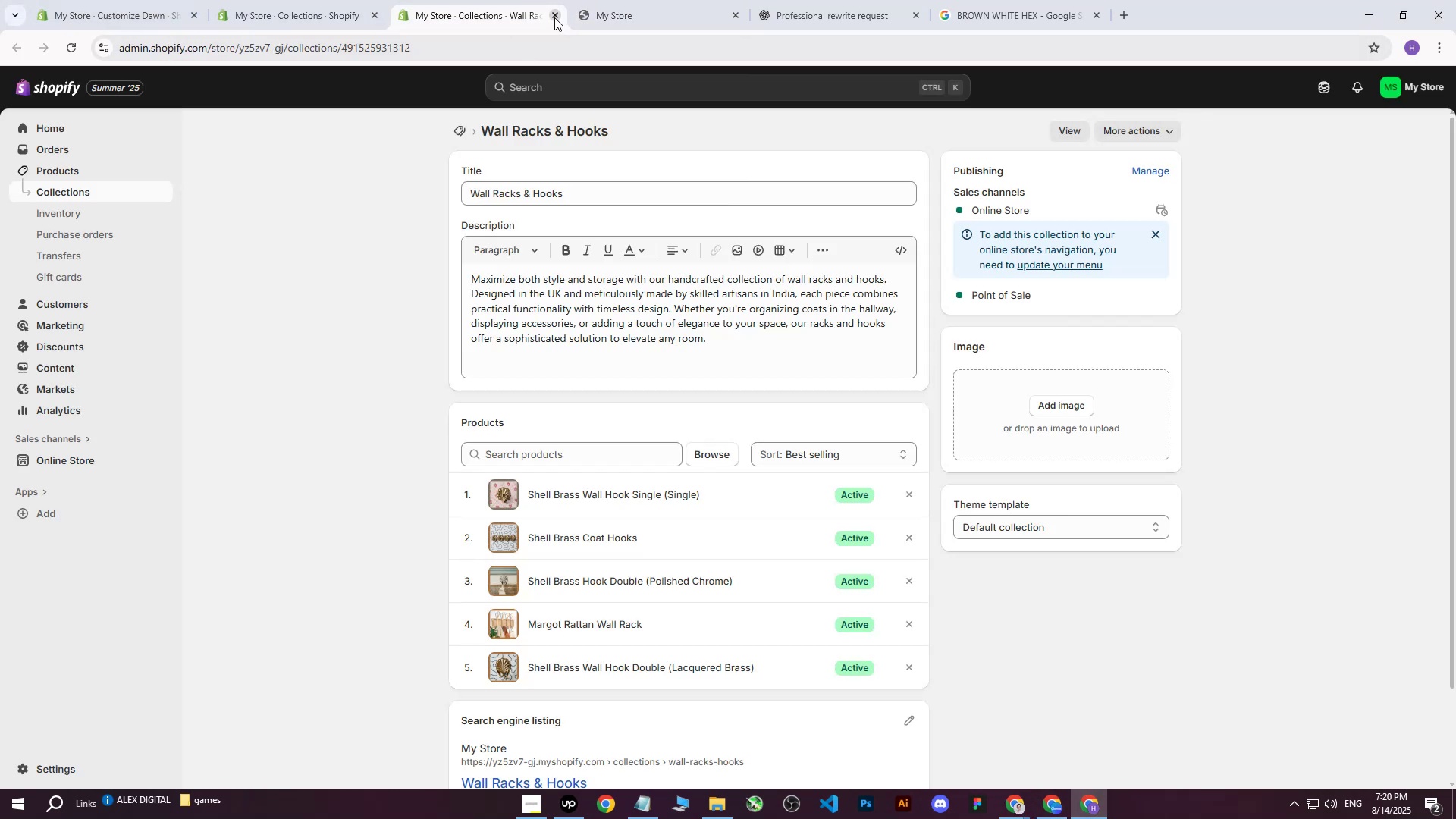 
left_click([554, 17])
 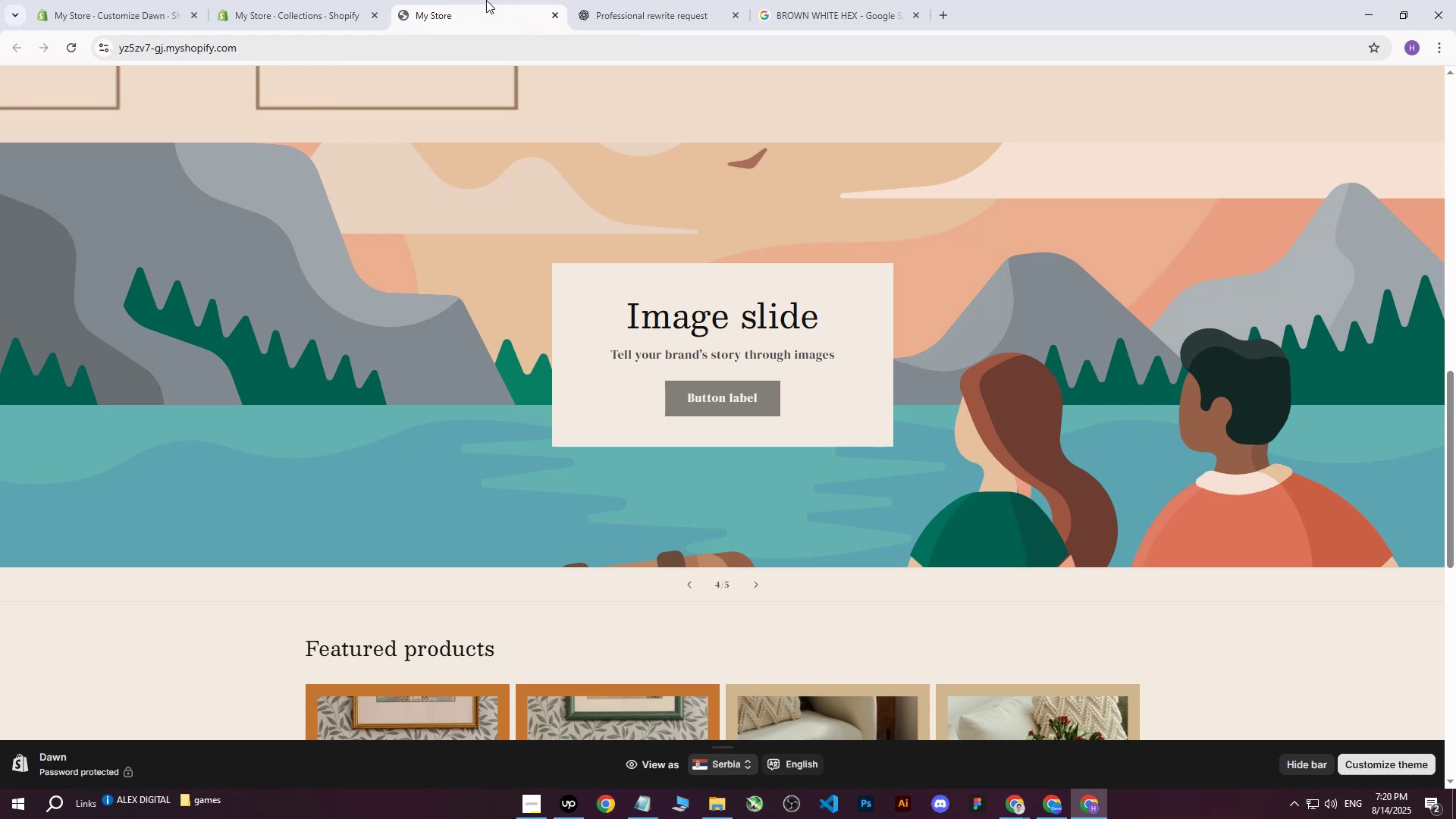 
left_click([474, 0])
 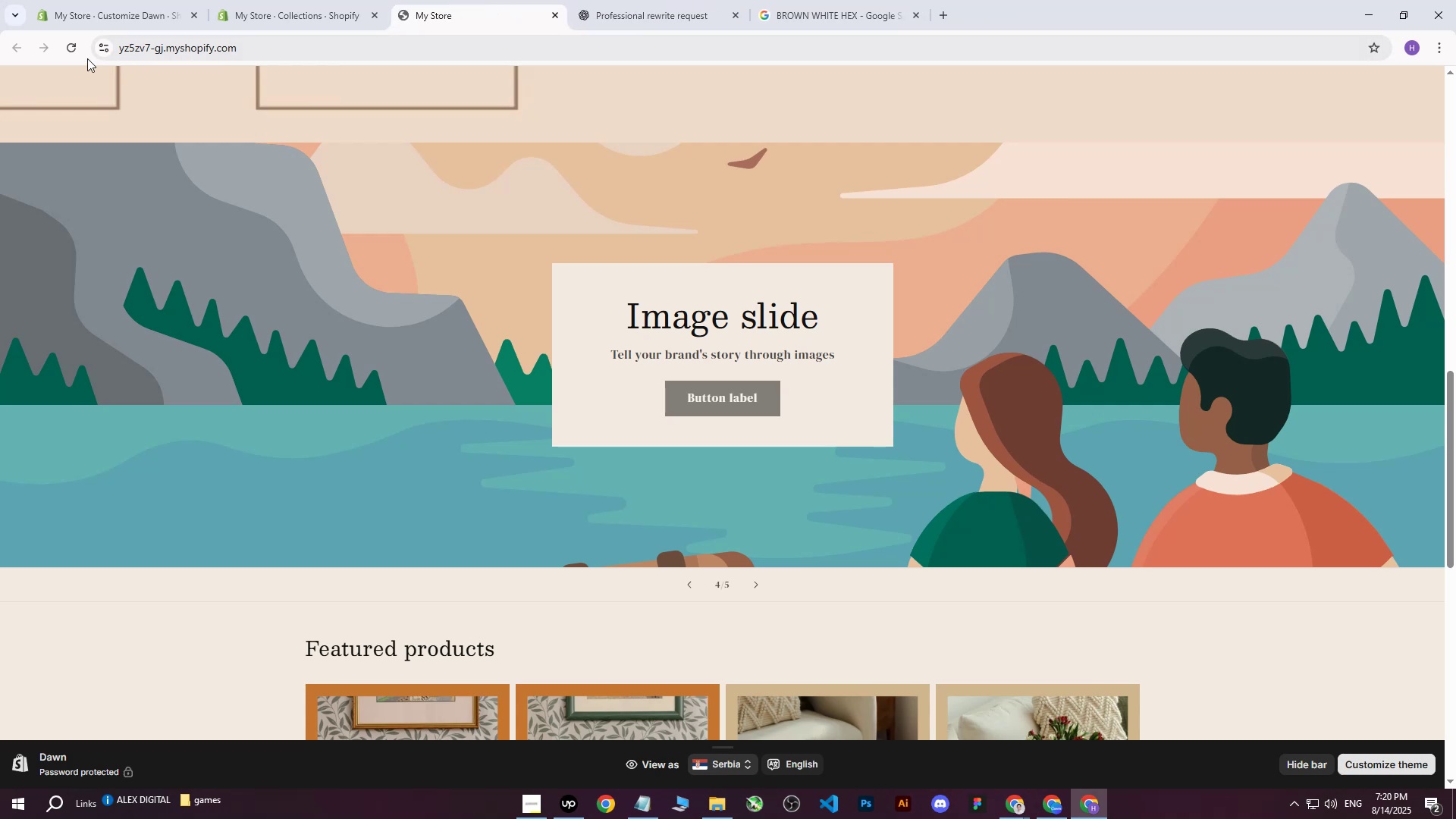 
left_click([61, 49])
 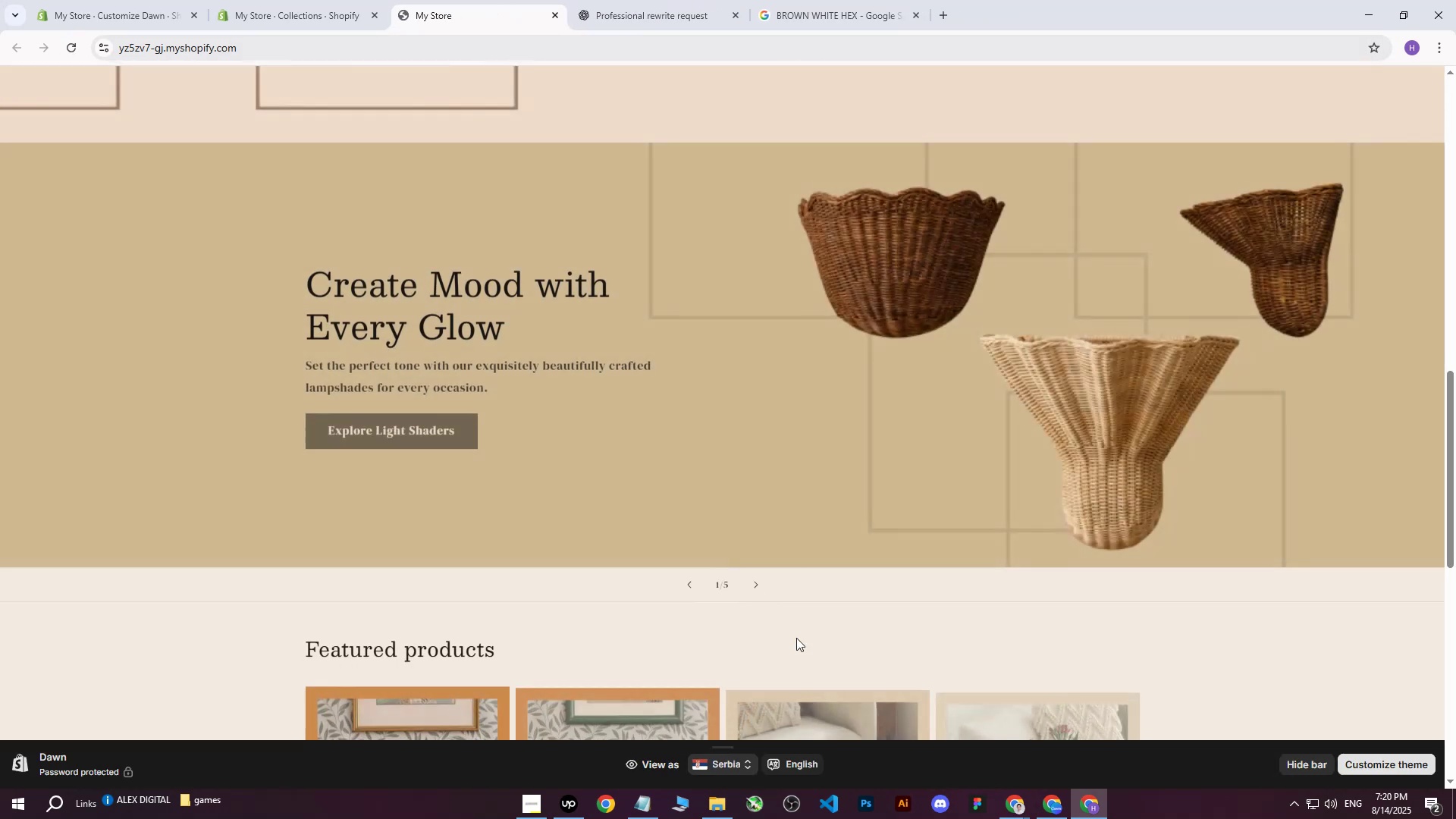 
scroll: coordinate [745, 597], scroll_direction: down, amount: 8.0
 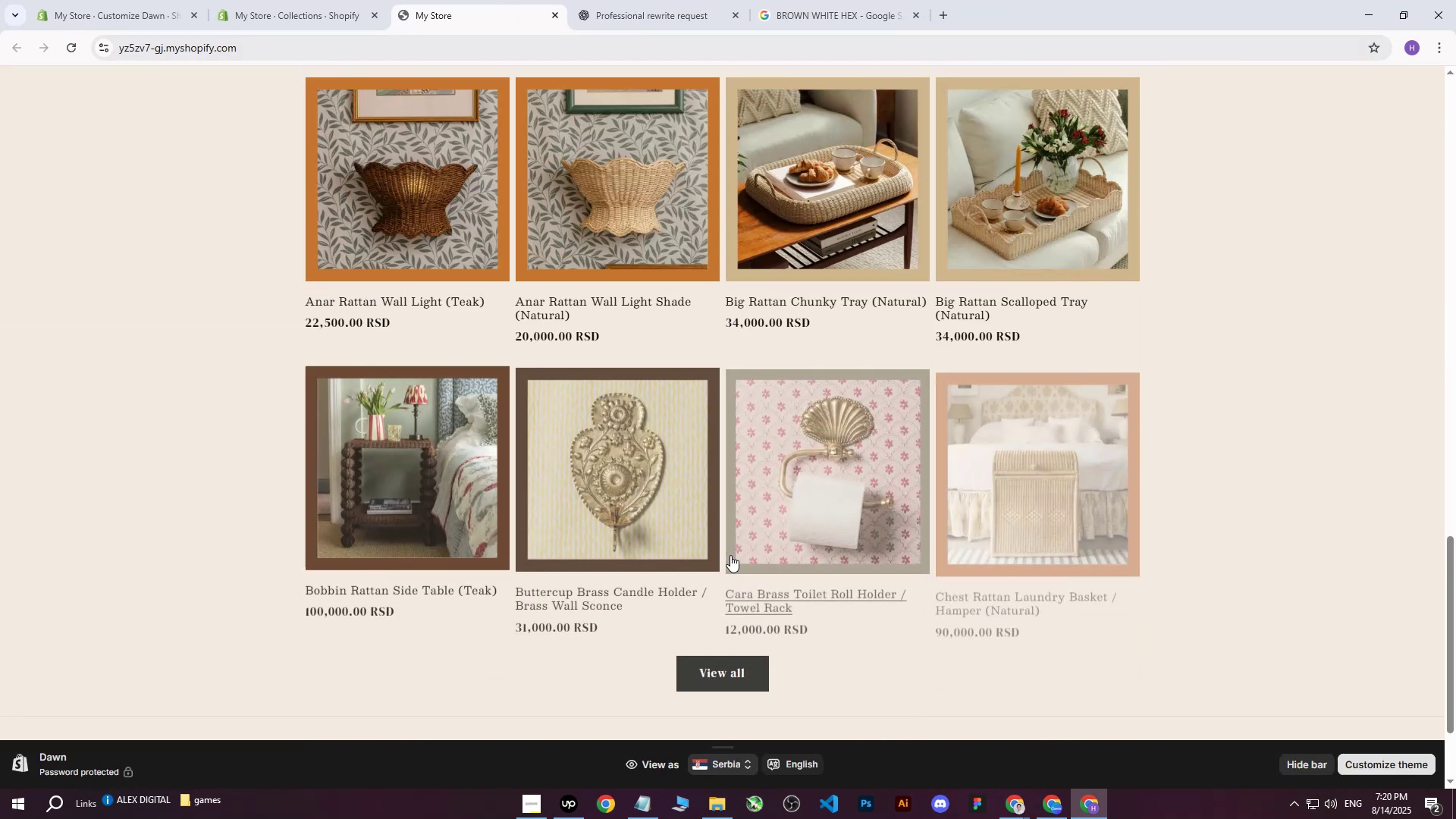 
scroll: coordinate [680, 560], scroll_direction: up, amount: 4.0
 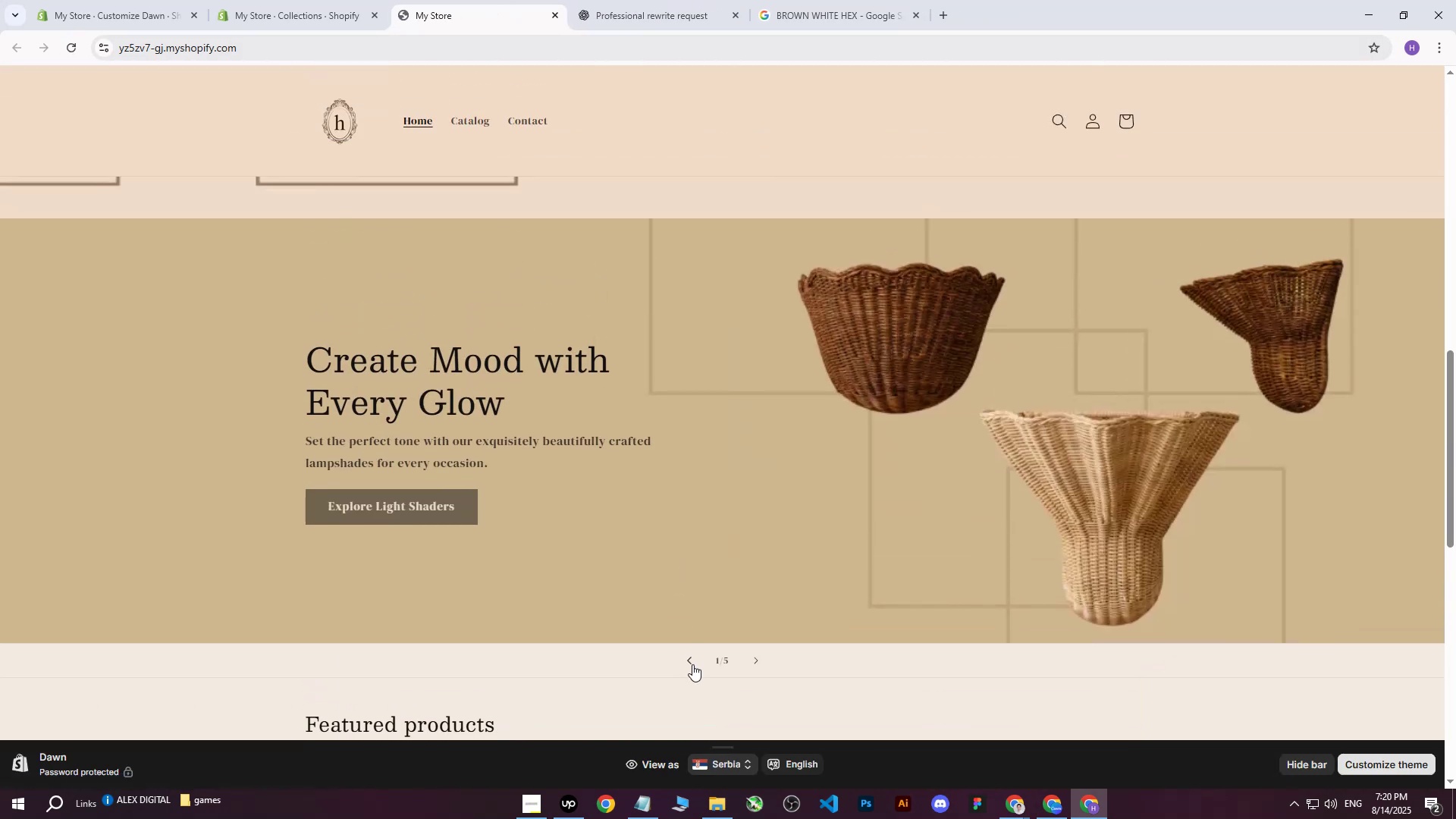 
left_click([692, 667])
 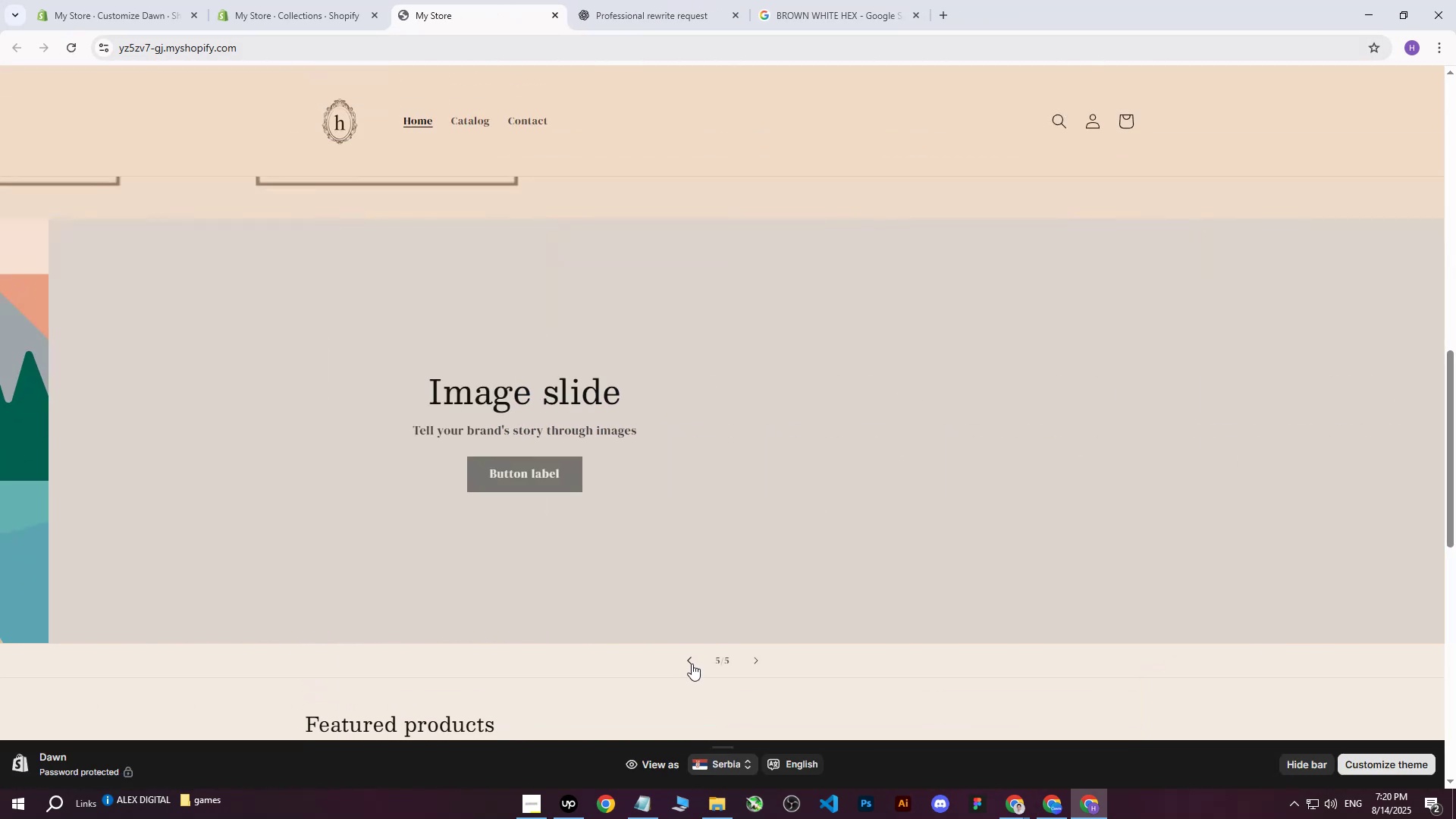 
left_click([692, 664])
 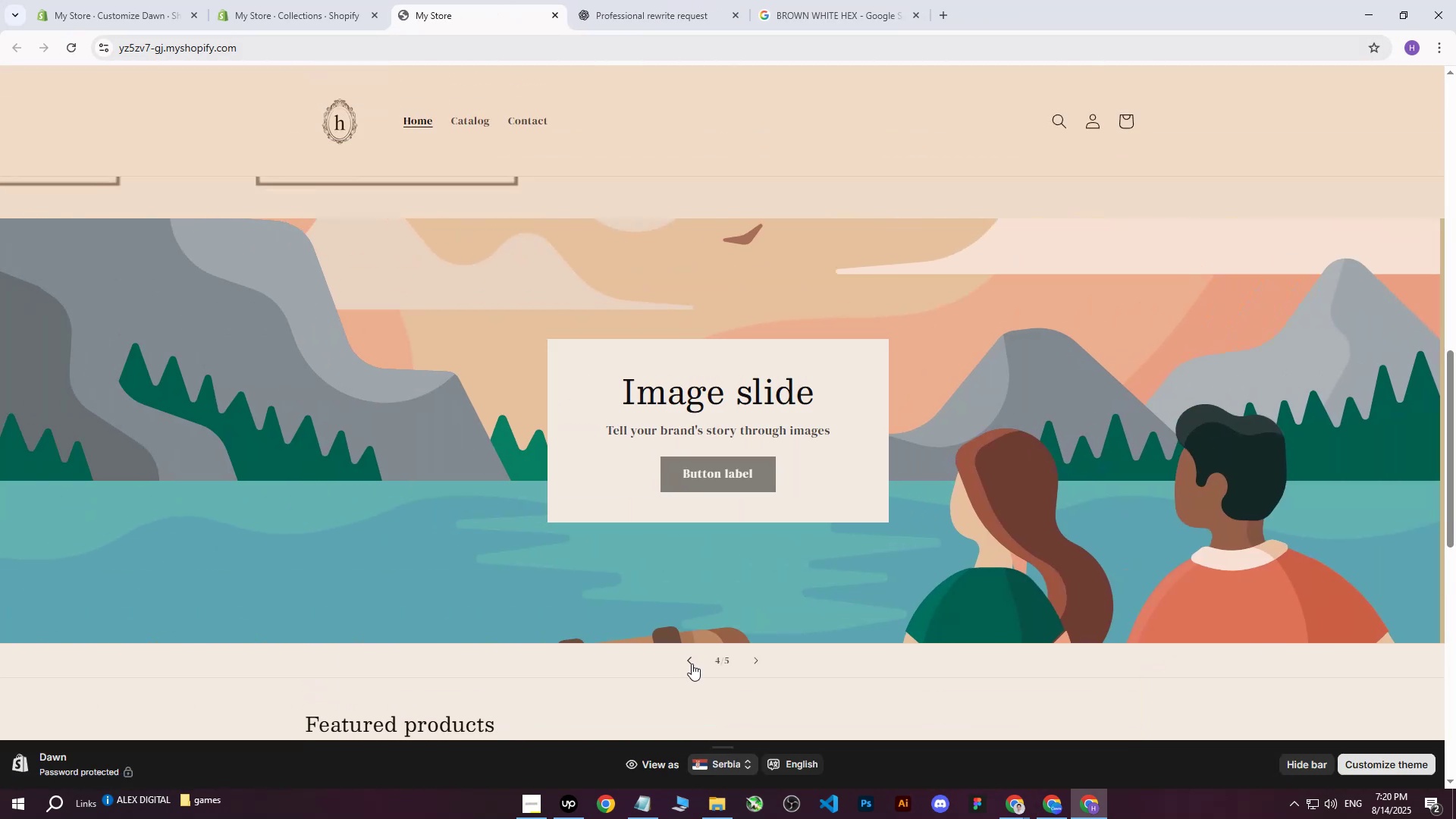 
left_click([692, 664])
 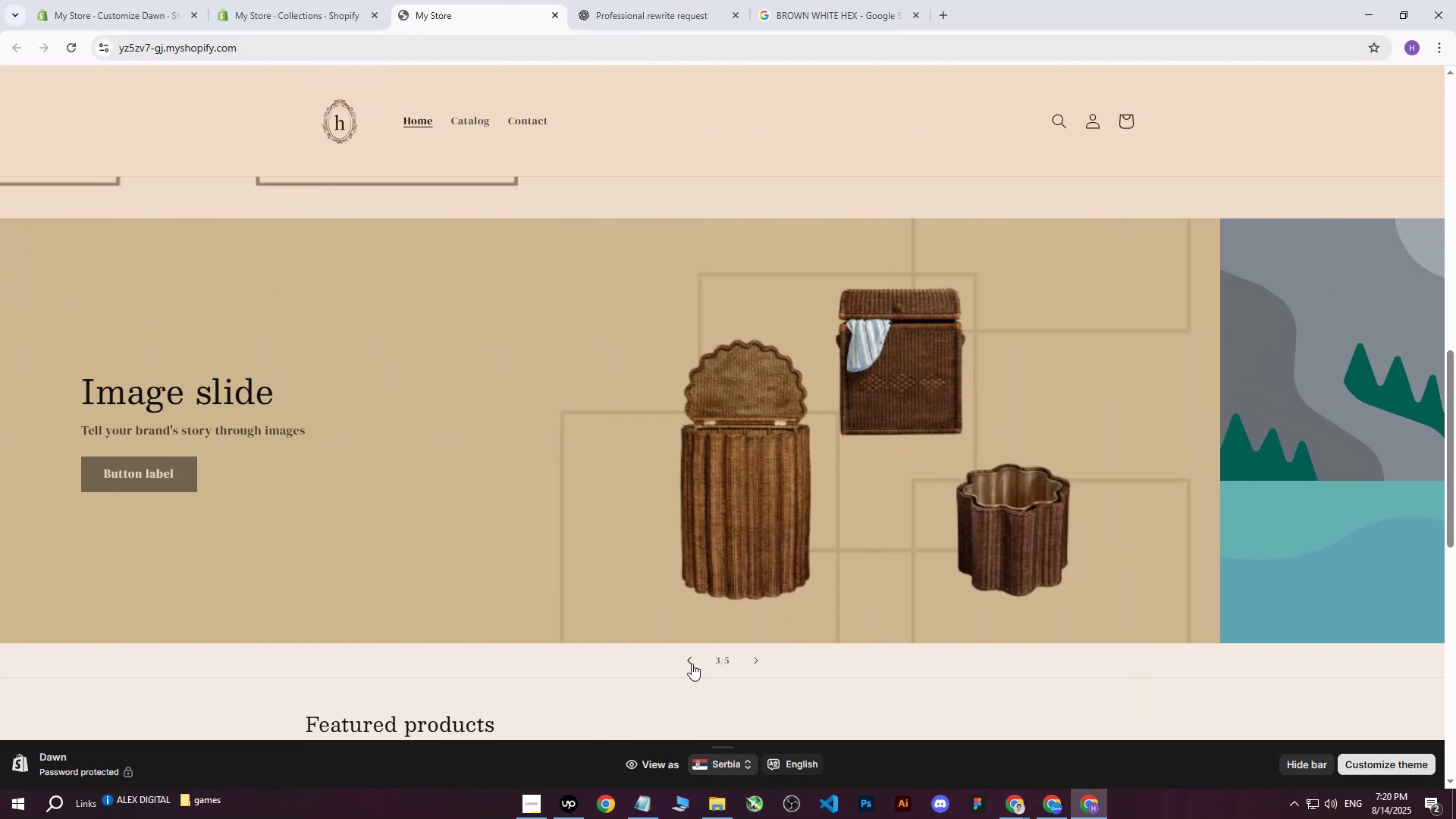 
left_click([692, 664])
 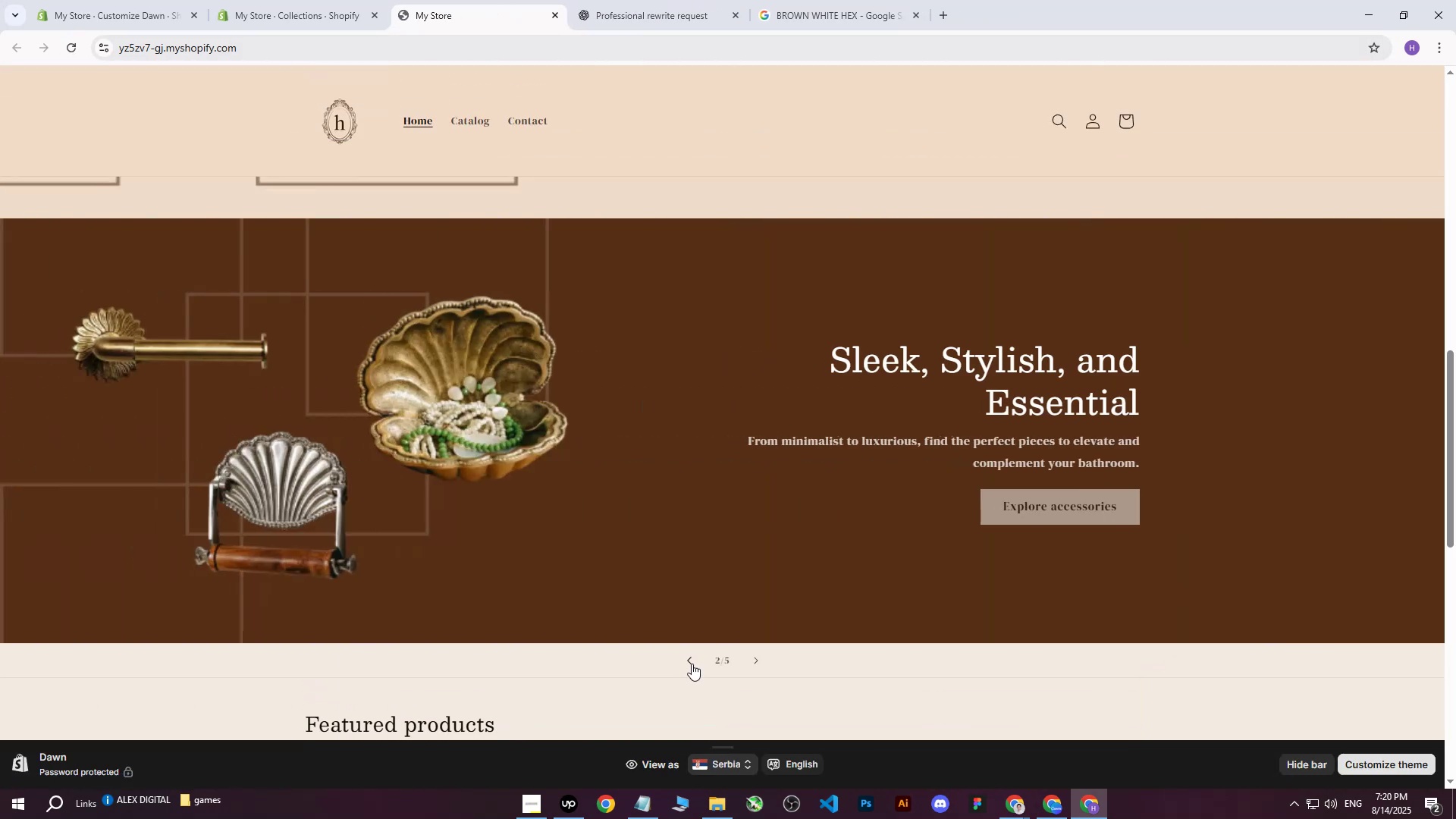 
left_click([692, 664])
 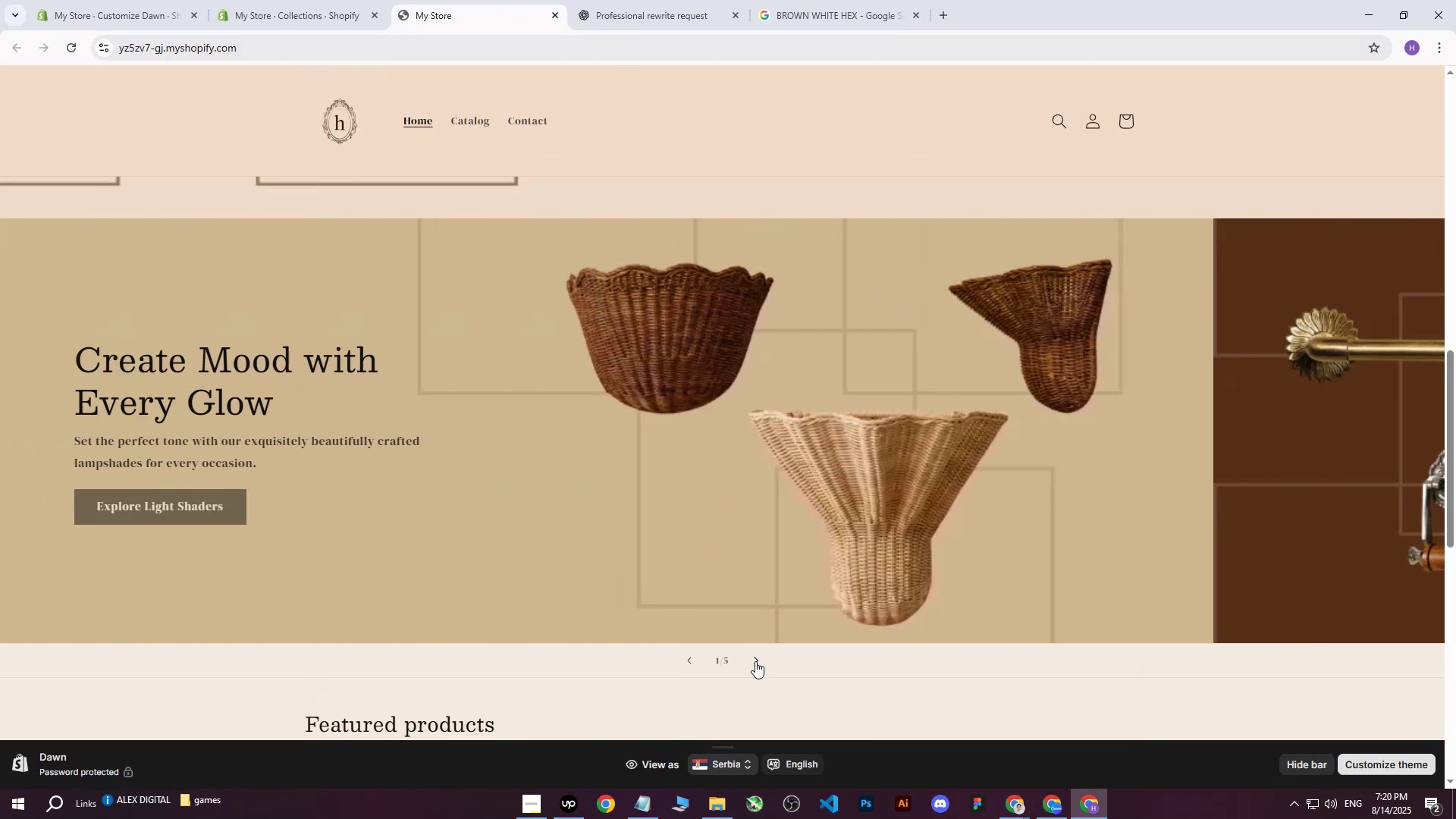 
left_click([755, 661])
 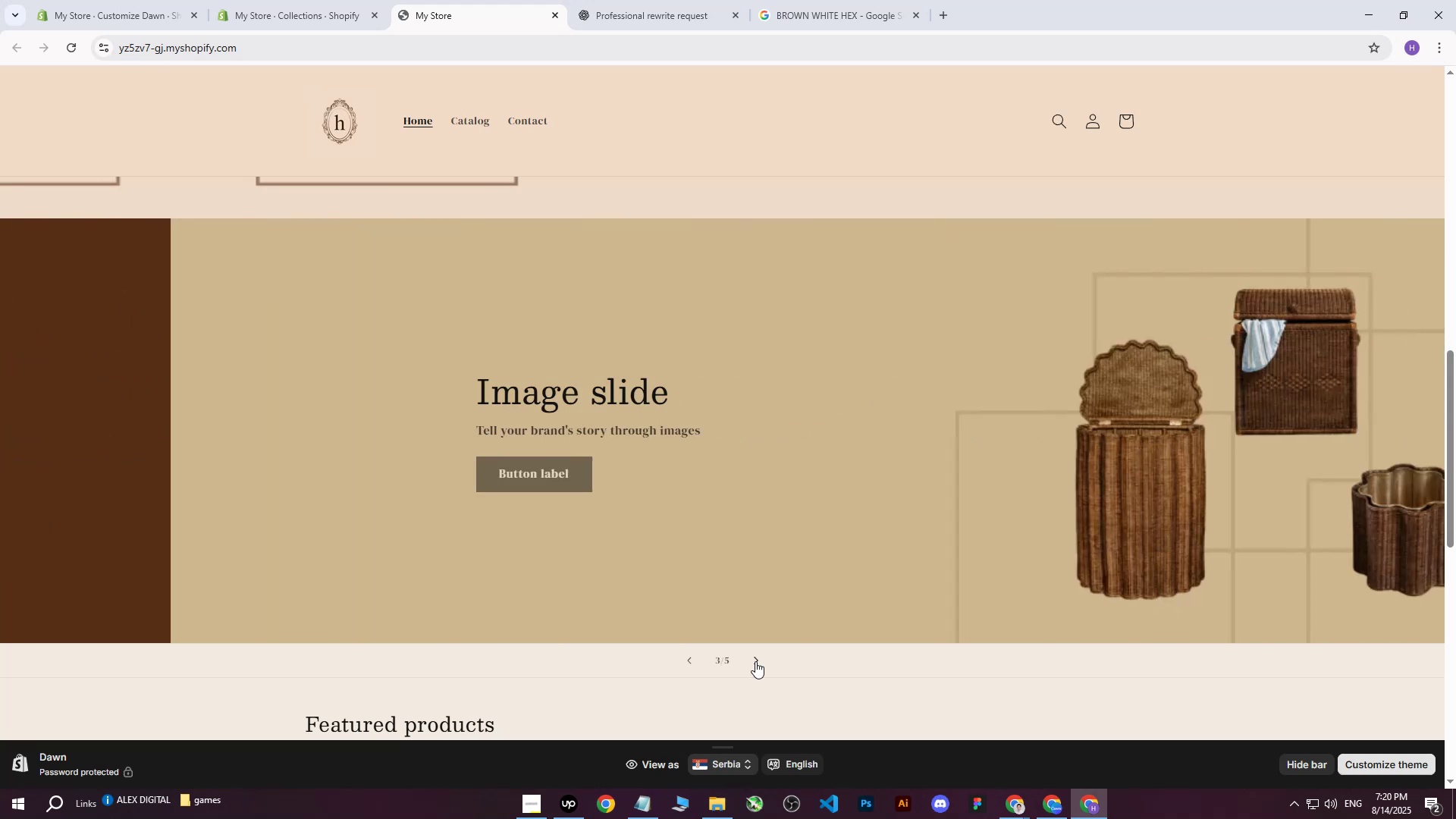 
left_click([755, 661])
 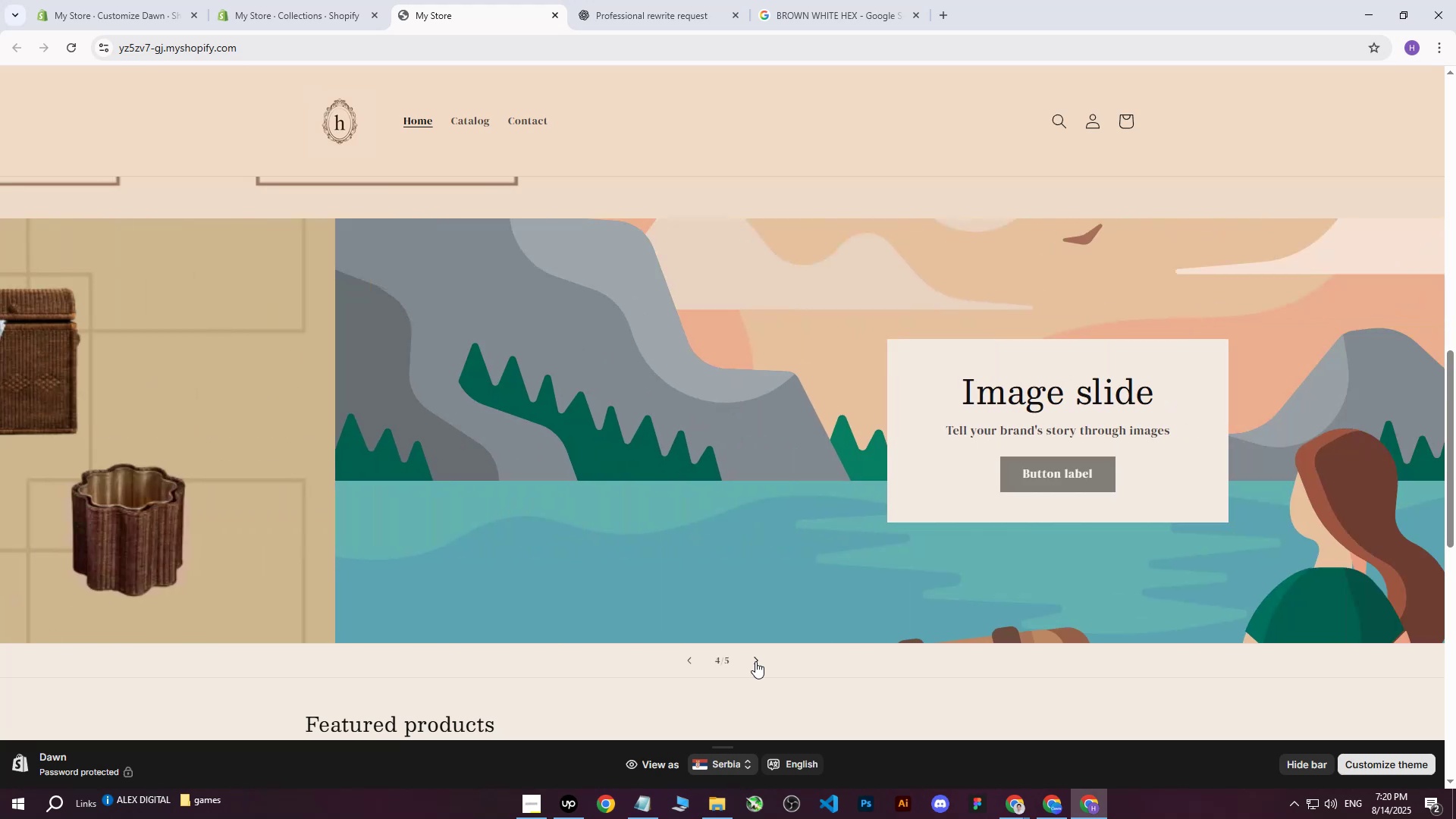 
left_click([755, 661])
 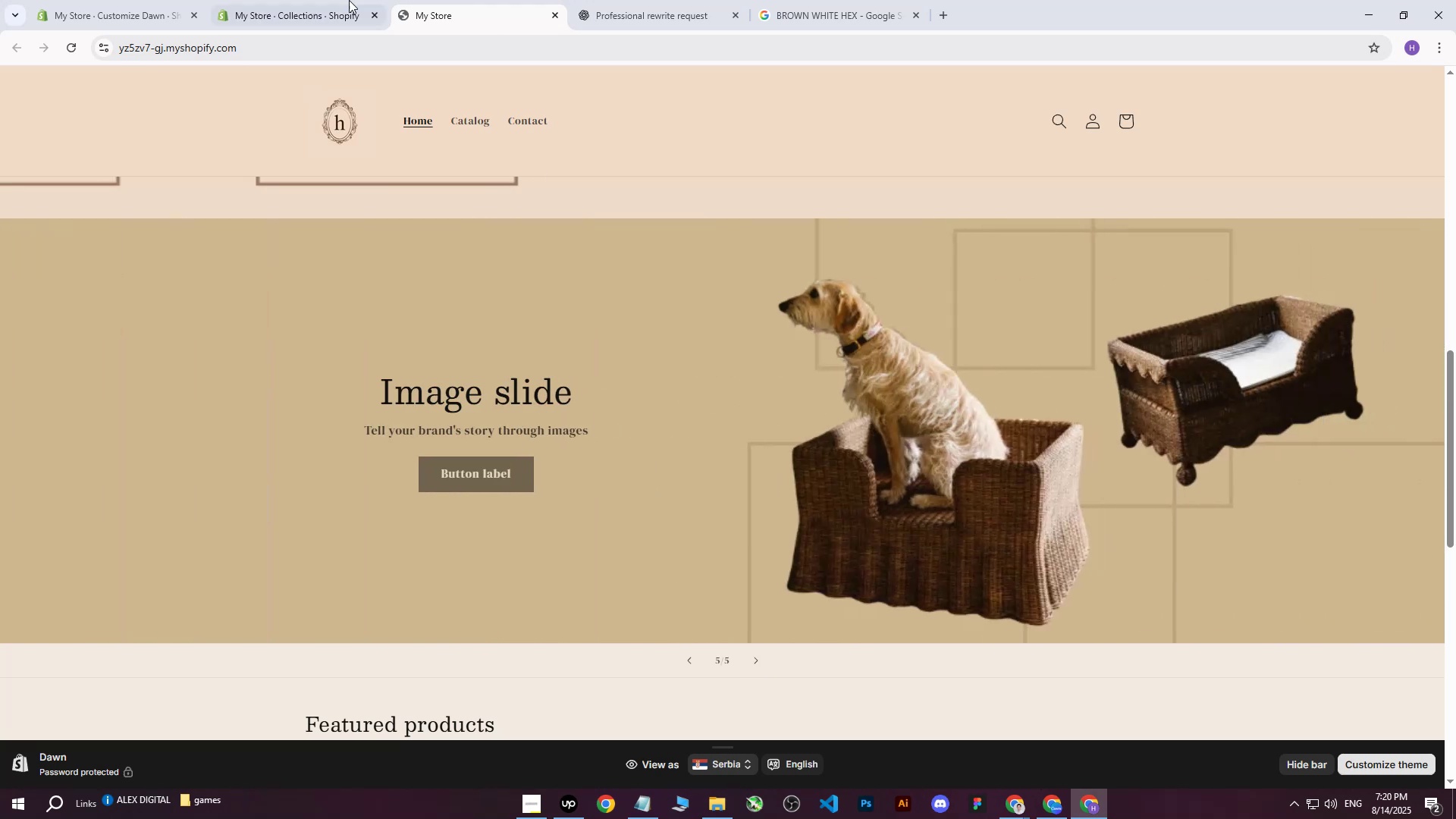 
double_click([501, 0])
 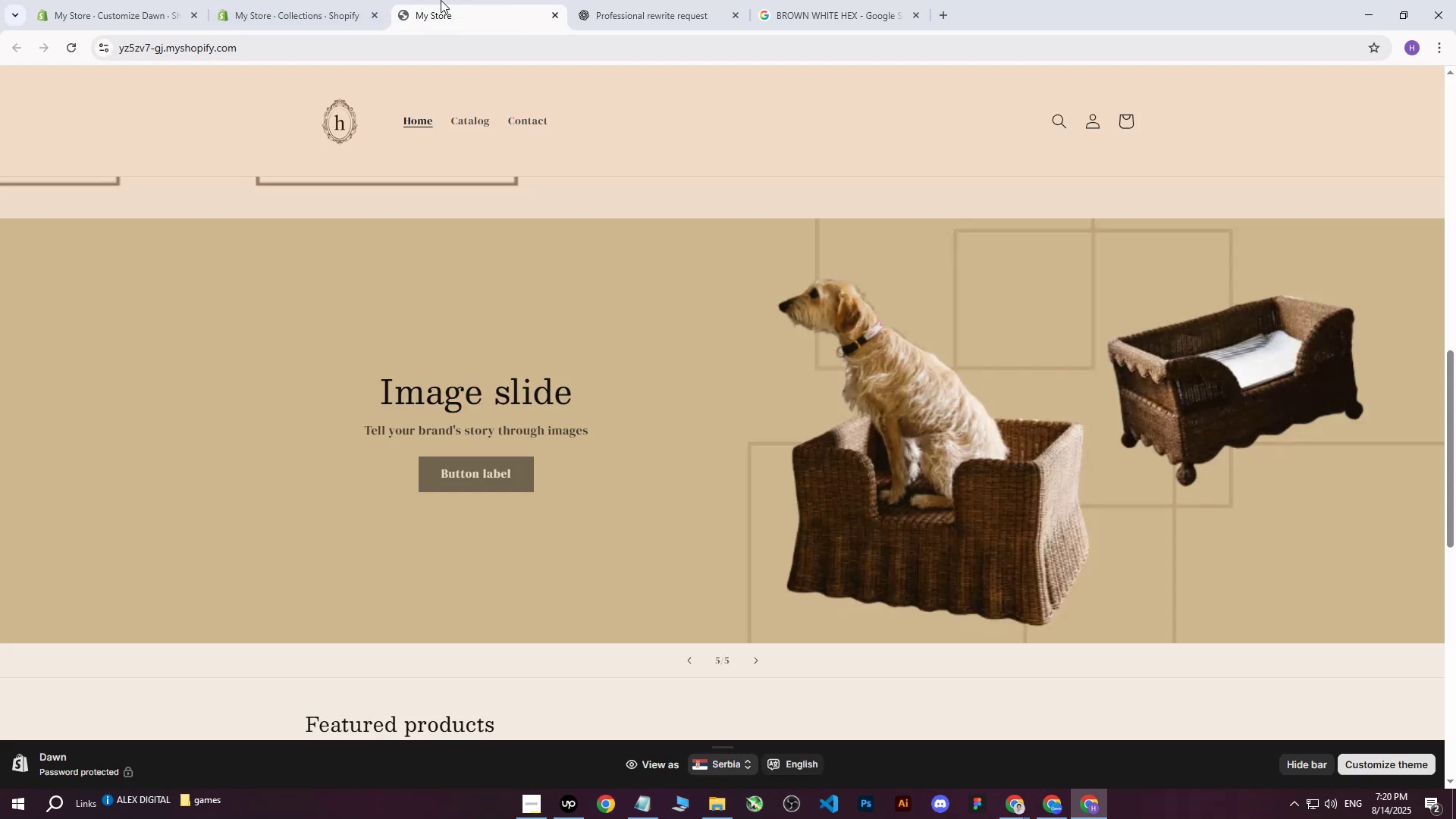 
left_click([328, 0])
 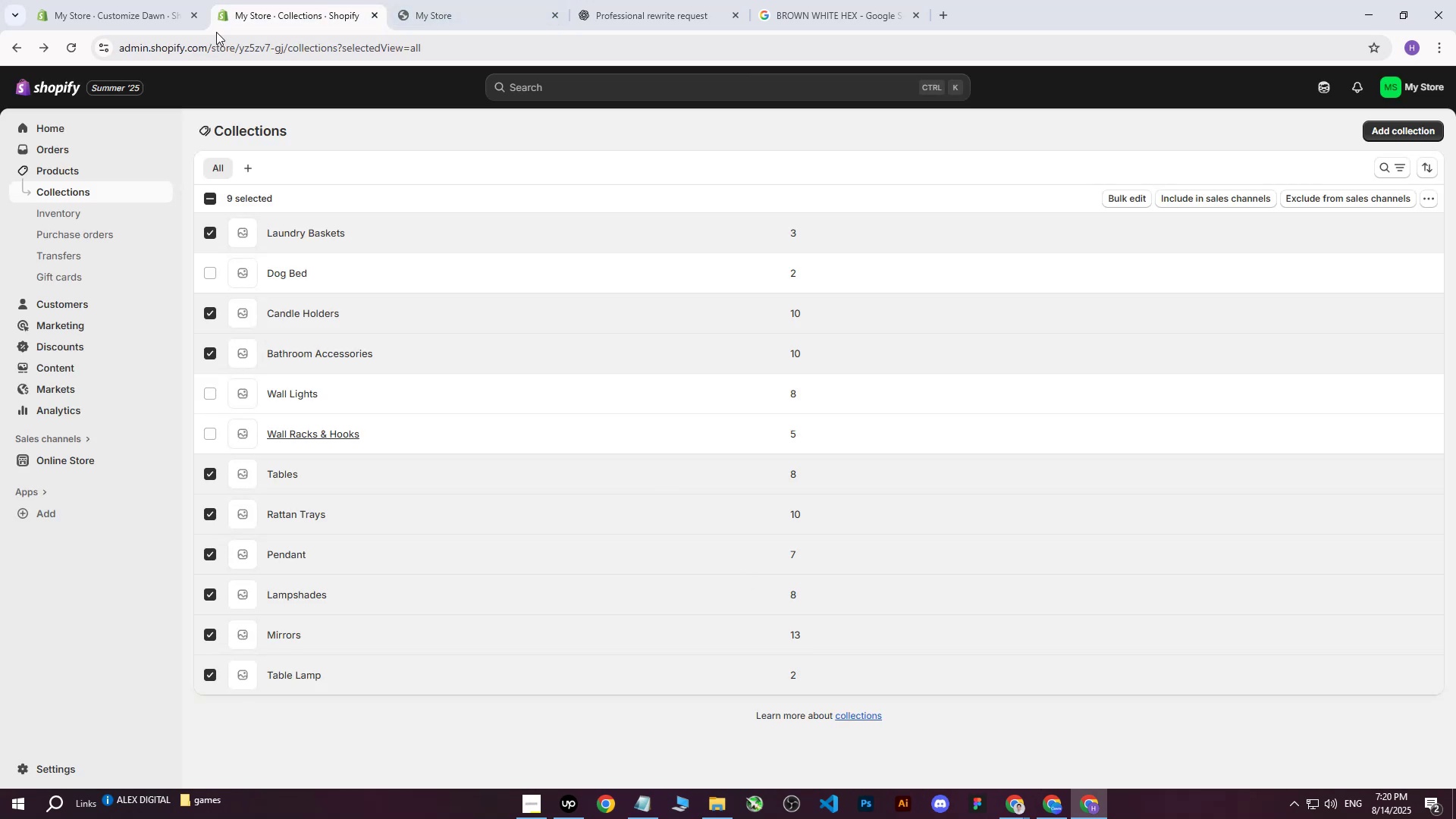 
left_click([112, 0])
 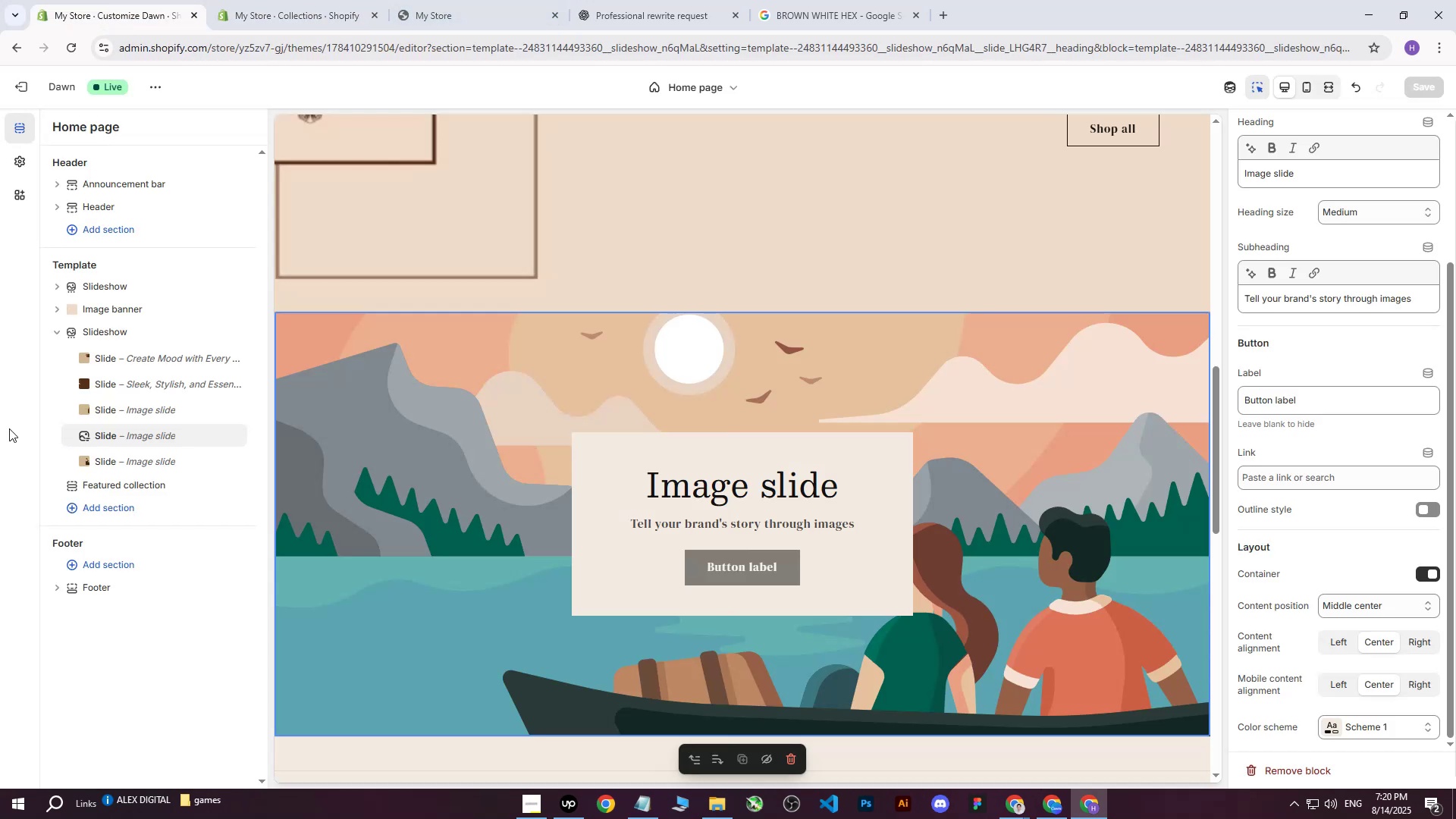 
mouse_move([138, 441])
 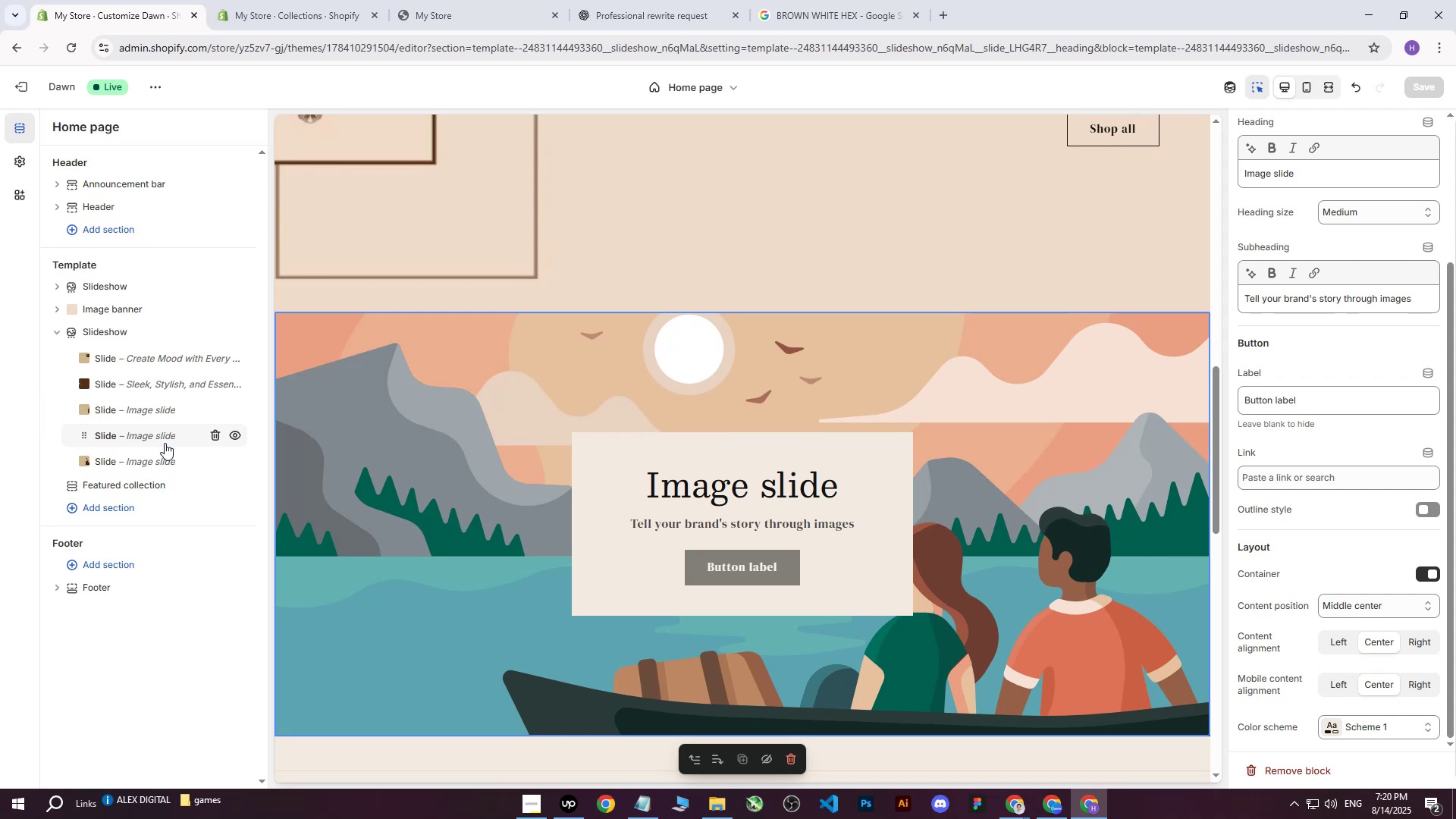 
wait(12.25)
 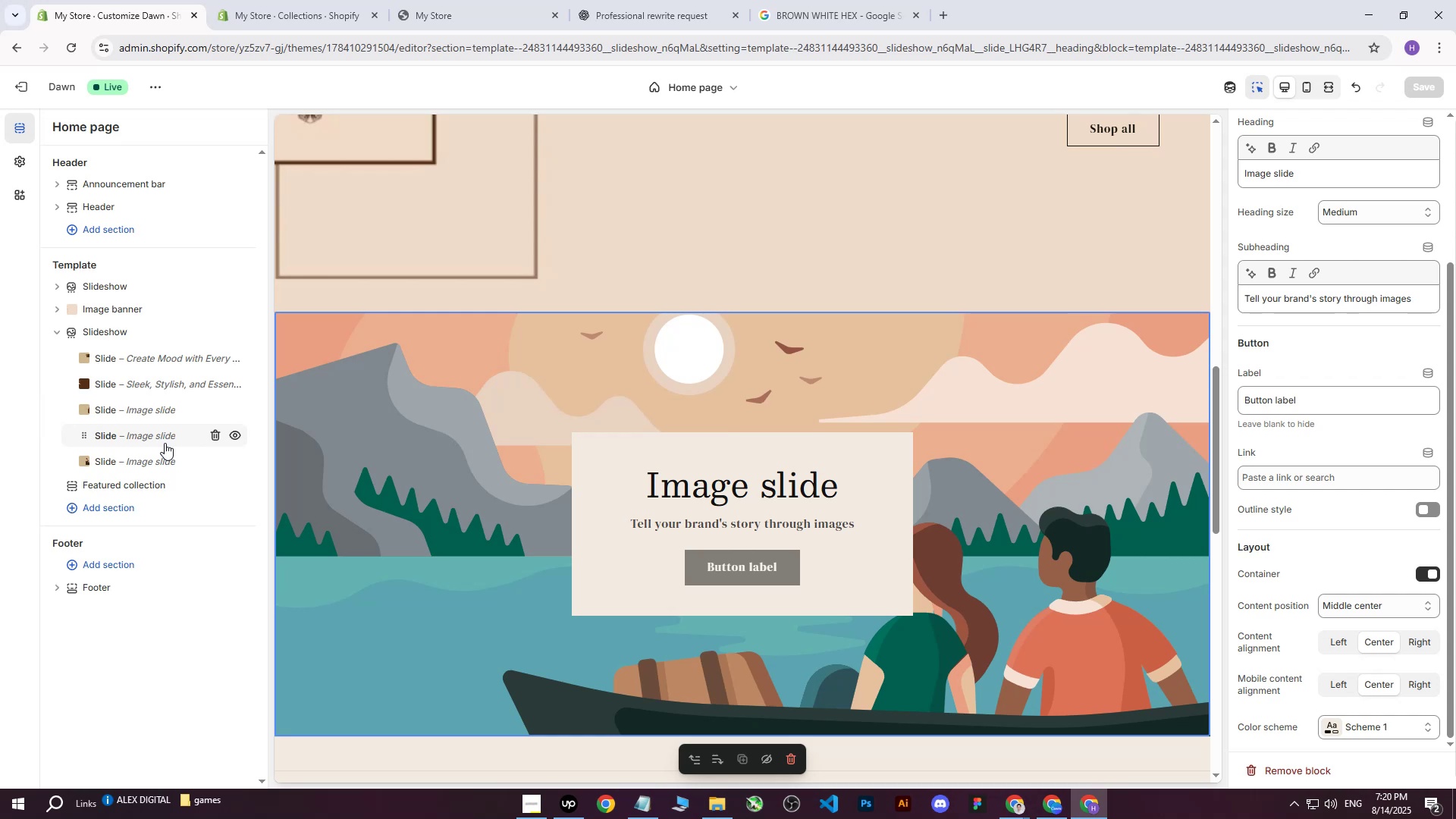 
left_click([1046, 811])
 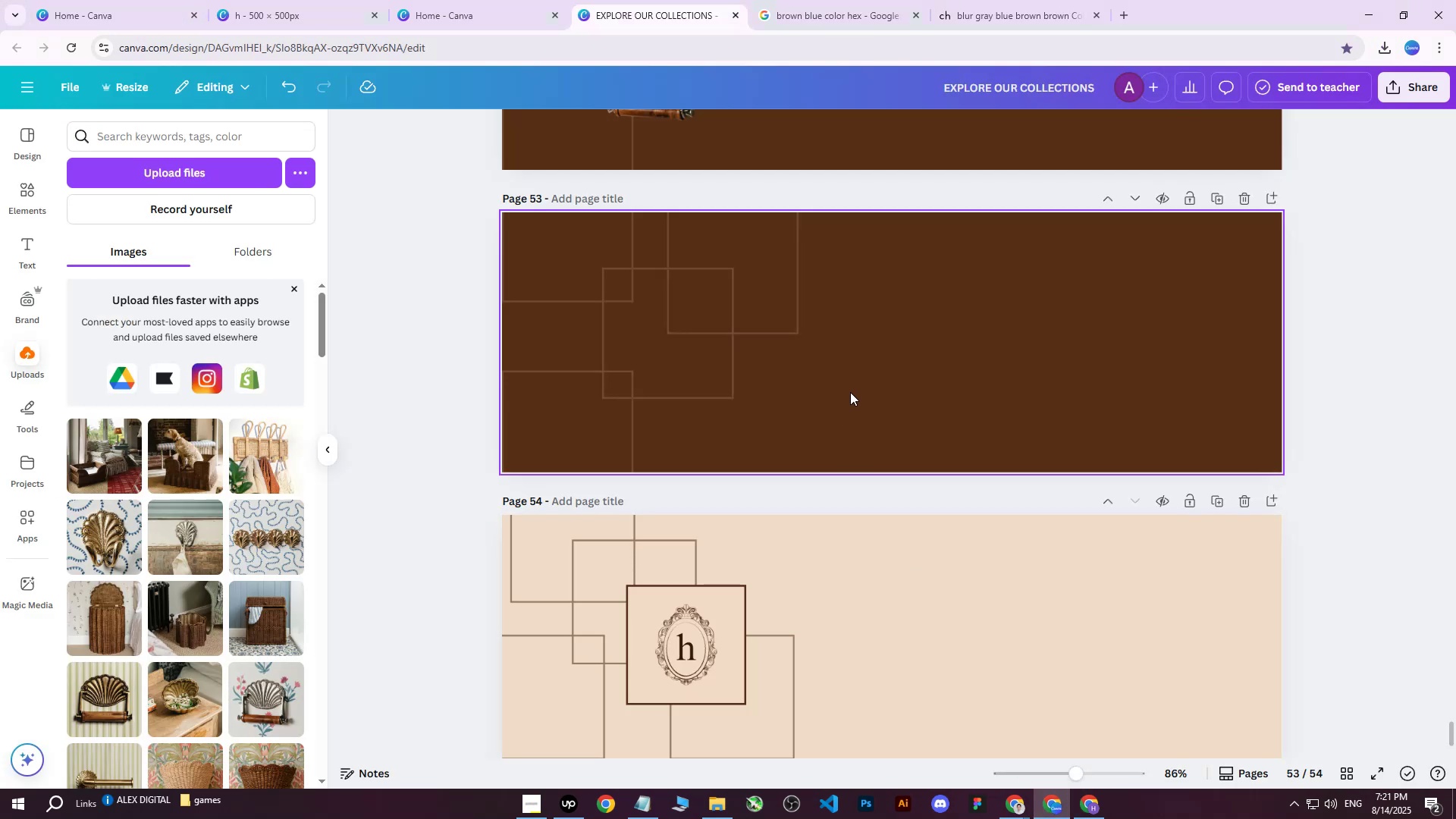 
scroll: coordinate [915, 378], scroll_direction: up, amount: 2.0
 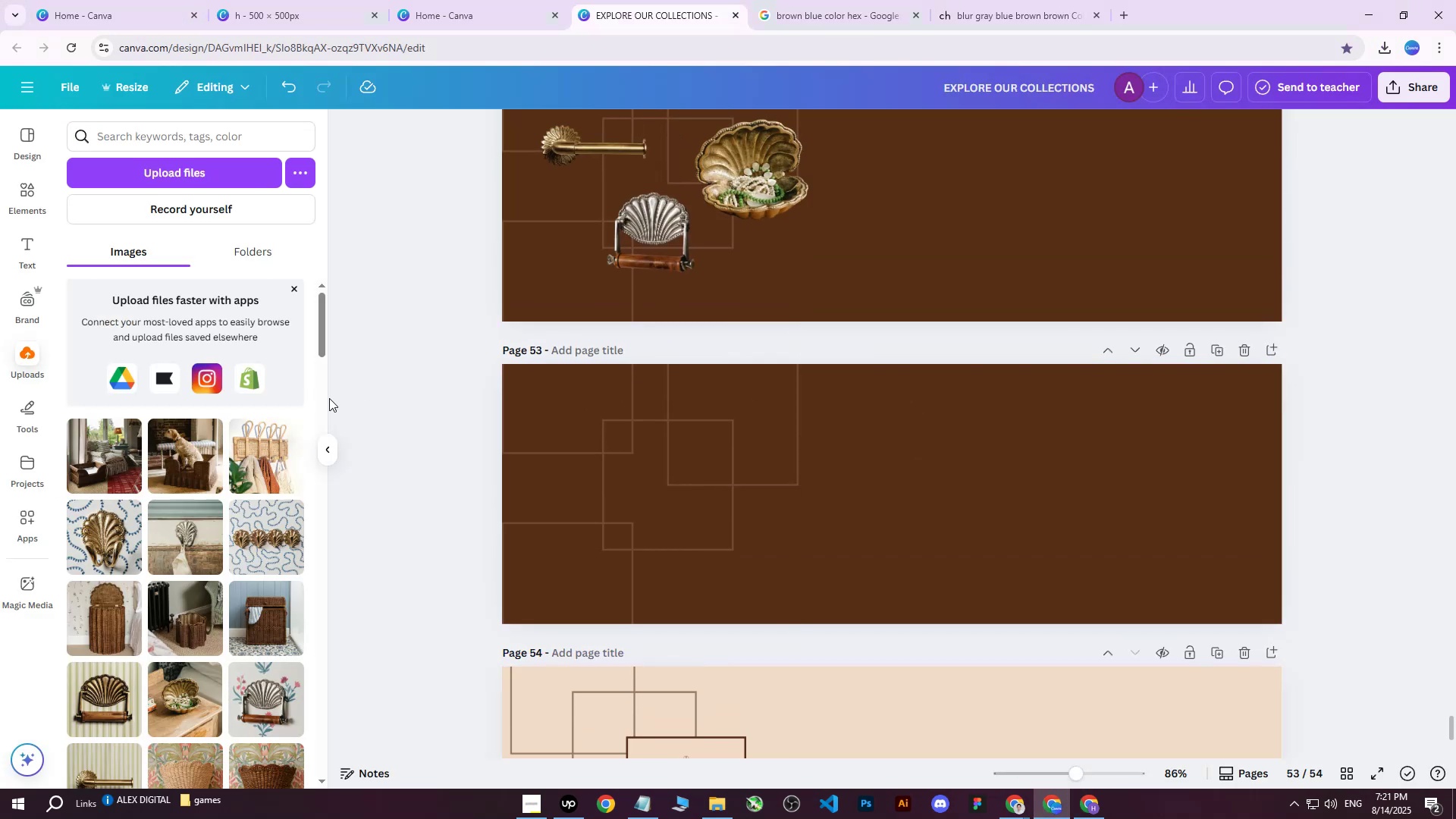 
scroll: coordinate [746, 482], scroll_direction: down, amount: 1.0
 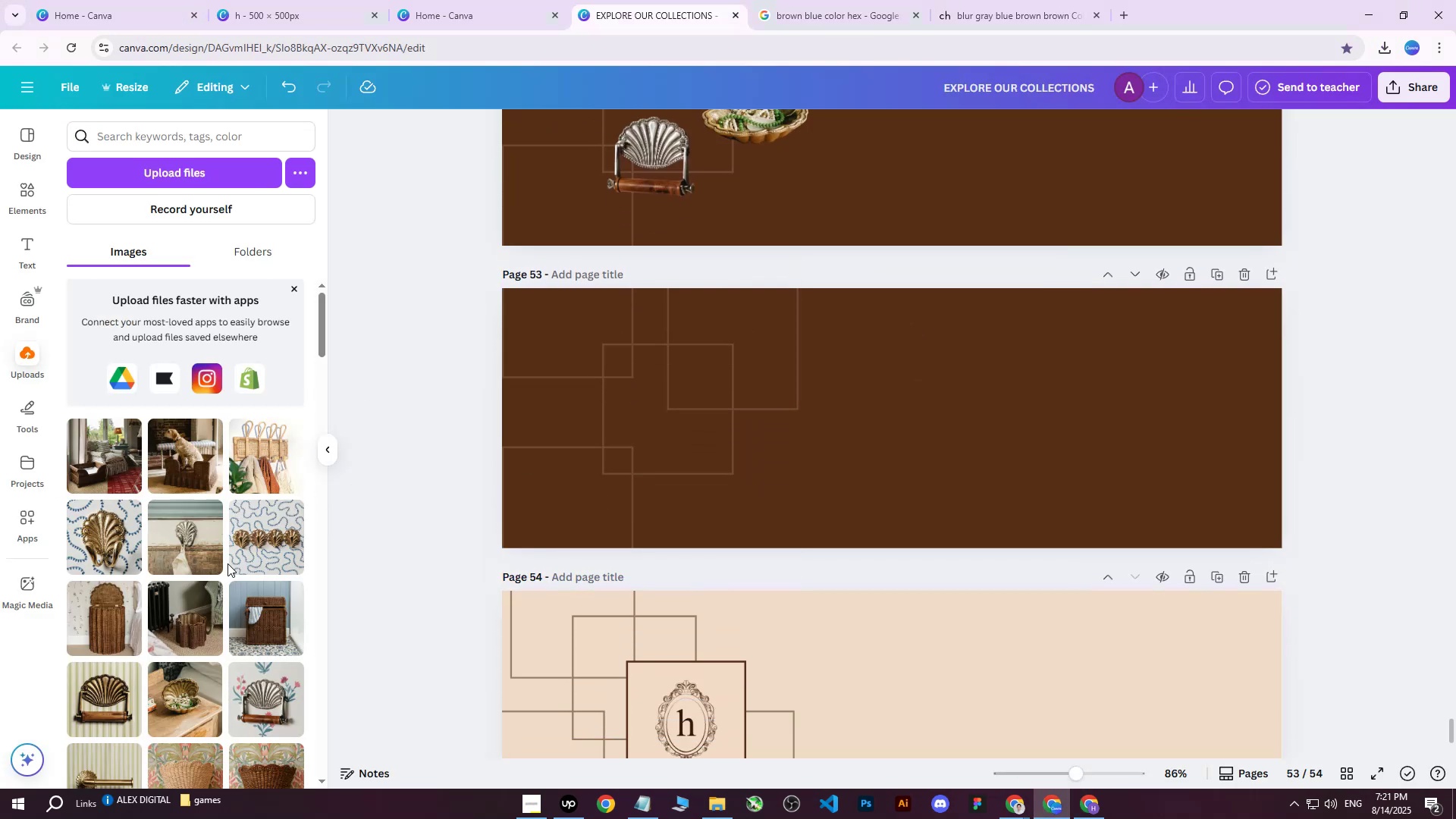 
left_click([259, 548])
 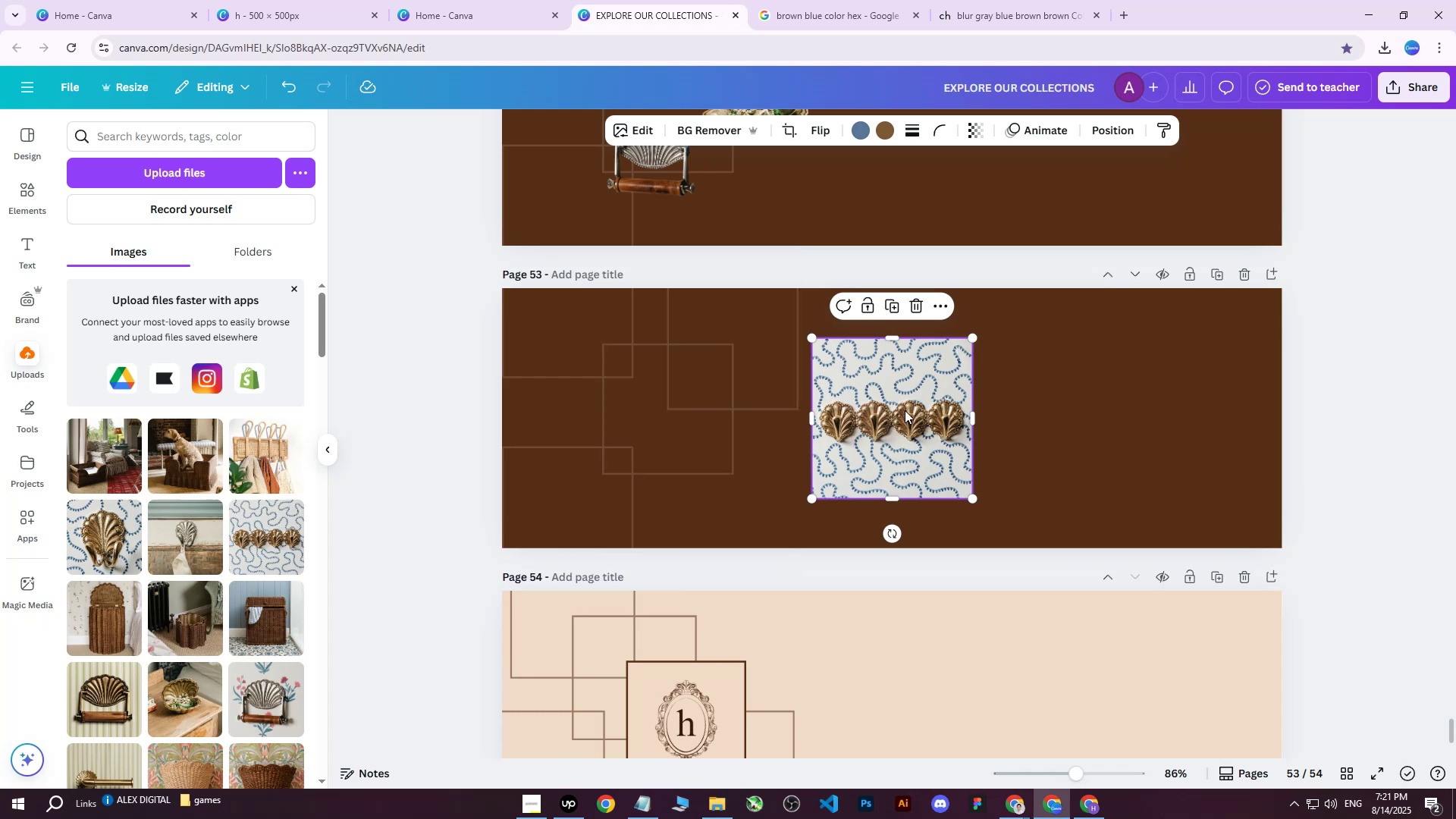 
left_click_drag(start_coordinate=[914, 416], to_coordinate=[893, 406])
 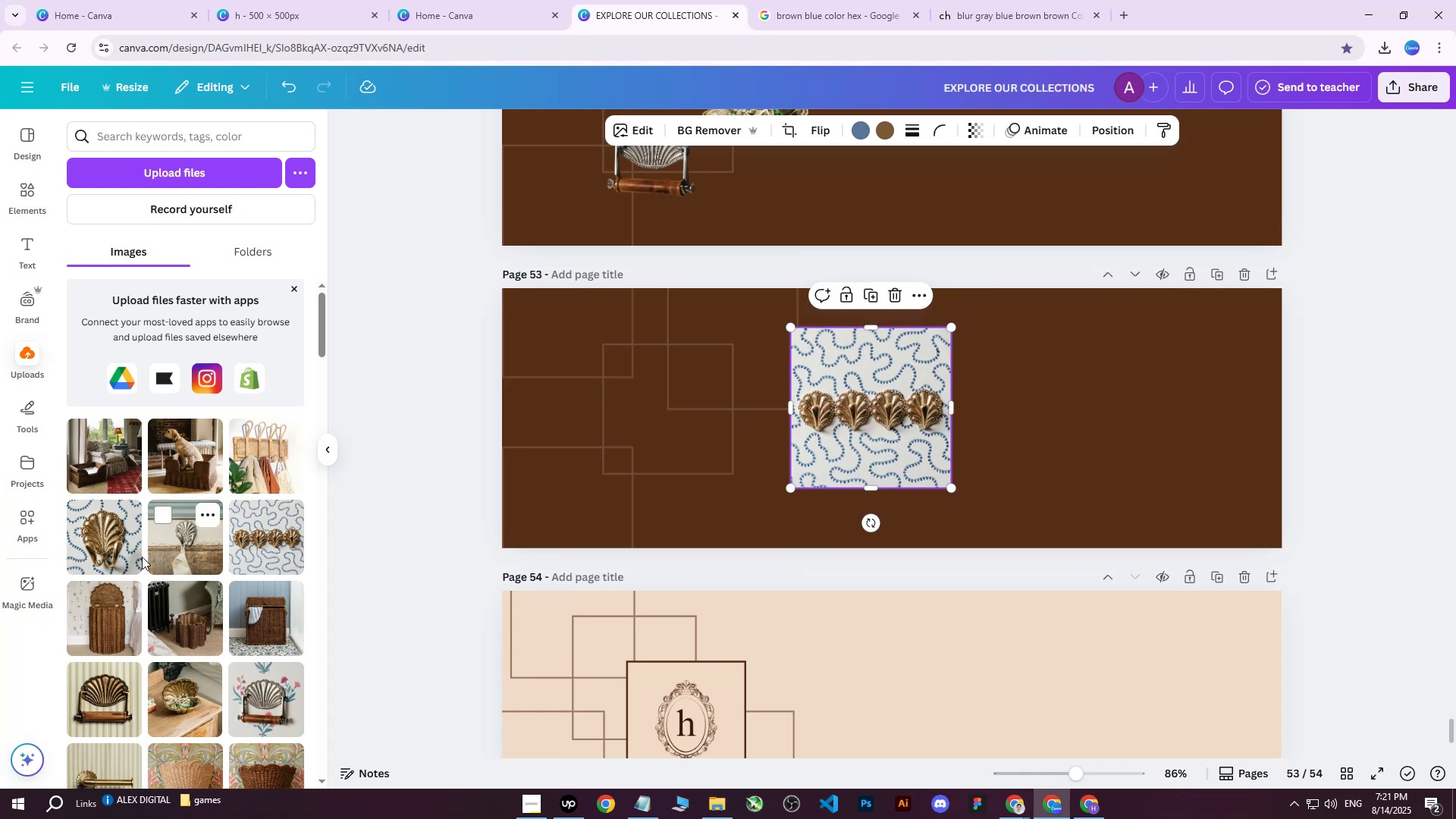 
left_click([121, 553])
 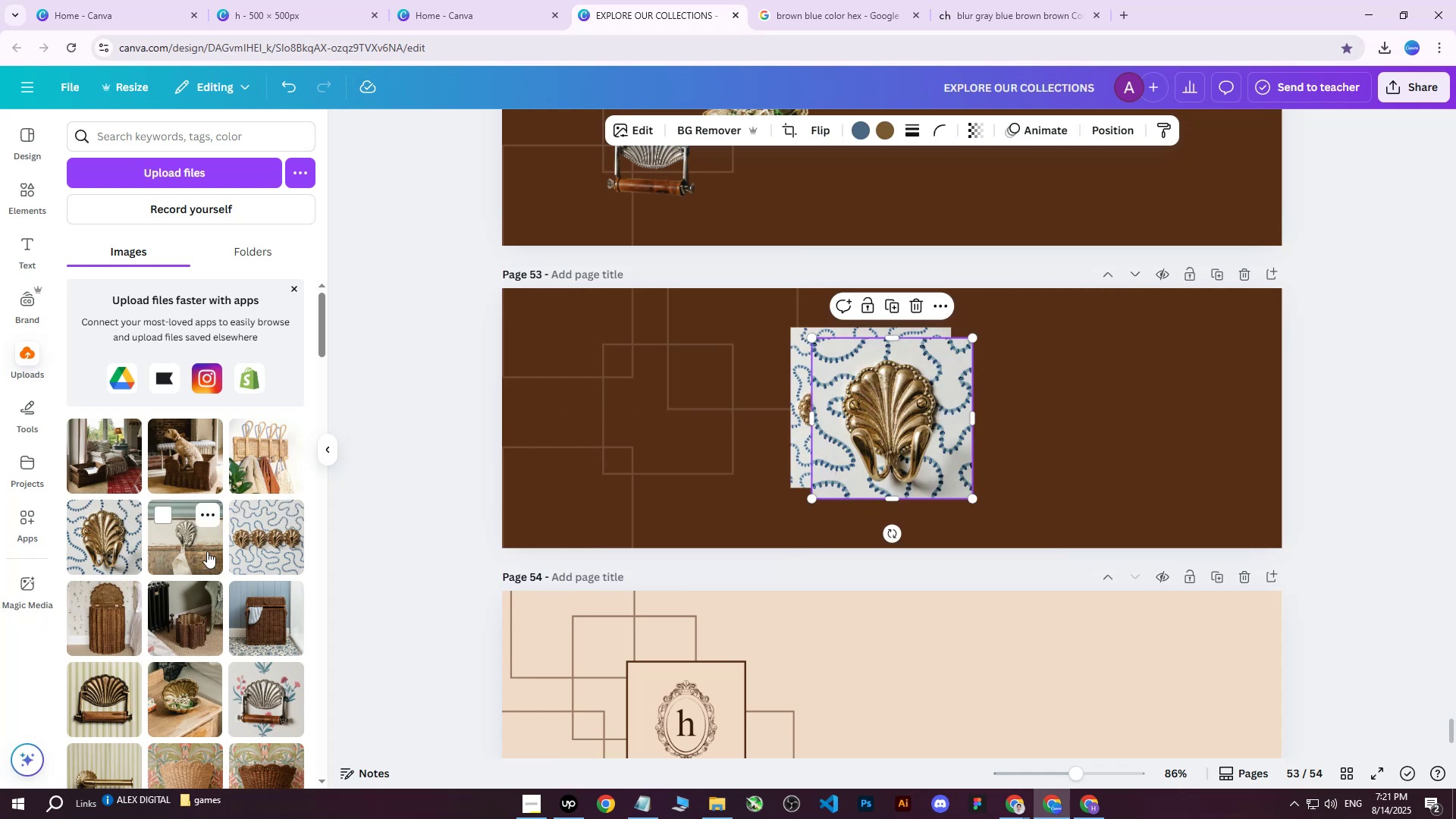 
left_click([195, 549])
 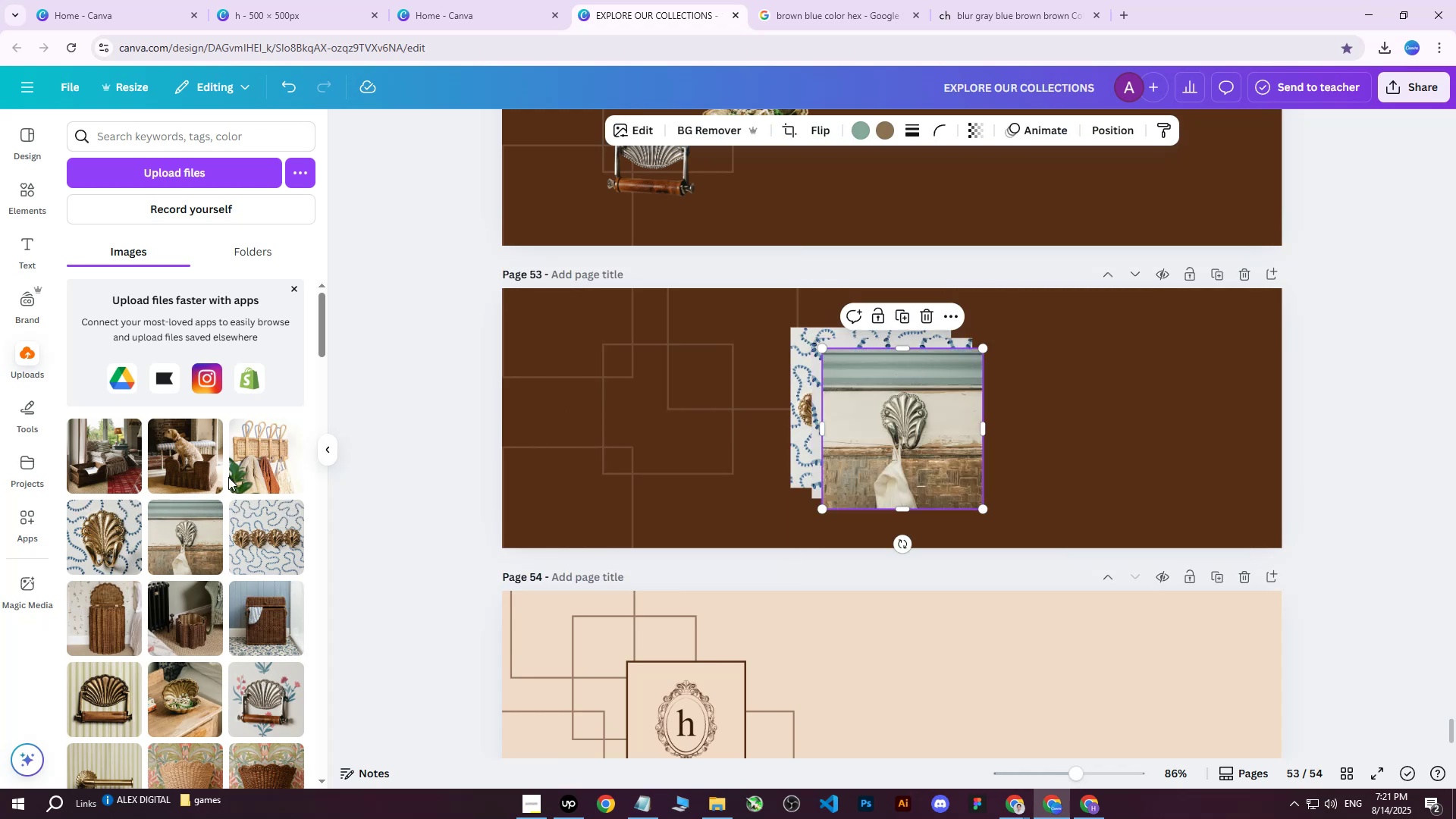 
left_click([244, 458])
 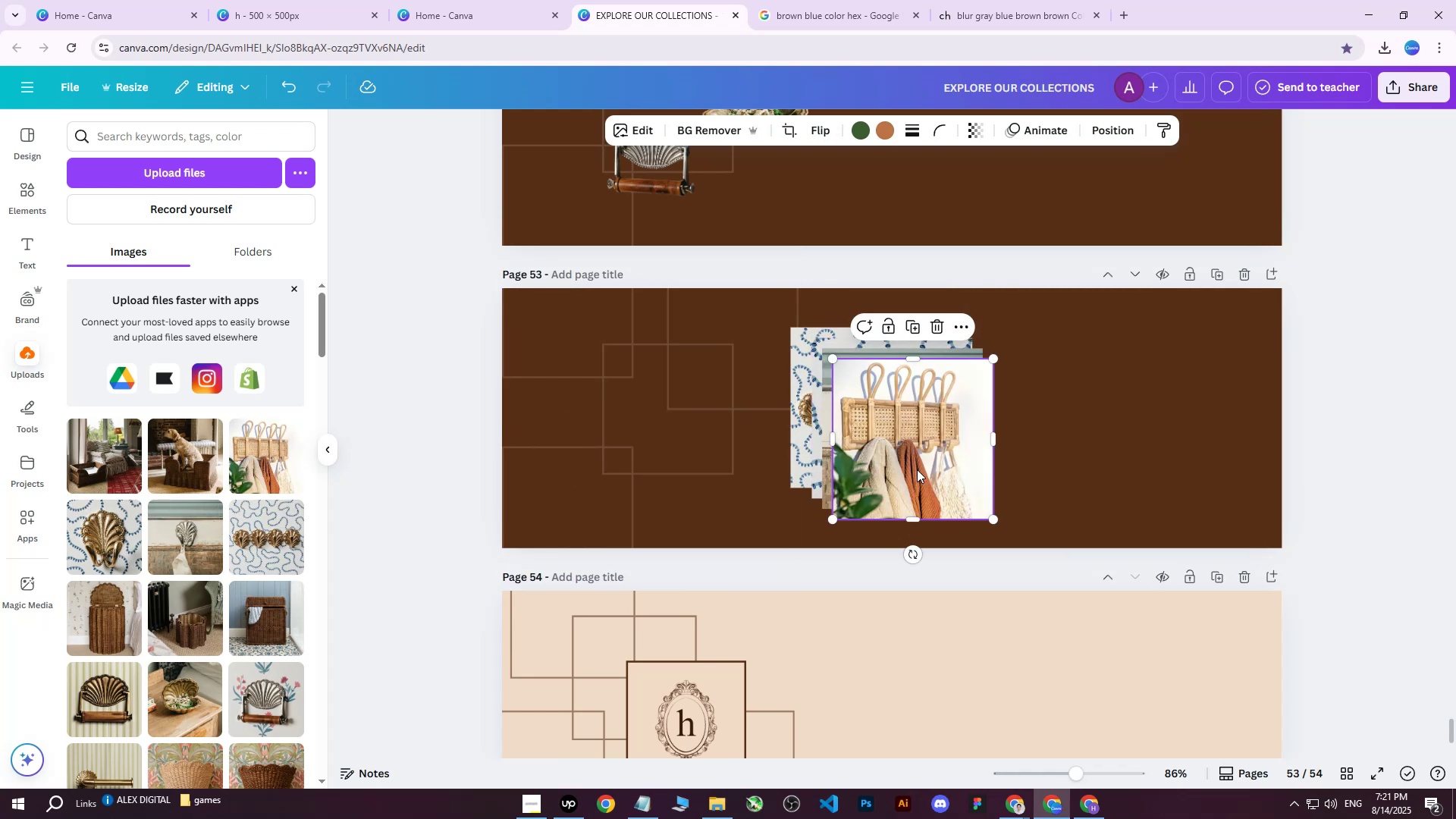 
left_click_drag(start_coordinate=[918, 452], to_coordinate=[679, 427])
 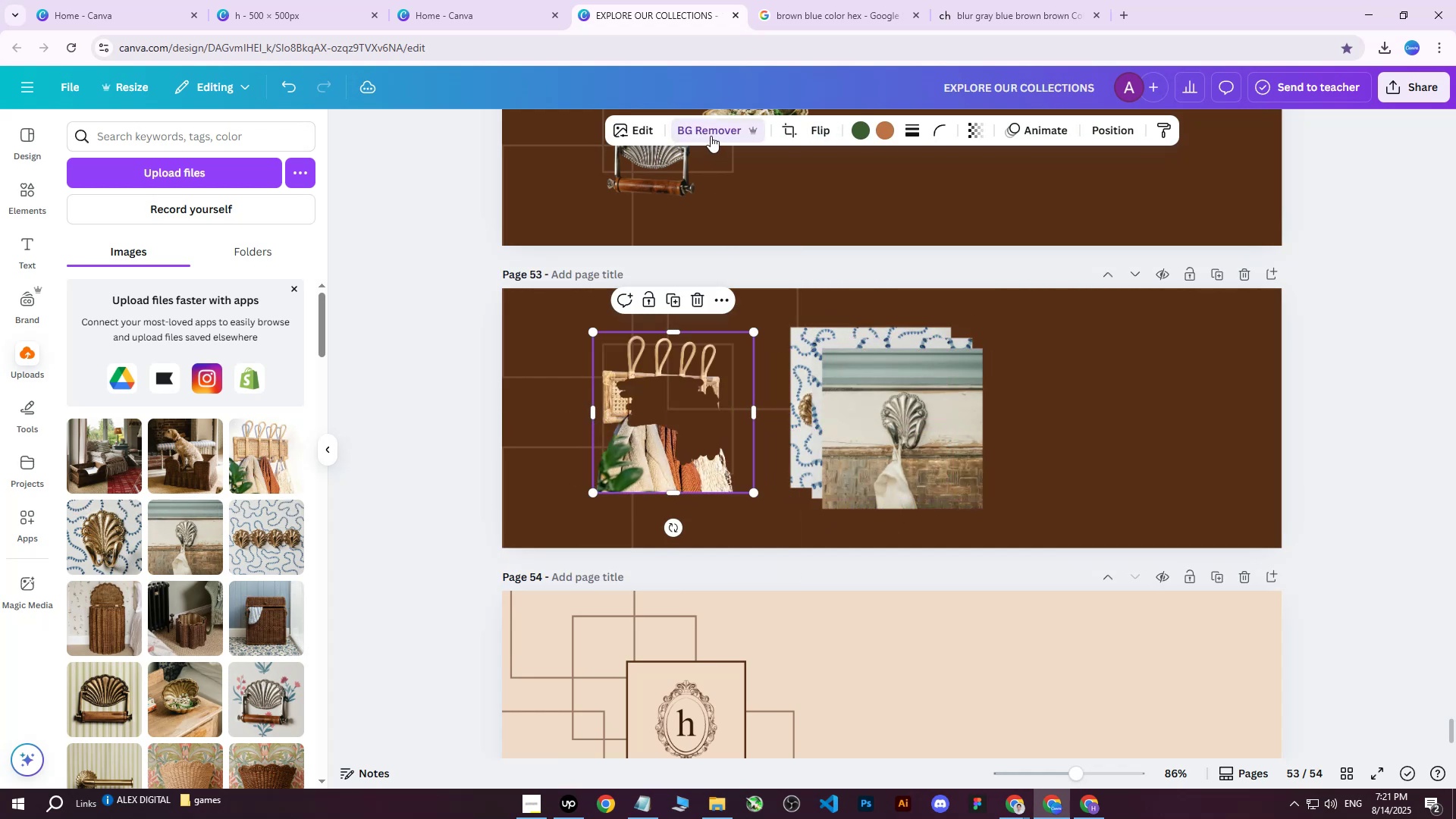 
left_click([711, 136])
 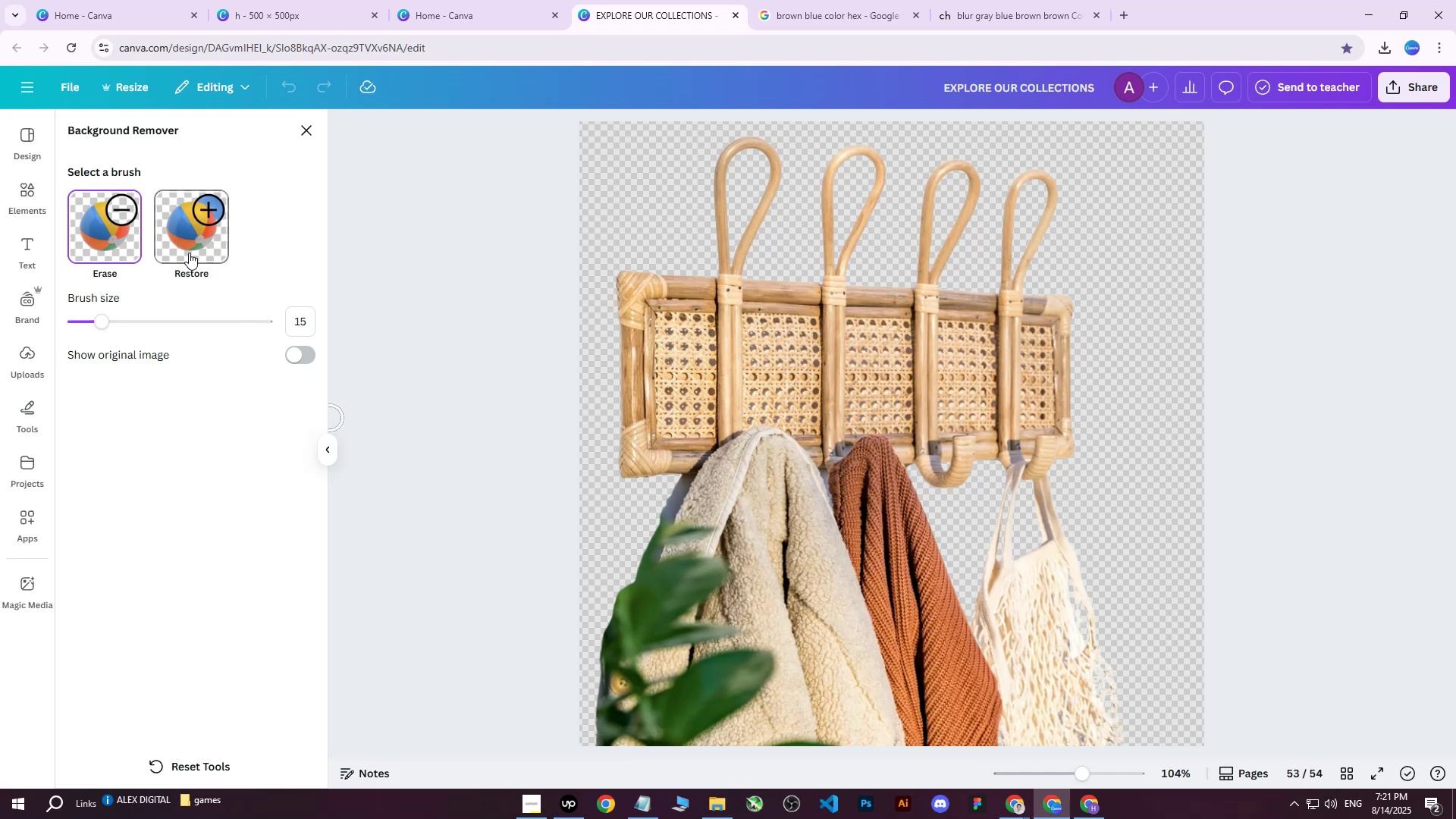 
wait(5.58)
 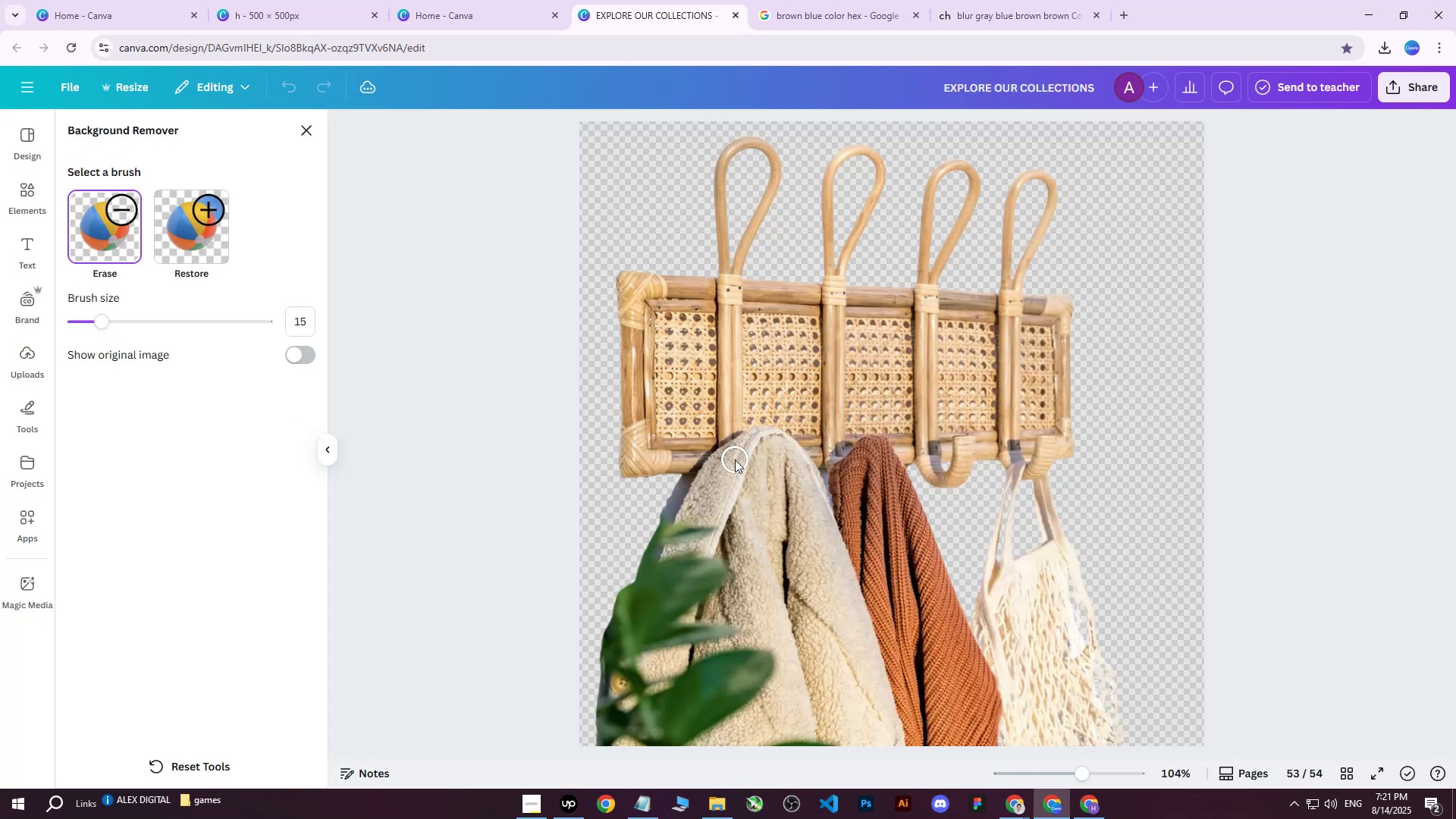 
left_click_drag(start_coordinate=[103, 321], to_coordinate=[110, 325])
 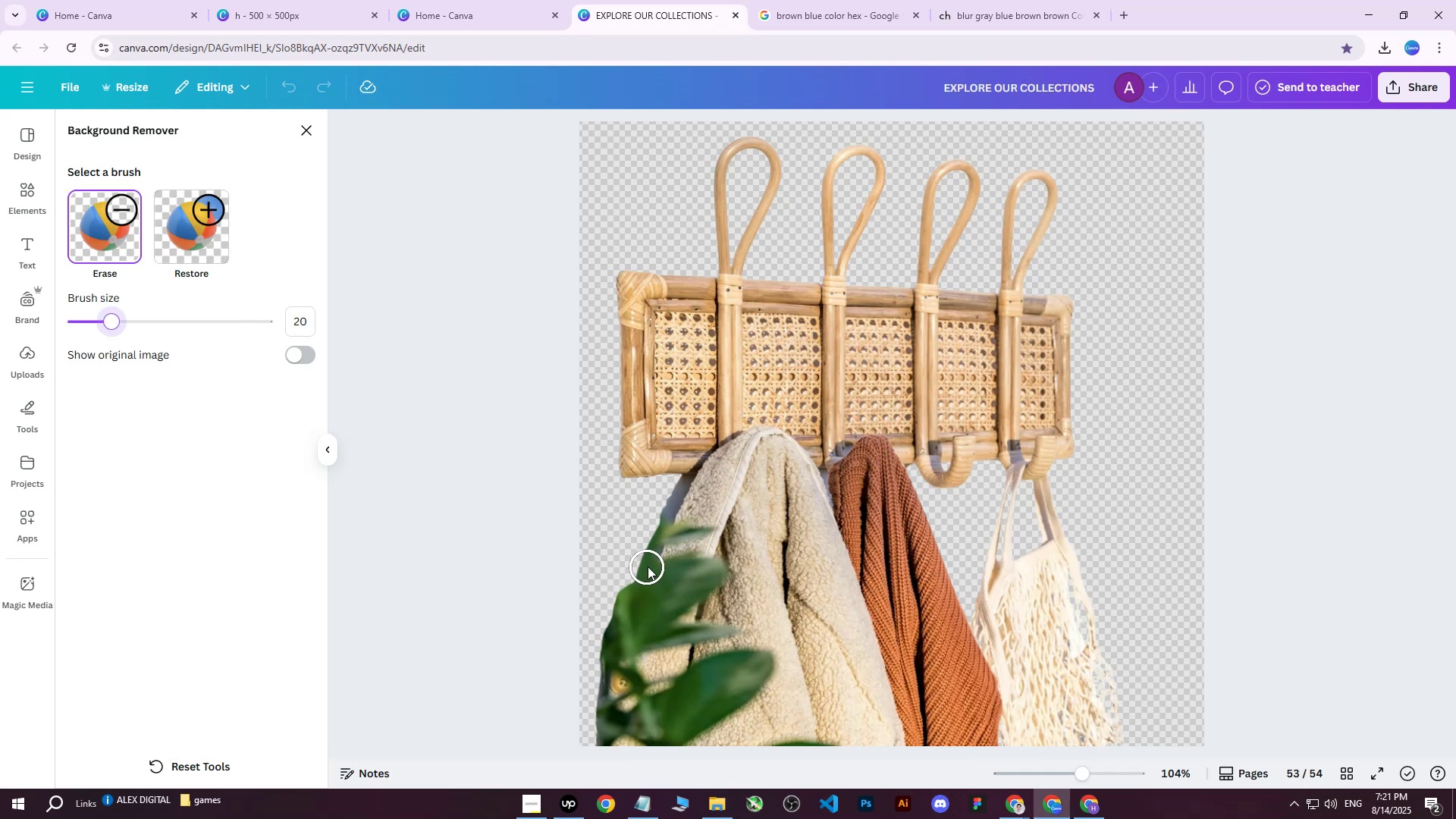 
left_click_drag(start_coordinate=[654, 530], to_coordinate=[686, 700])
 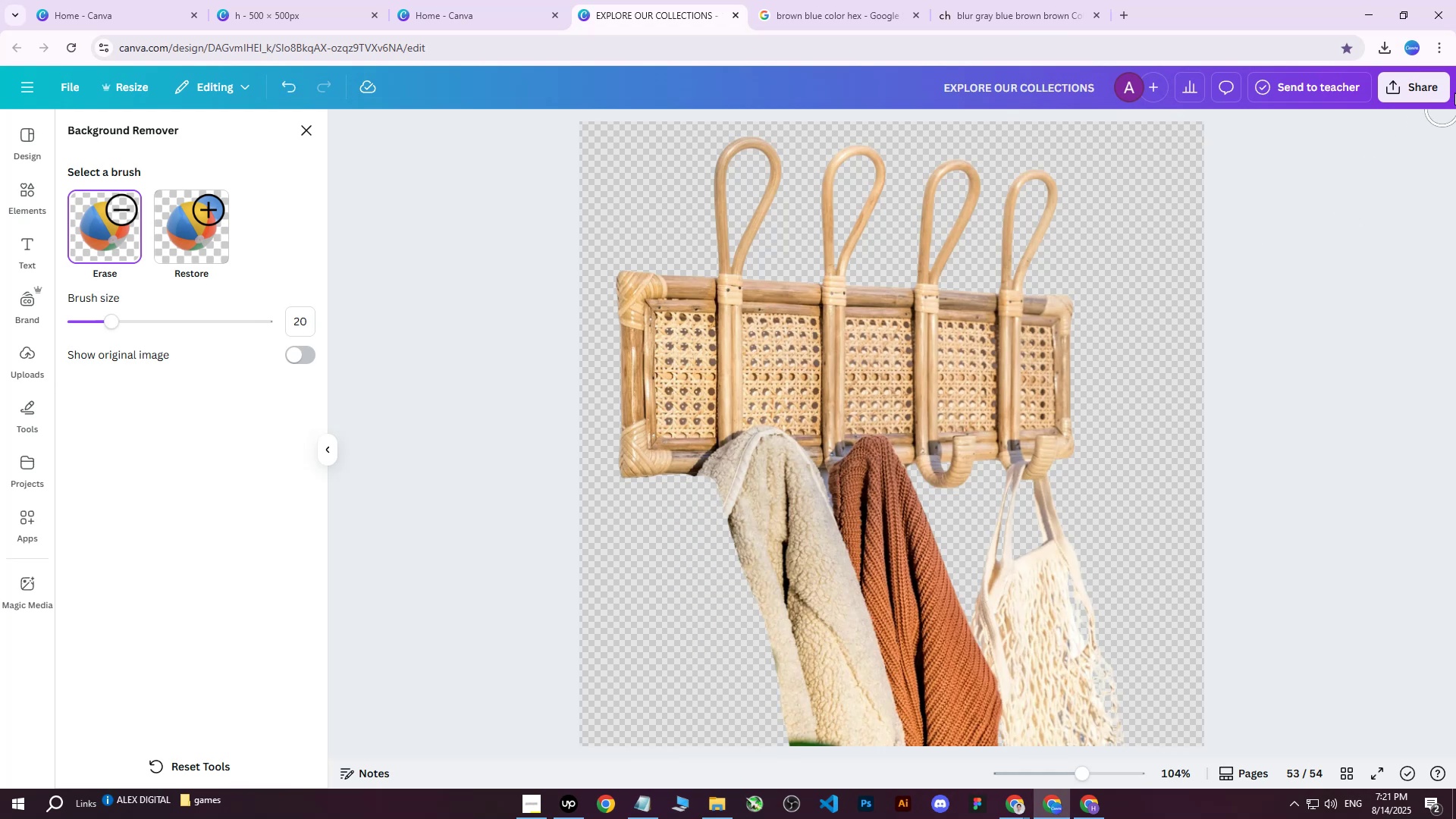 
left_click([1429, 83])
 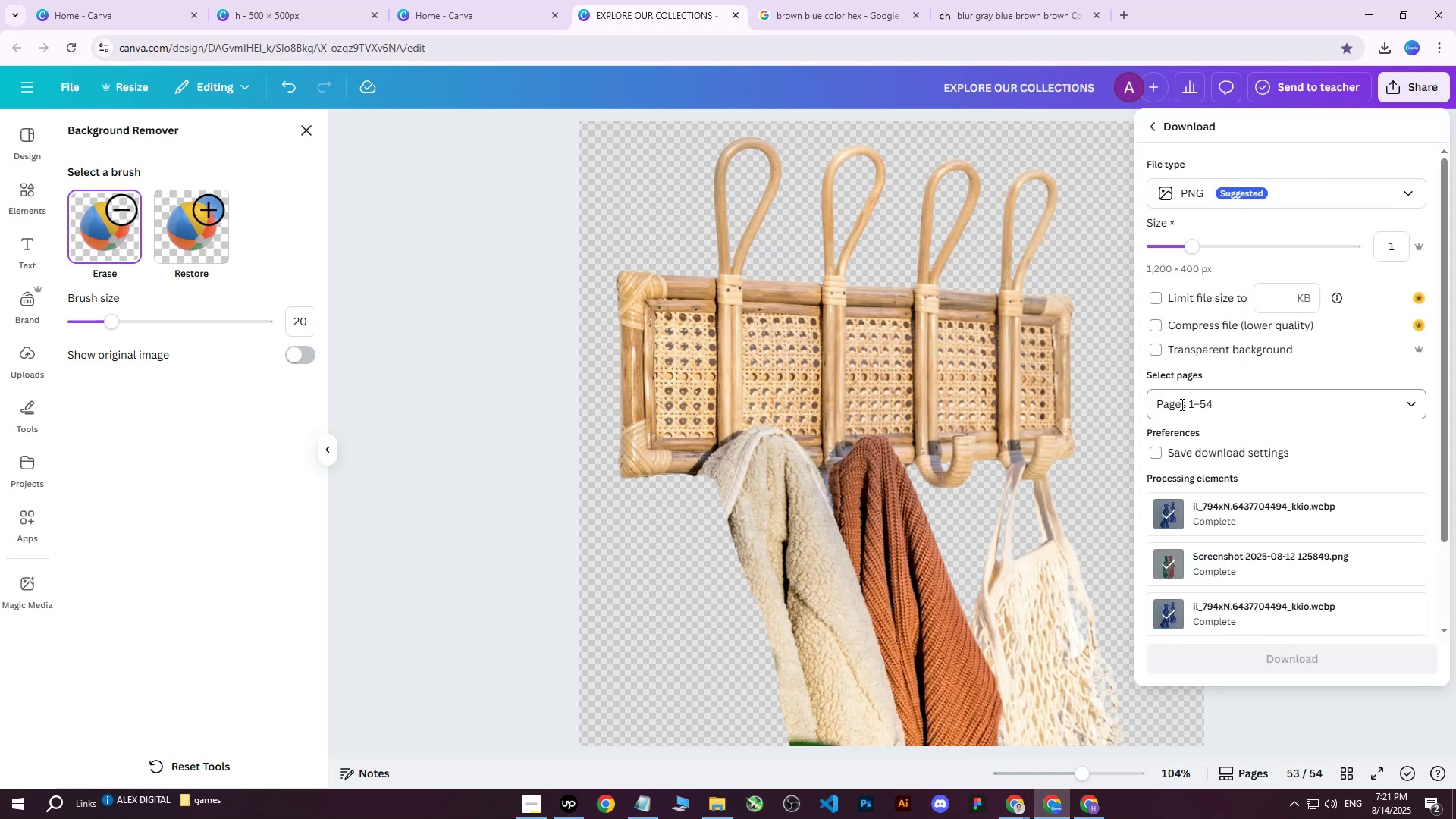 
double_click([1202, 402])
 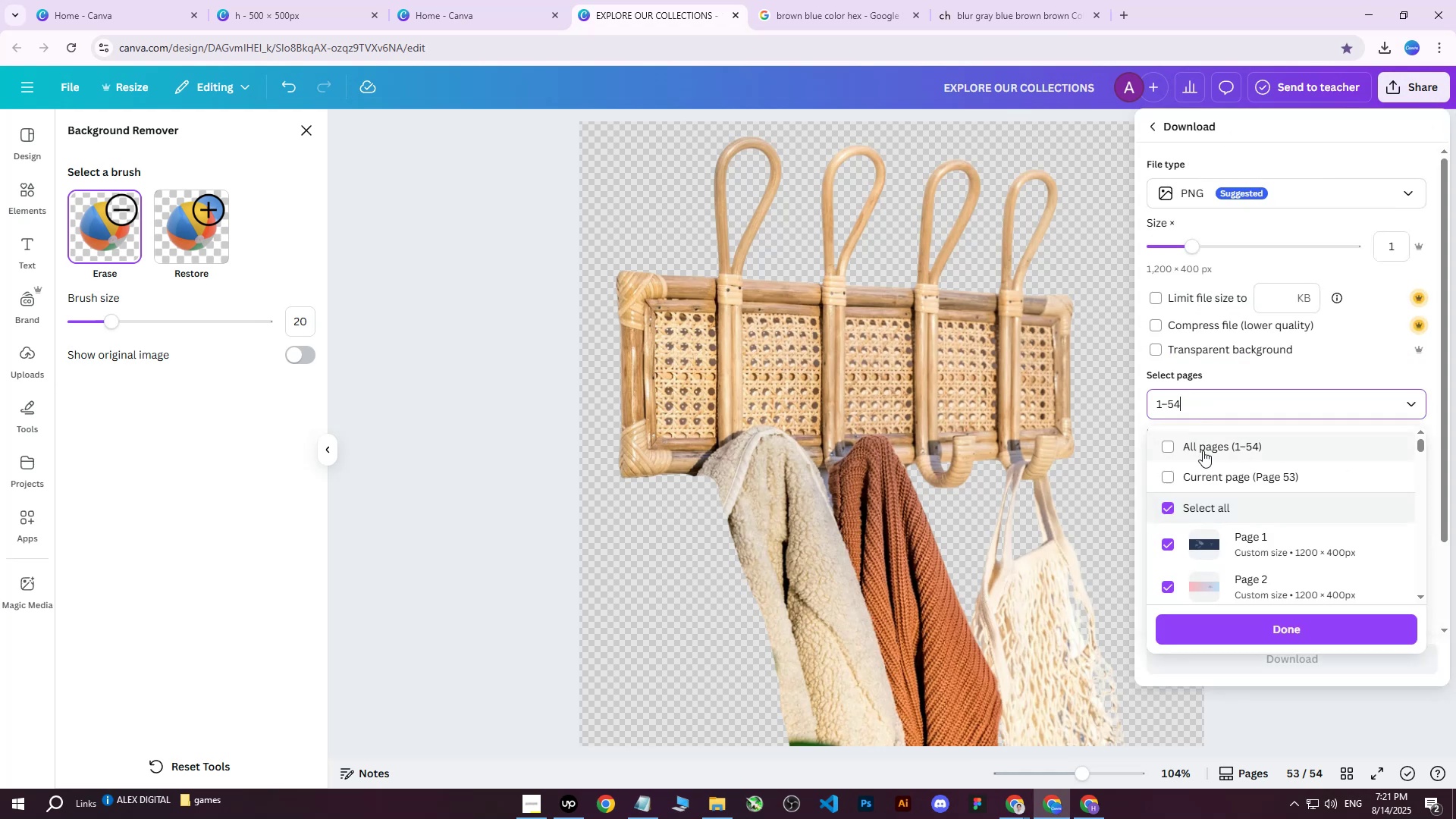 
triple_click([1203, 450])
 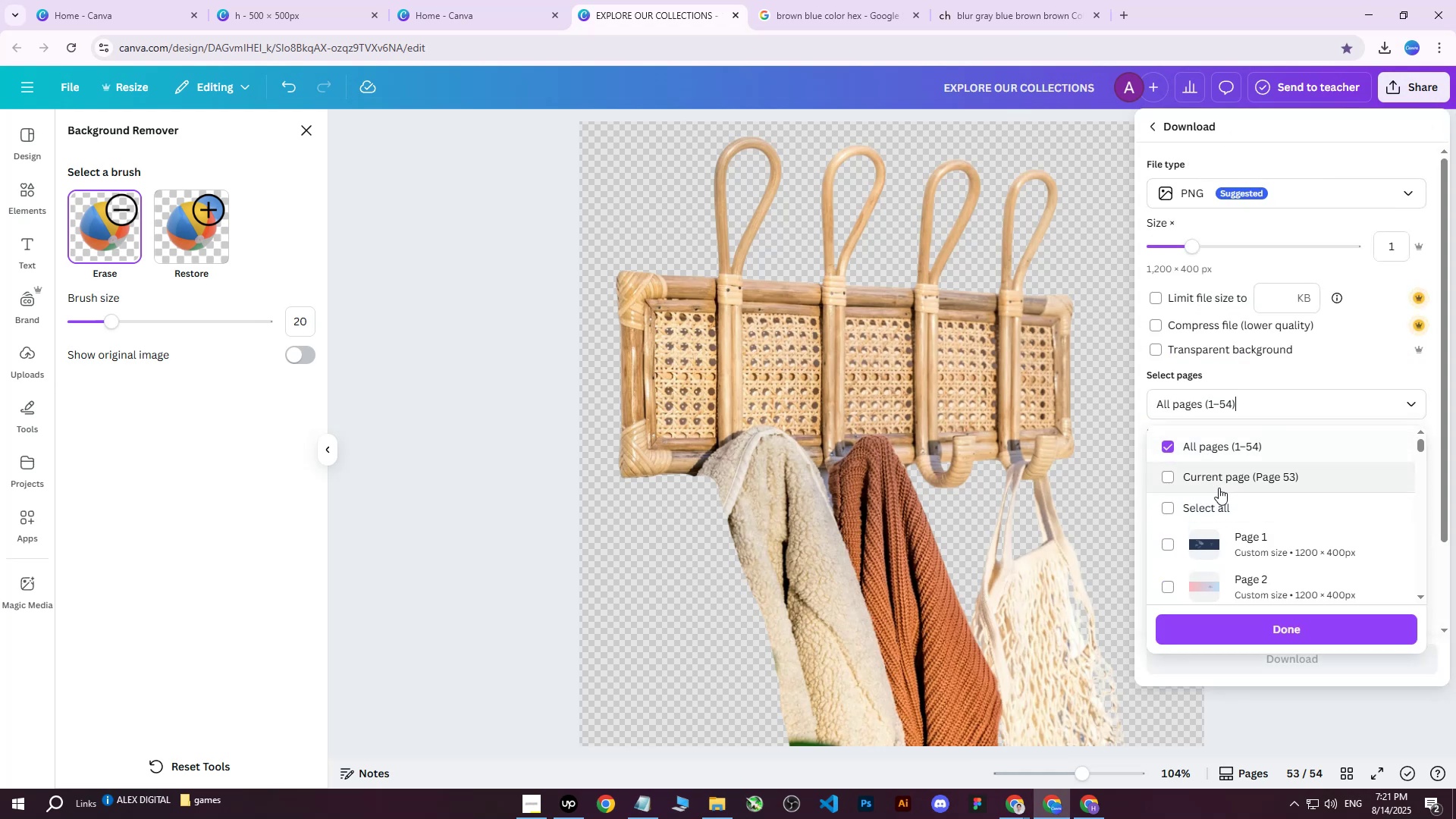 
triple_click([1219, 488])
 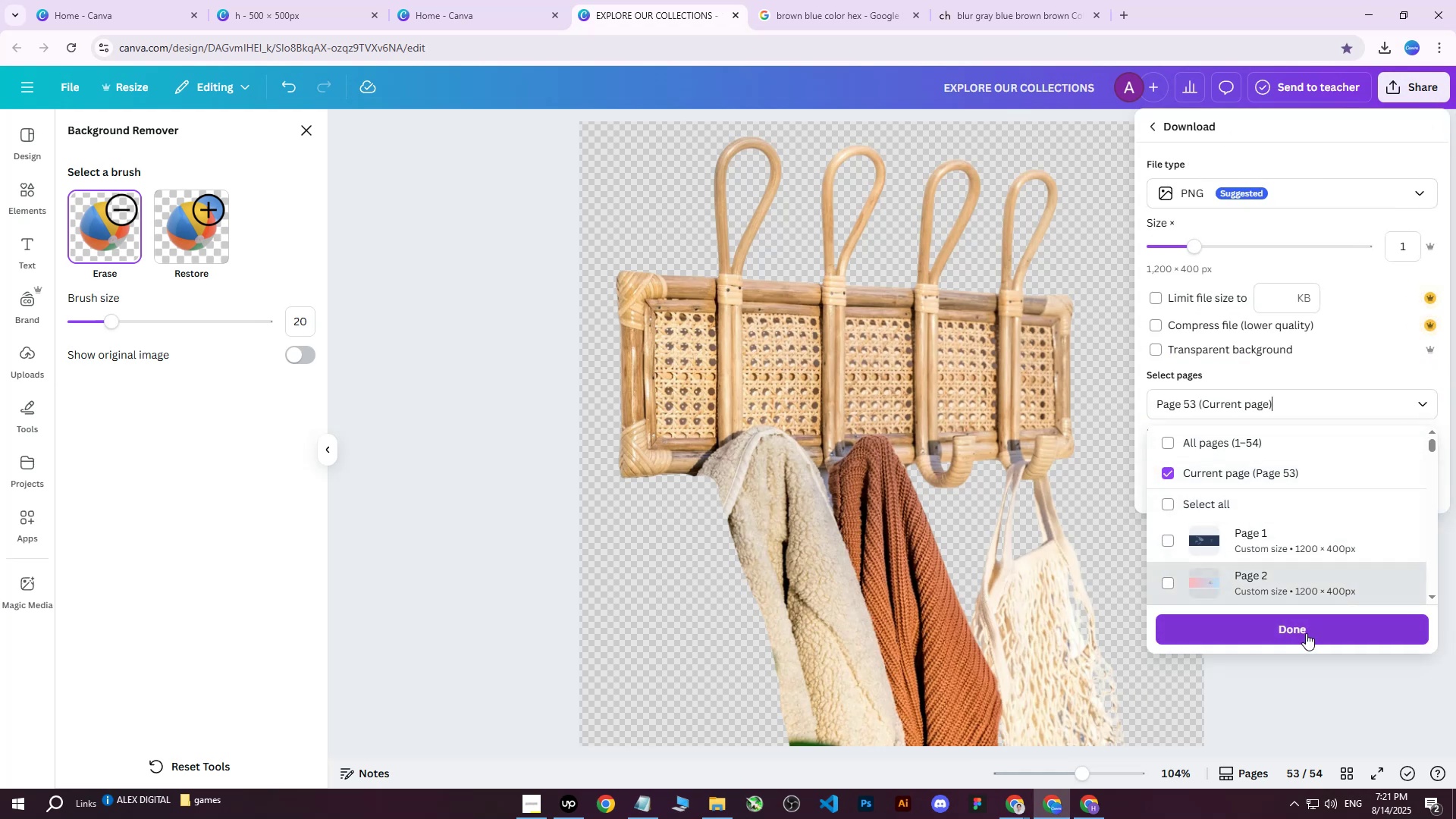 
left_click([1300, 634])
 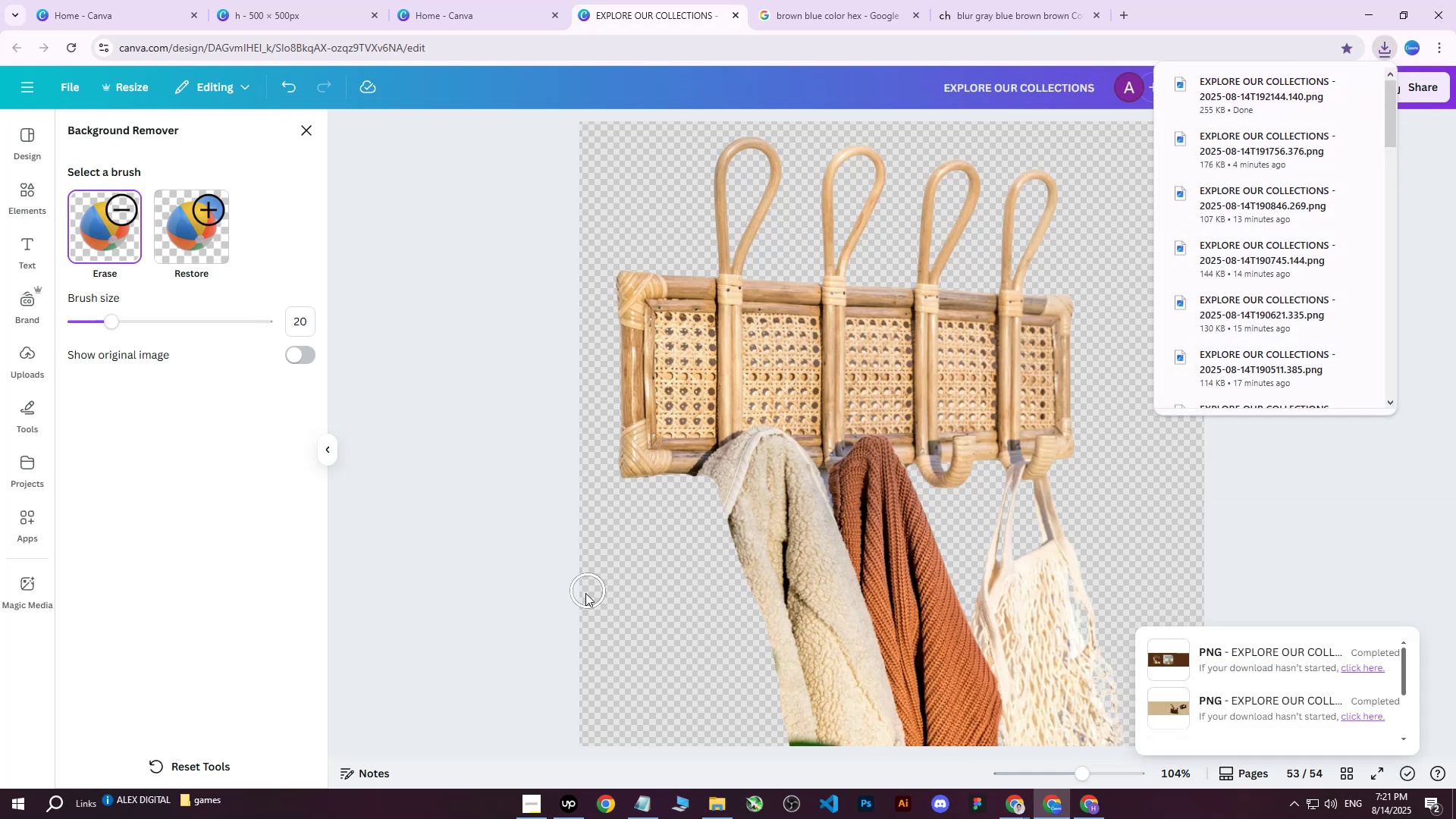 
wait(7.11)
 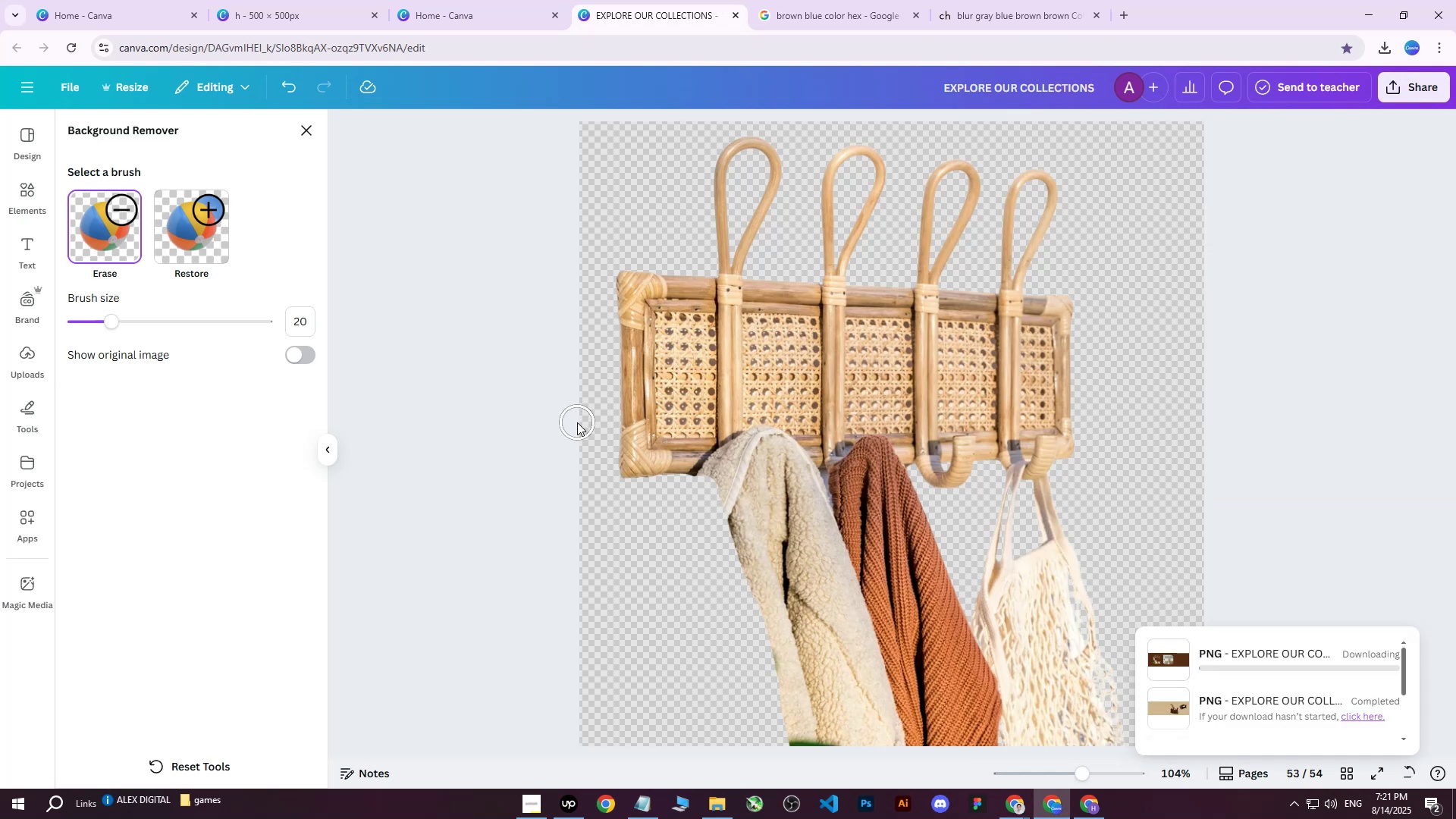 
left_click([1086, 808])
 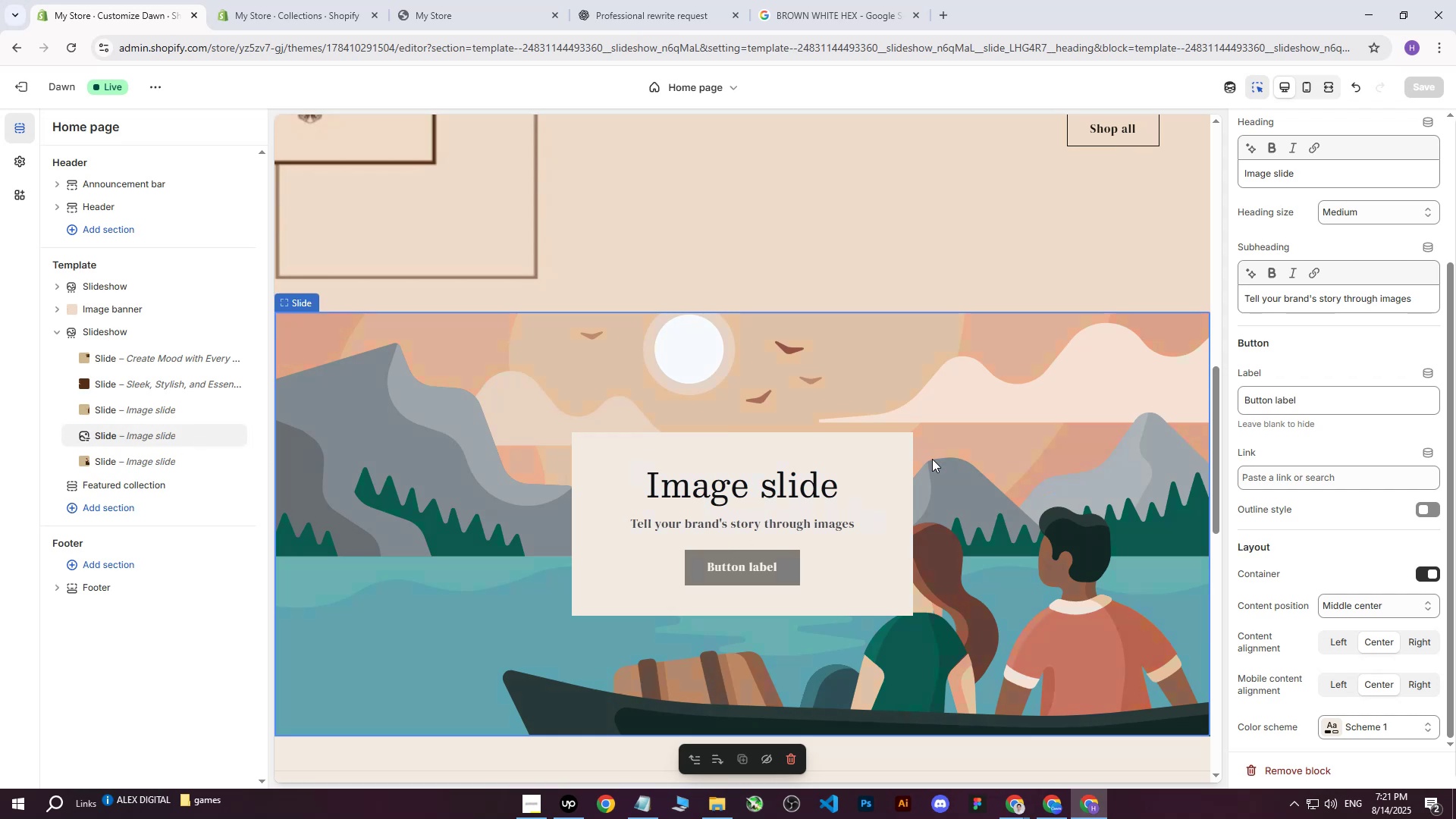 
scroll: coordinate [1260, 315], scroll_direction: up, amount: 6.0
 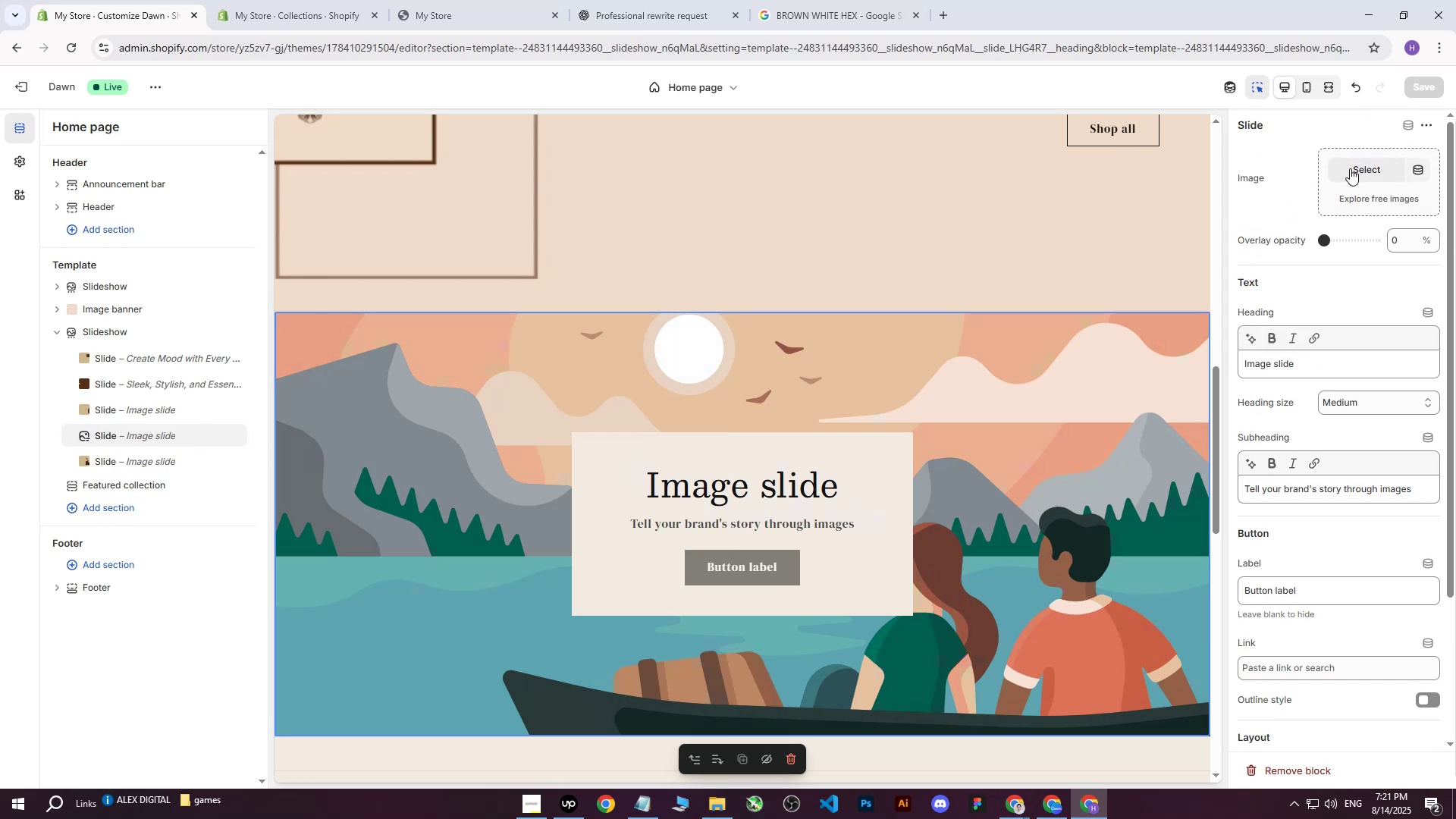 
left_click([1356, 168])
 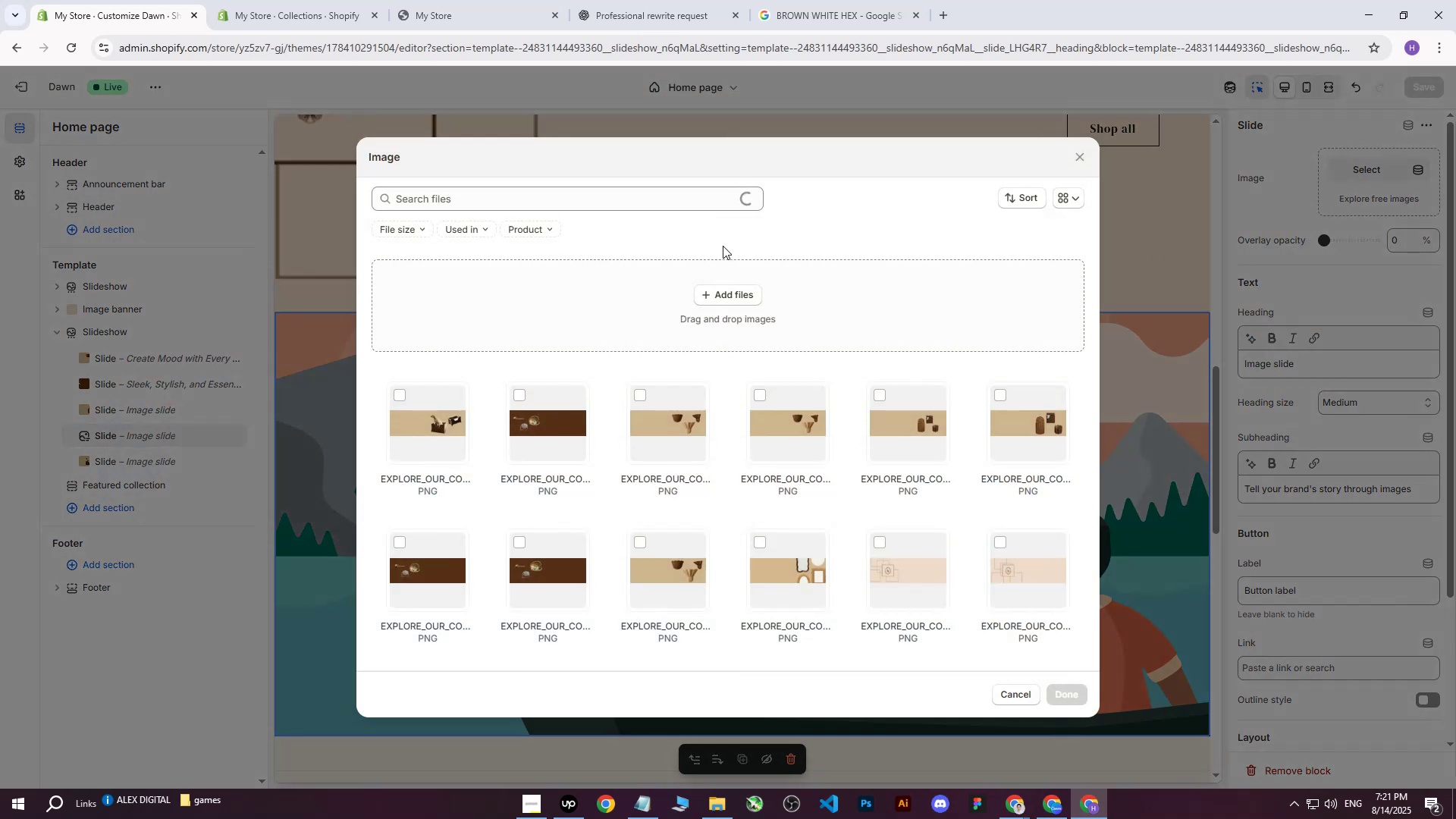 
left_click([709, 288])
 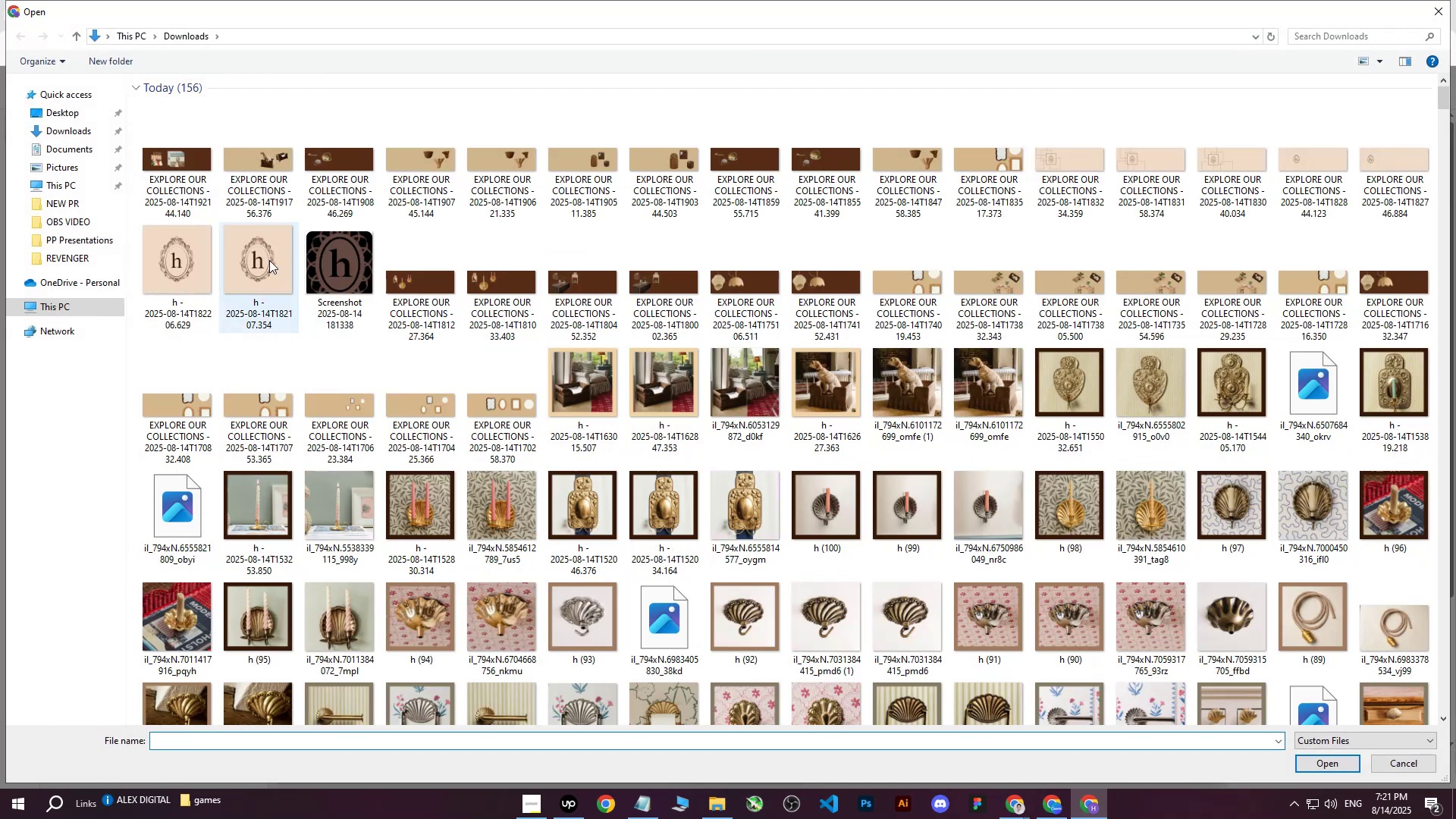 
left_click([189, 172])
 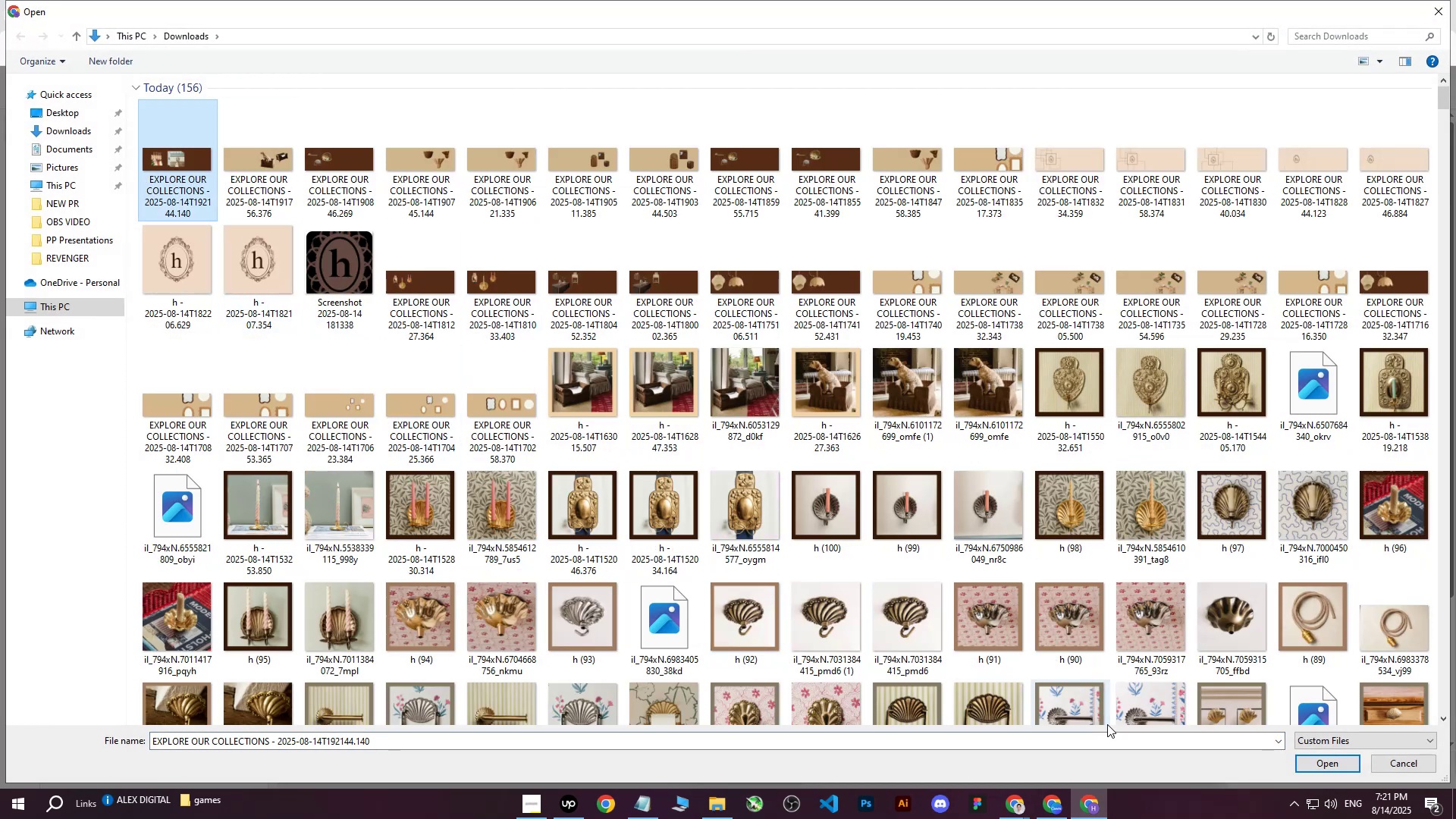 
mouse_move([1039, 793])
 